 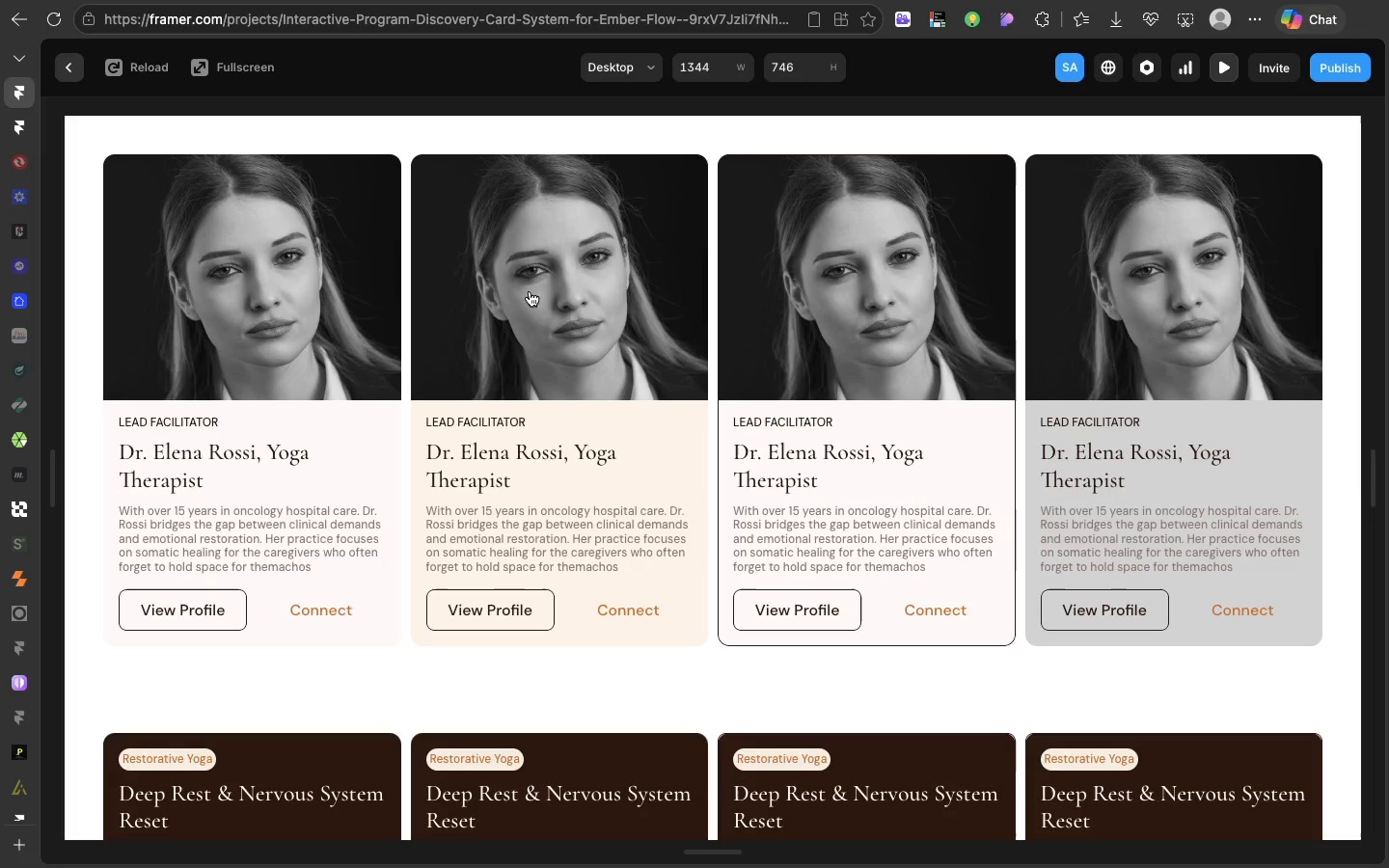 
scroll: coordinate [596, 446], scroll_direction: down, amount: 30.0
 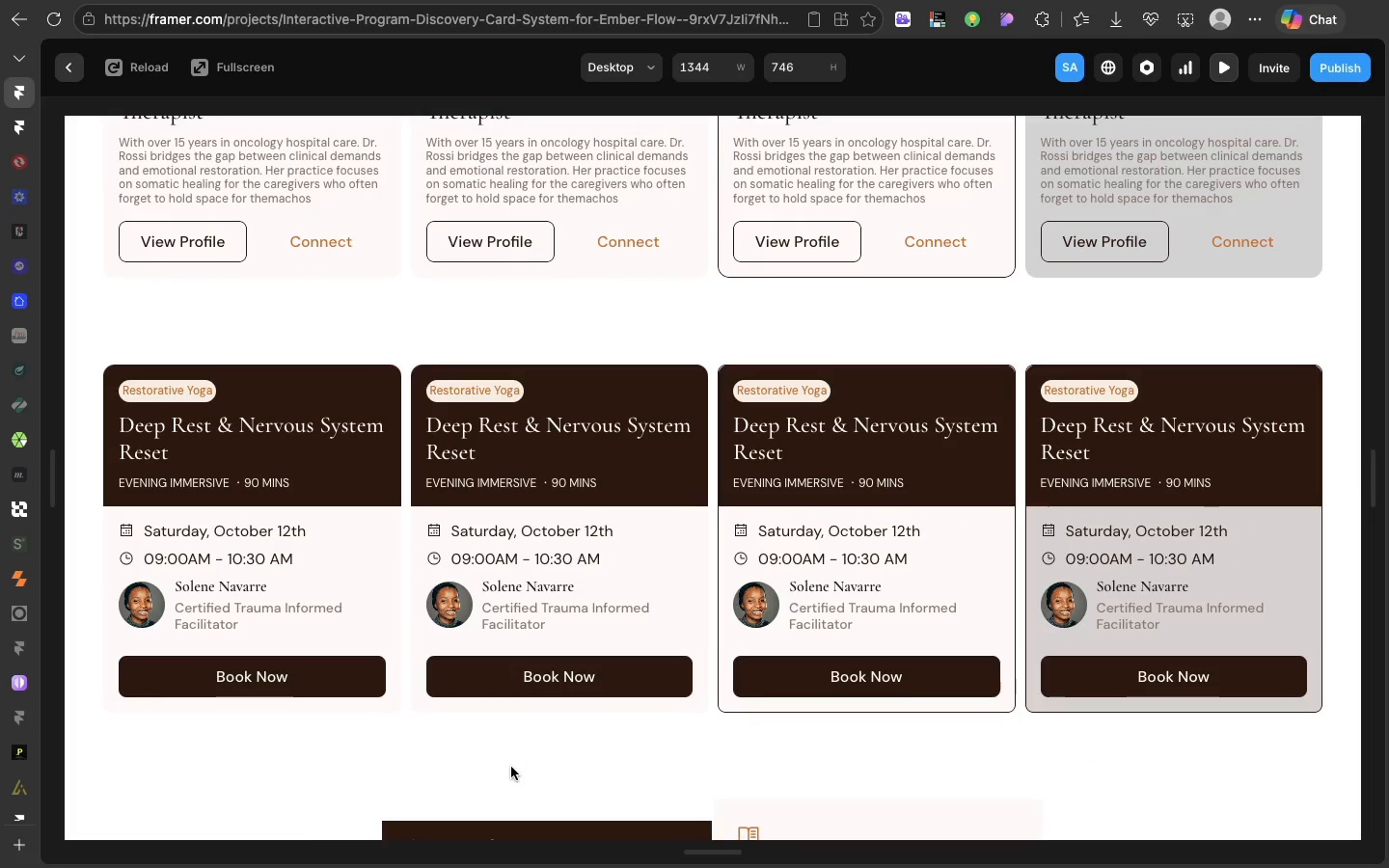 
wait(7.19)
 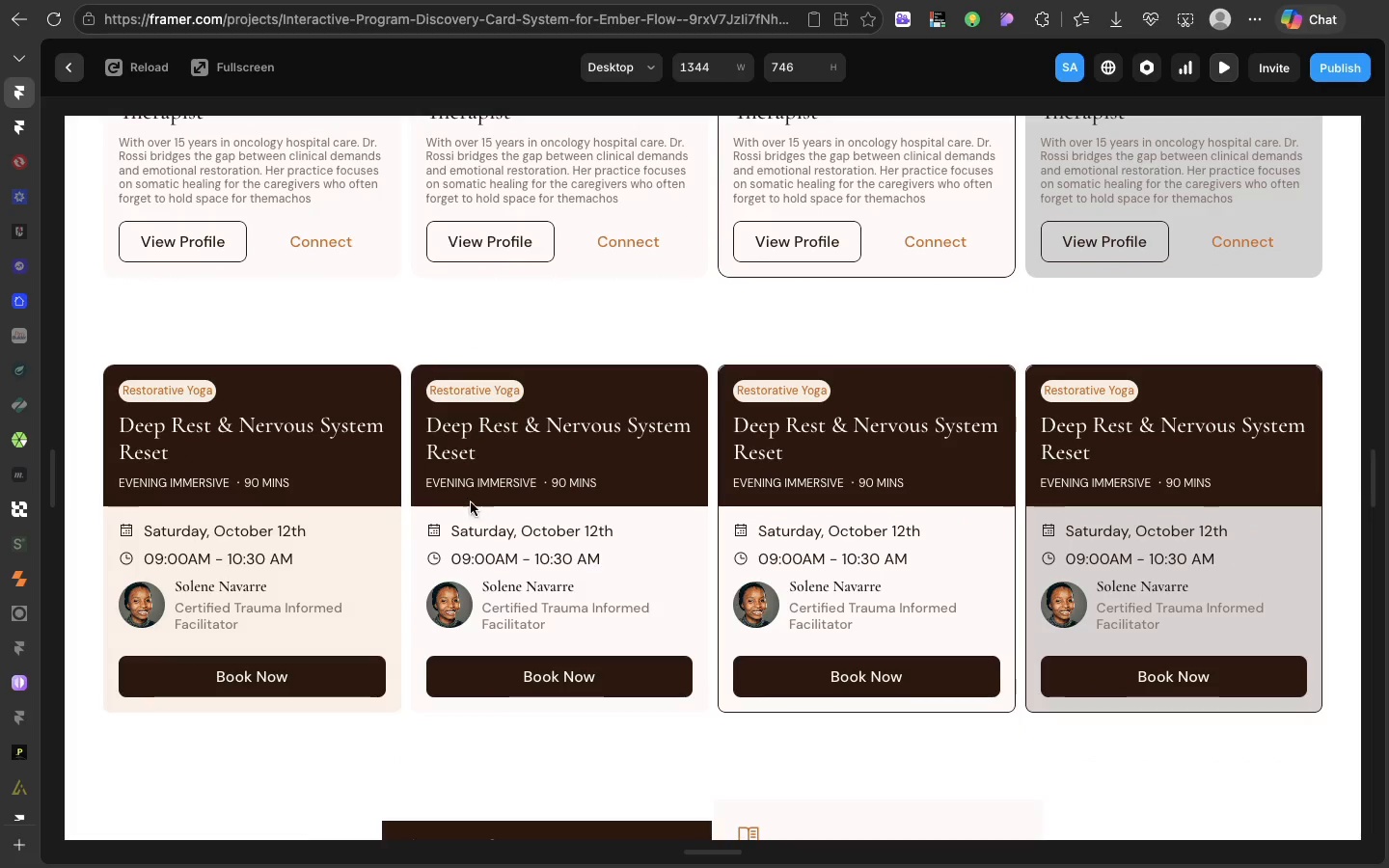 
scroll: coordinate [492, 665], scroll_direction: down, amount: 21.0
 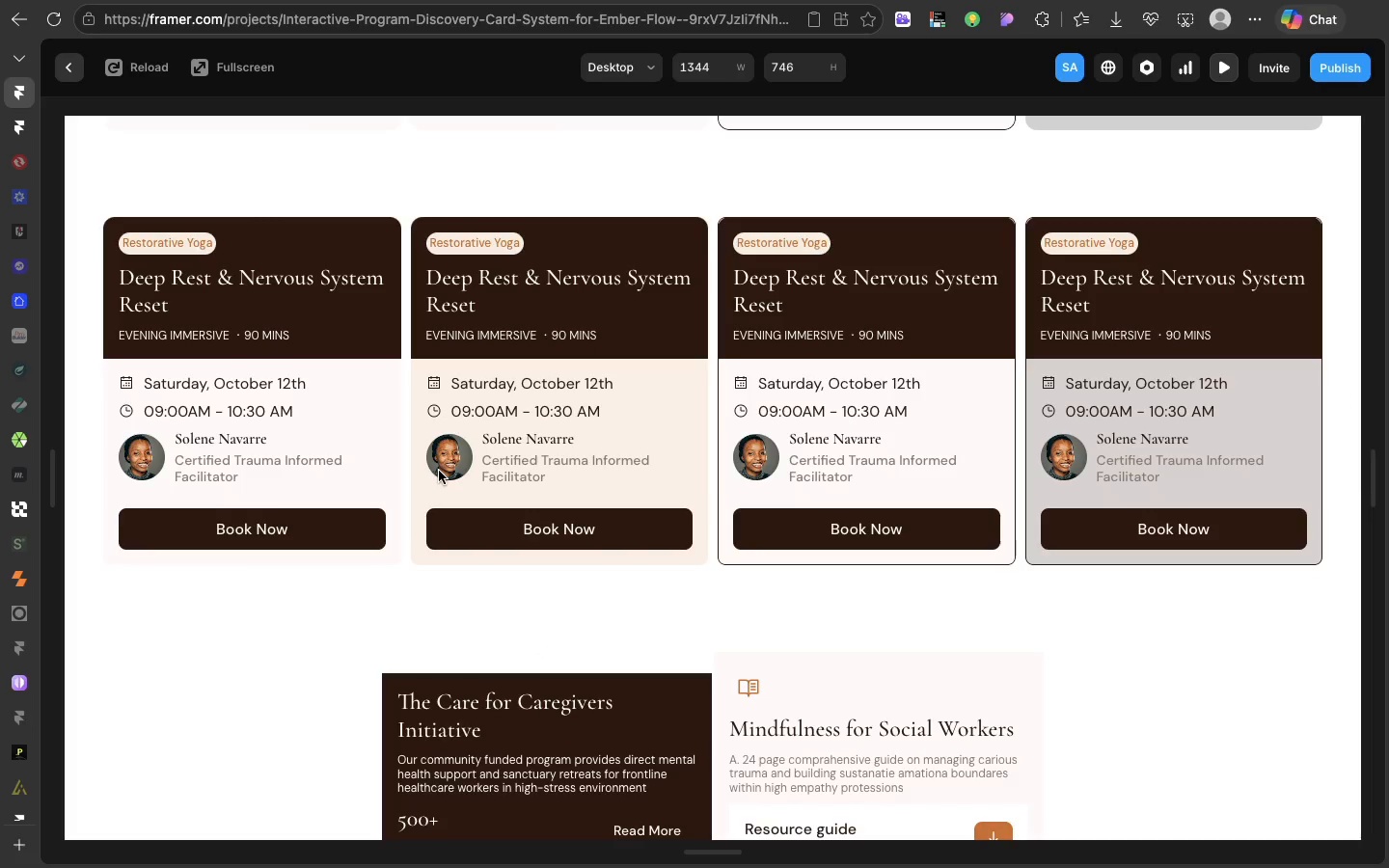 
left_click([359, 461])
 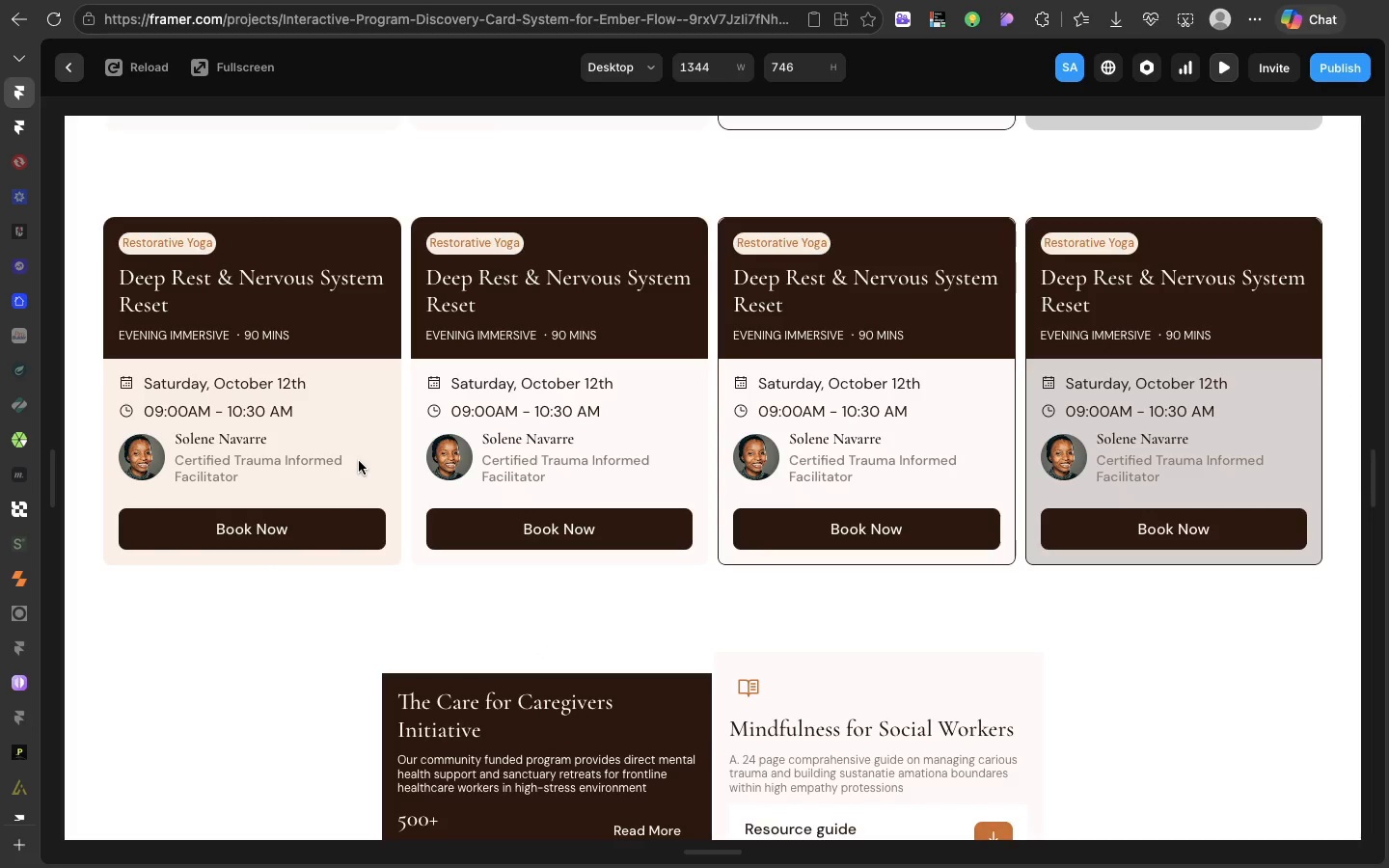 
left_click([359, 461])
 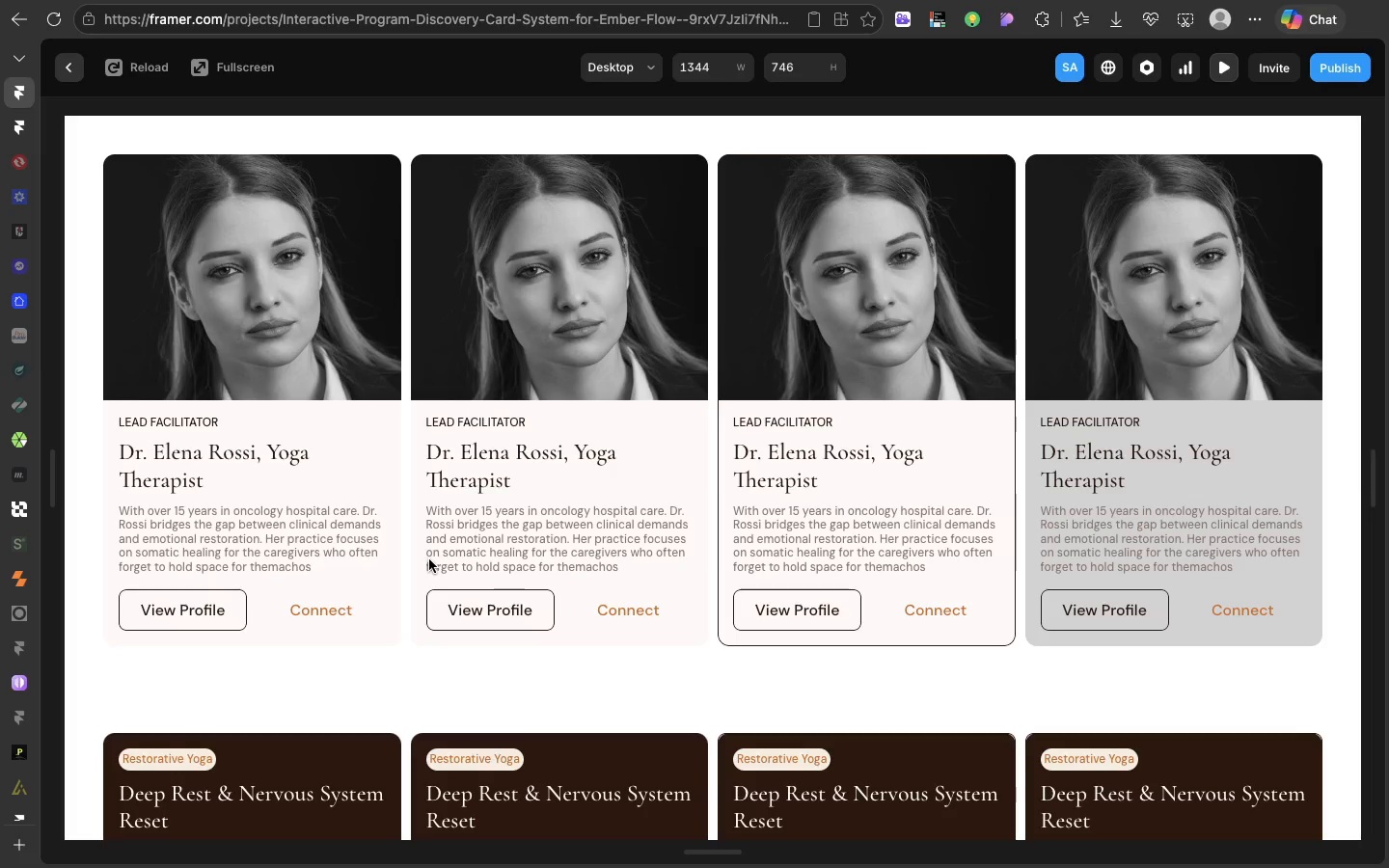 
scroll: coordinate [429, 559], scroll_direction: up, amount: 159.0
 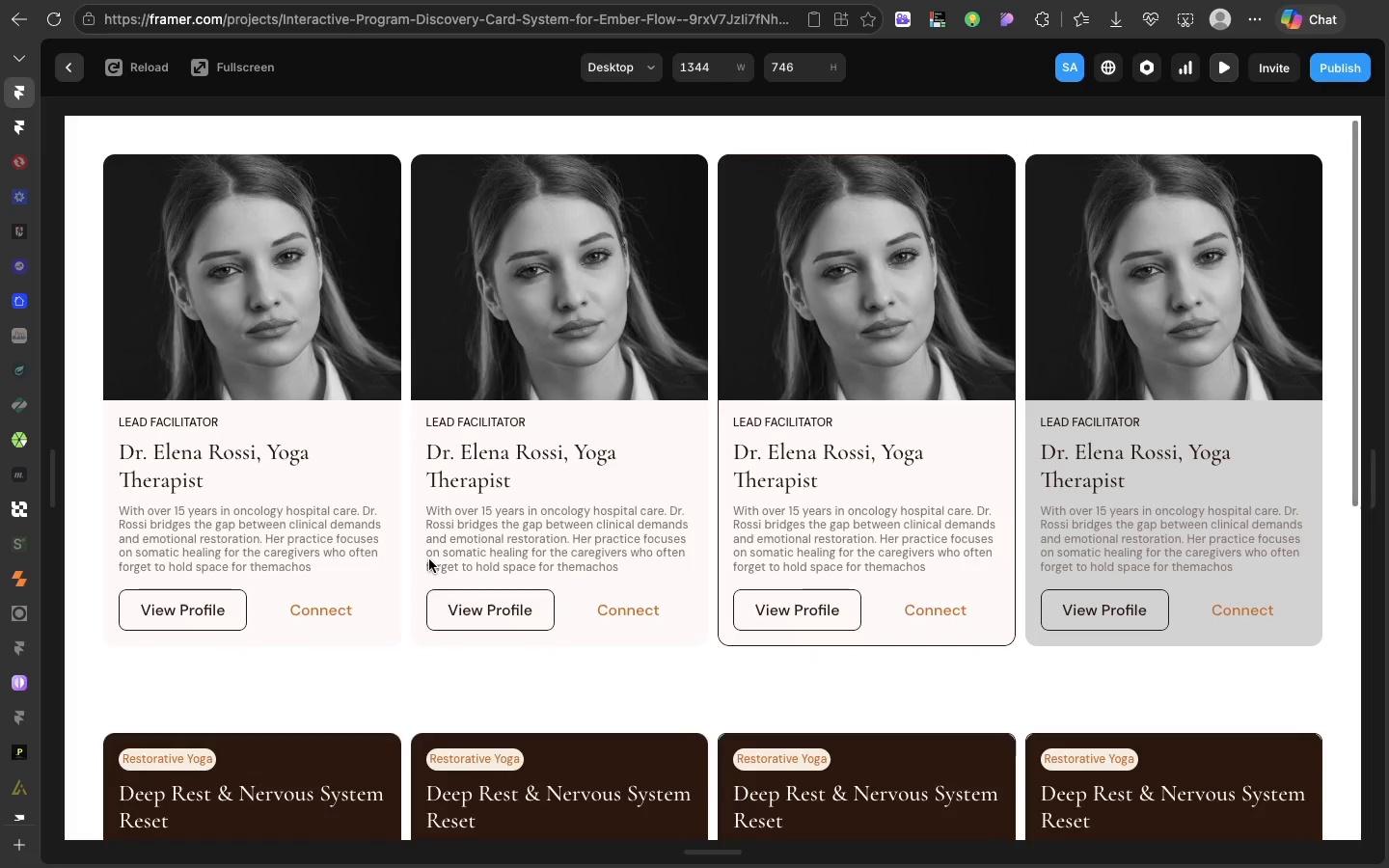 
wait(17.02)
 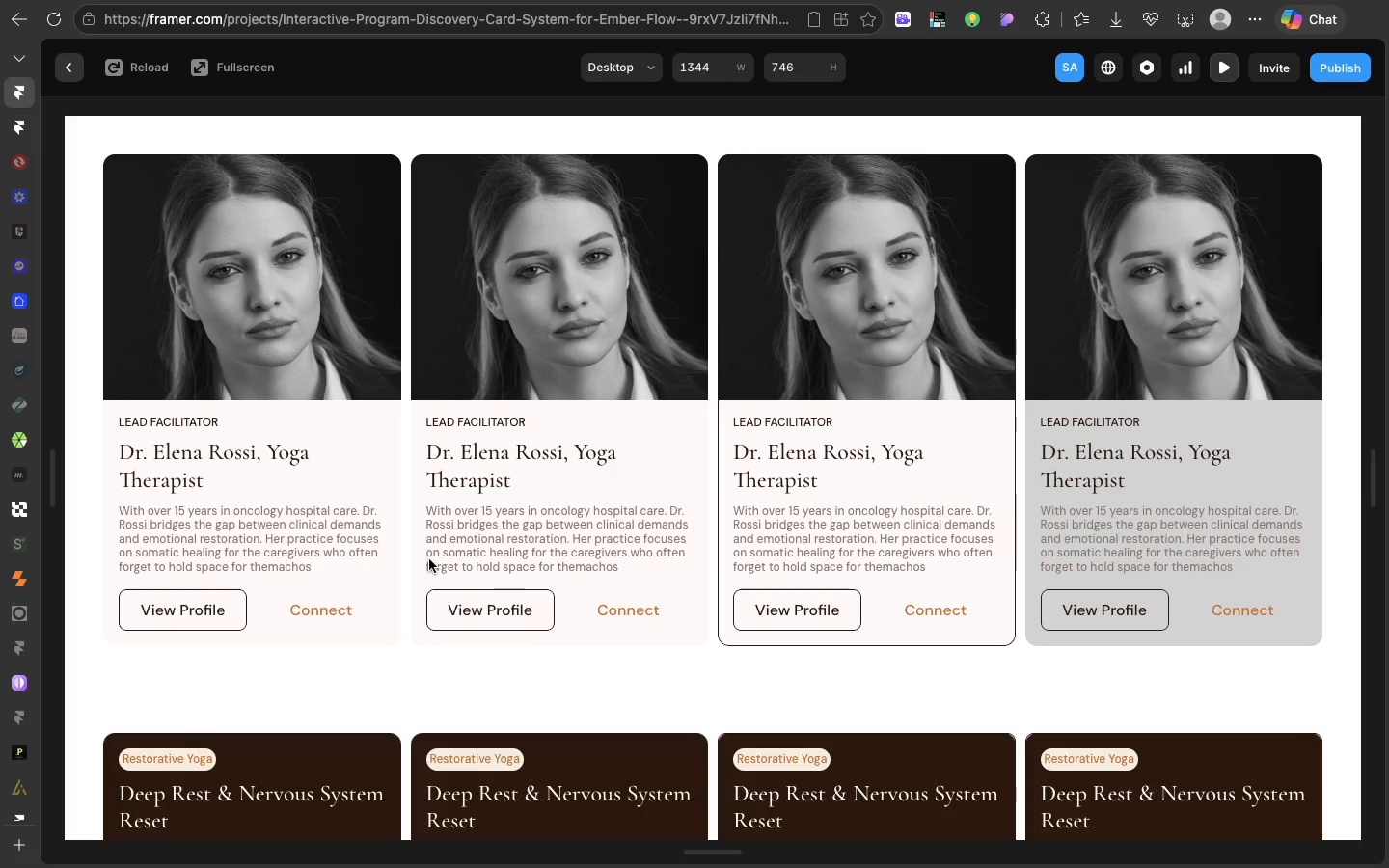 
mouse_move([558, 212])
 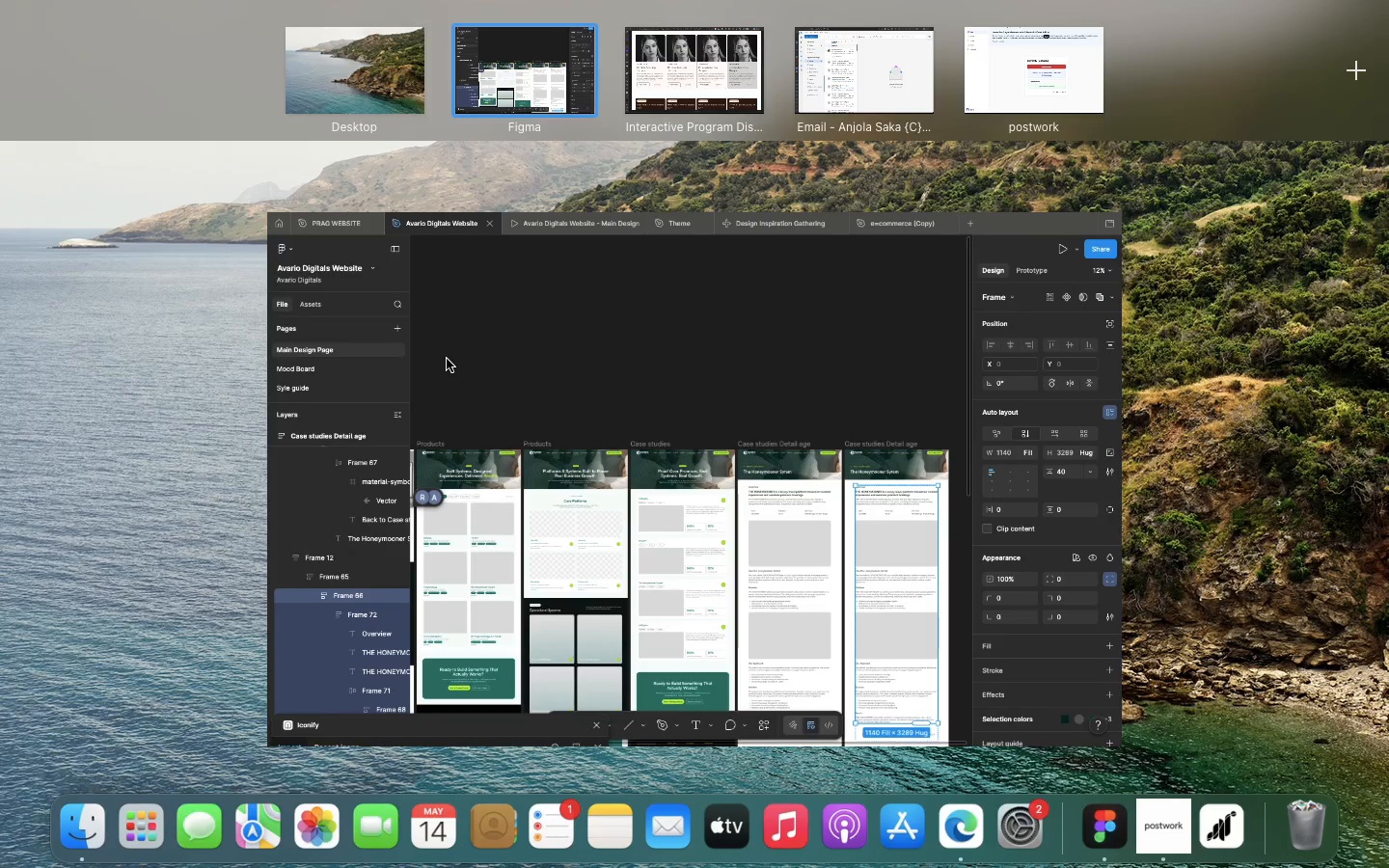 
left_click([447, 359])
 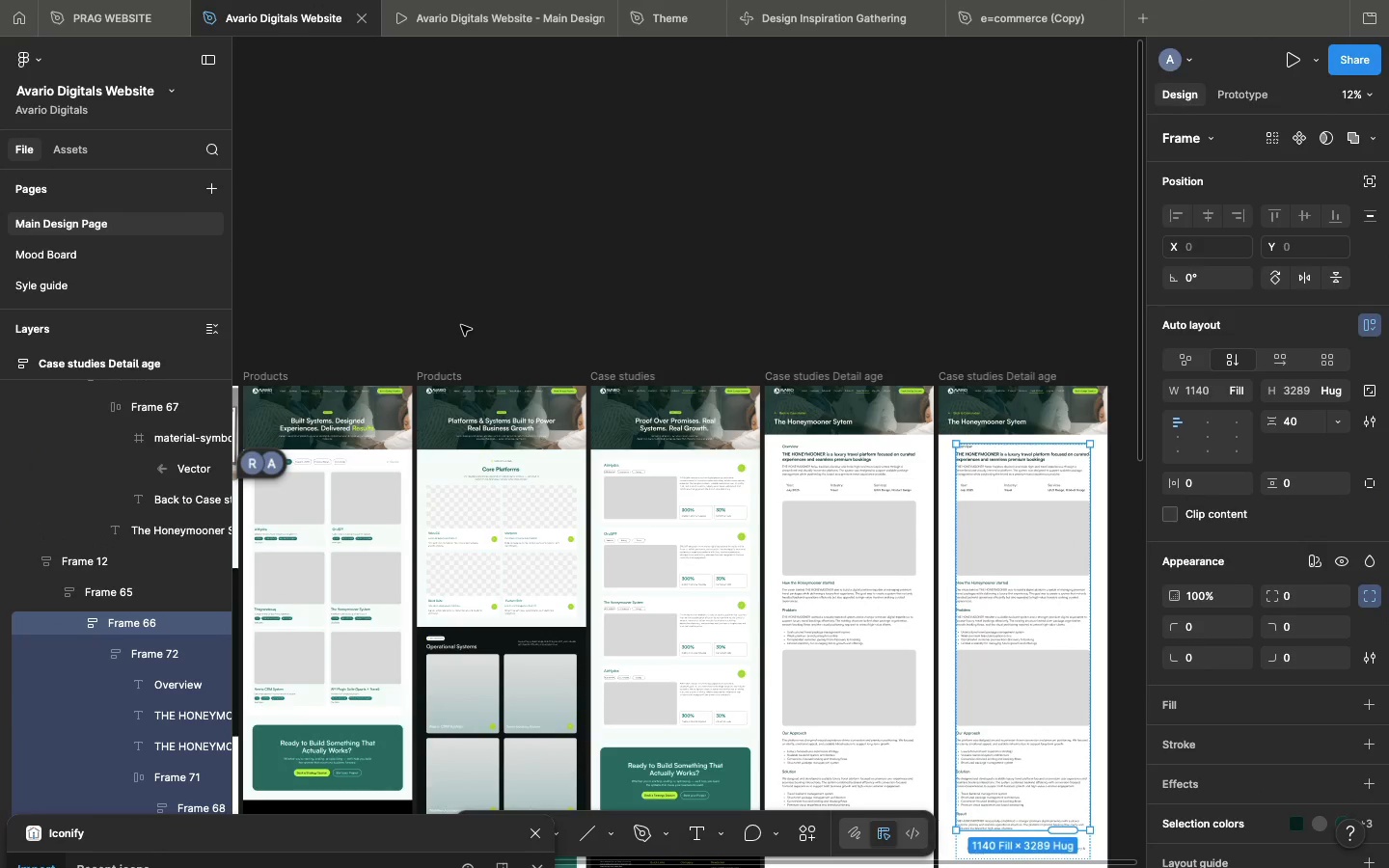 
wait(5.64)
 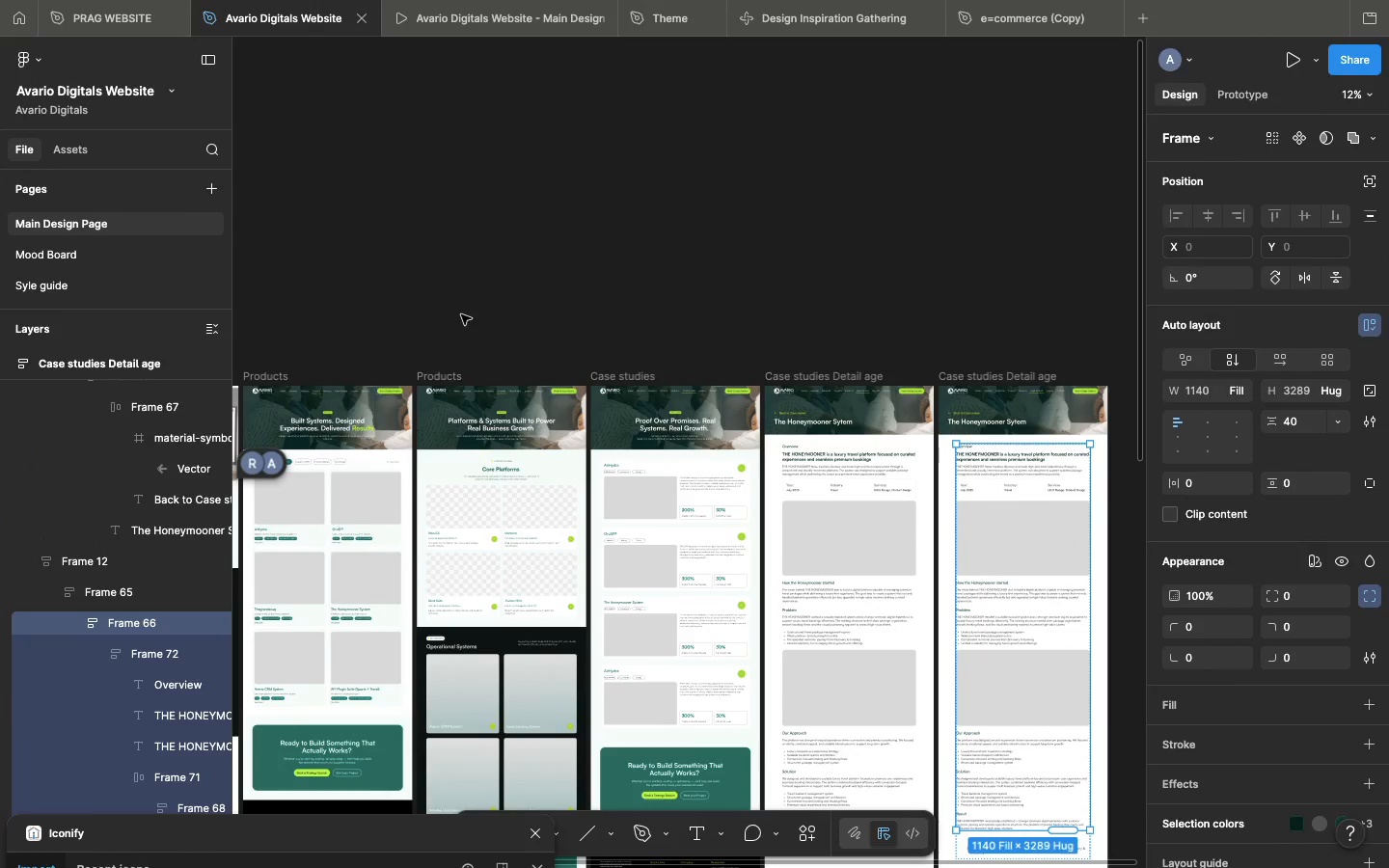 
scroll: coordinate [705, 536], scroll_direction: down, amount: 26.0
 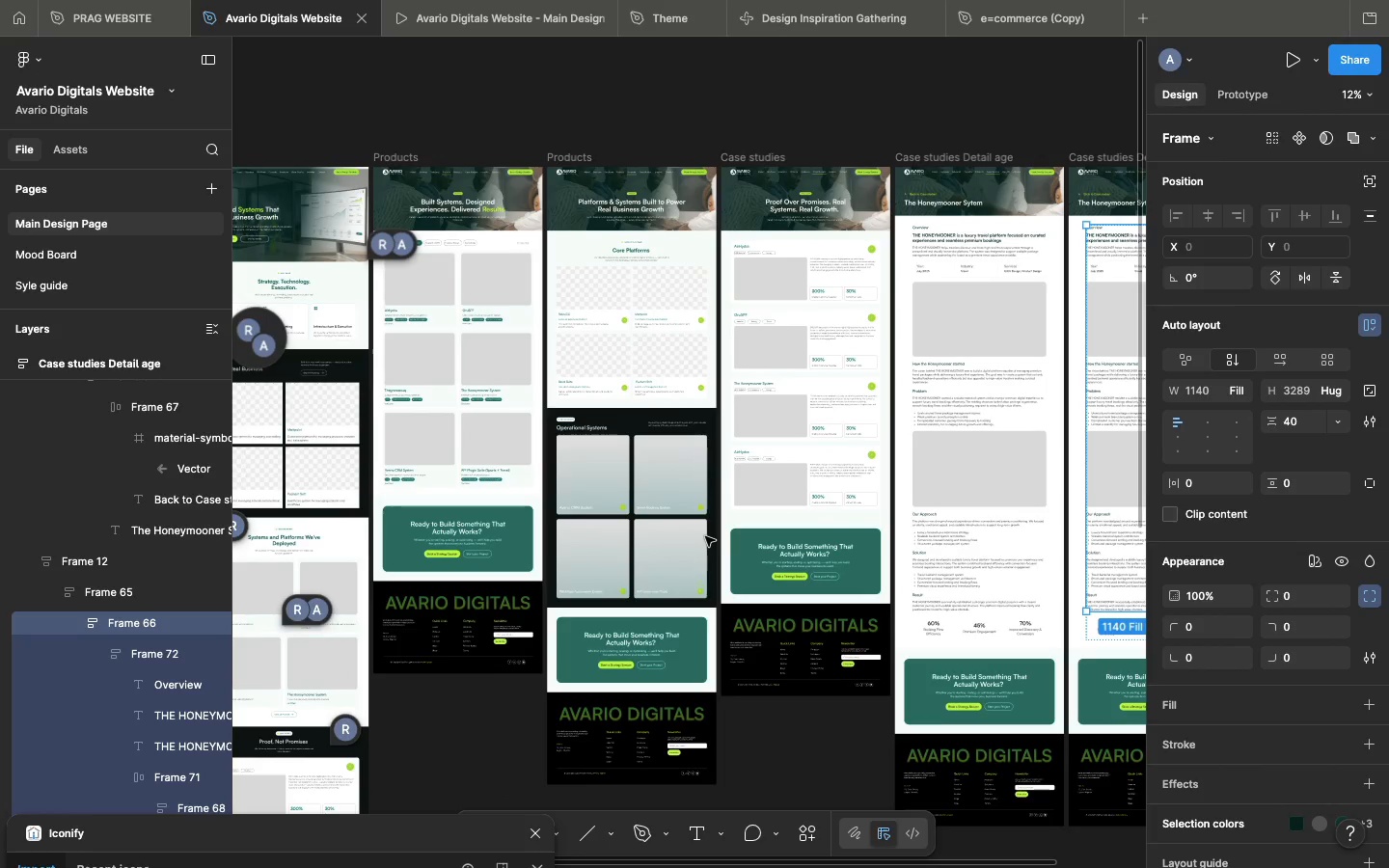 
scroll: coordinate [705, 536], scroll_direction: up, amount: 97.0
 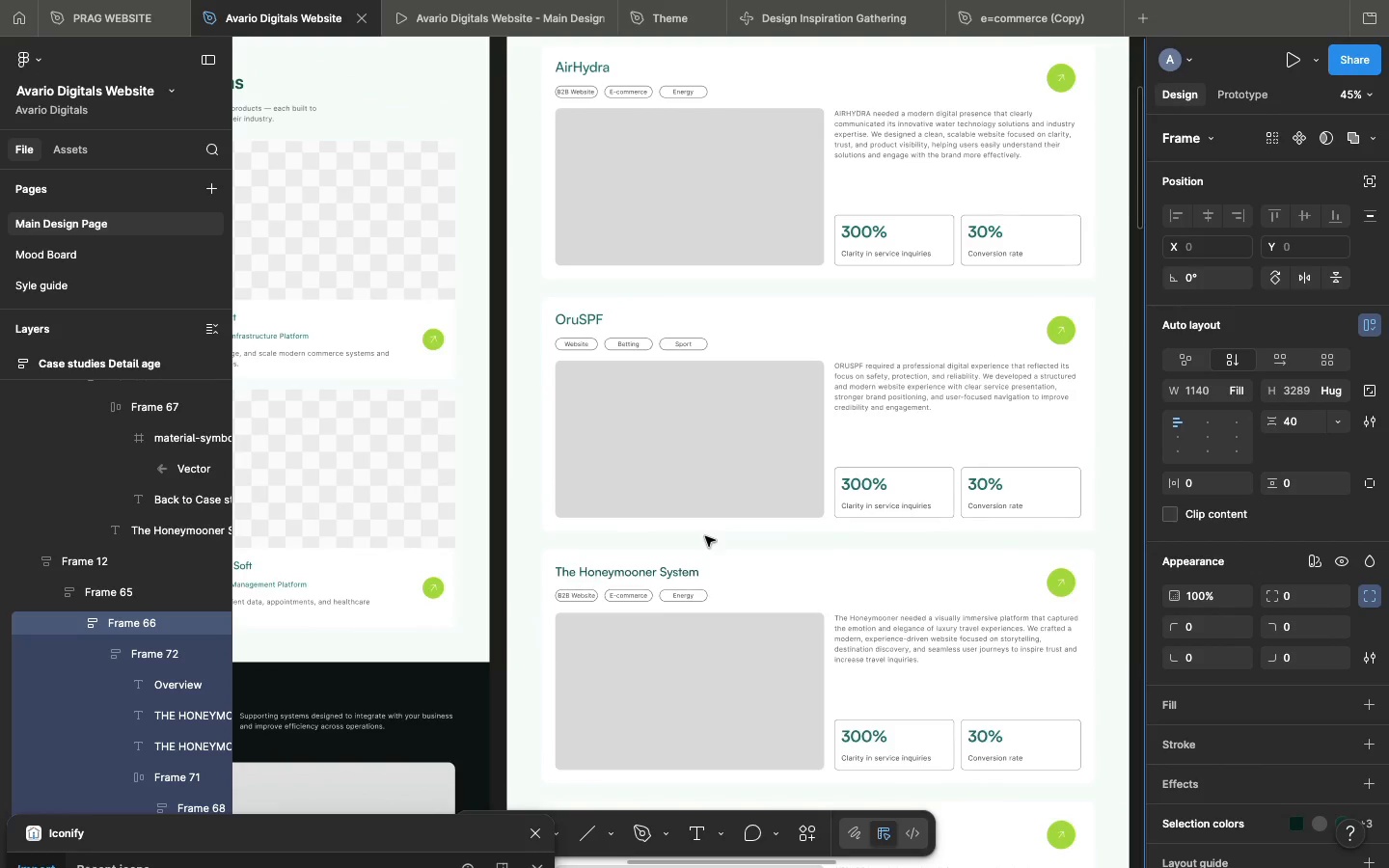 
scroll: coordinate [705, 536], scroll_direction: down, amount: 46.0
 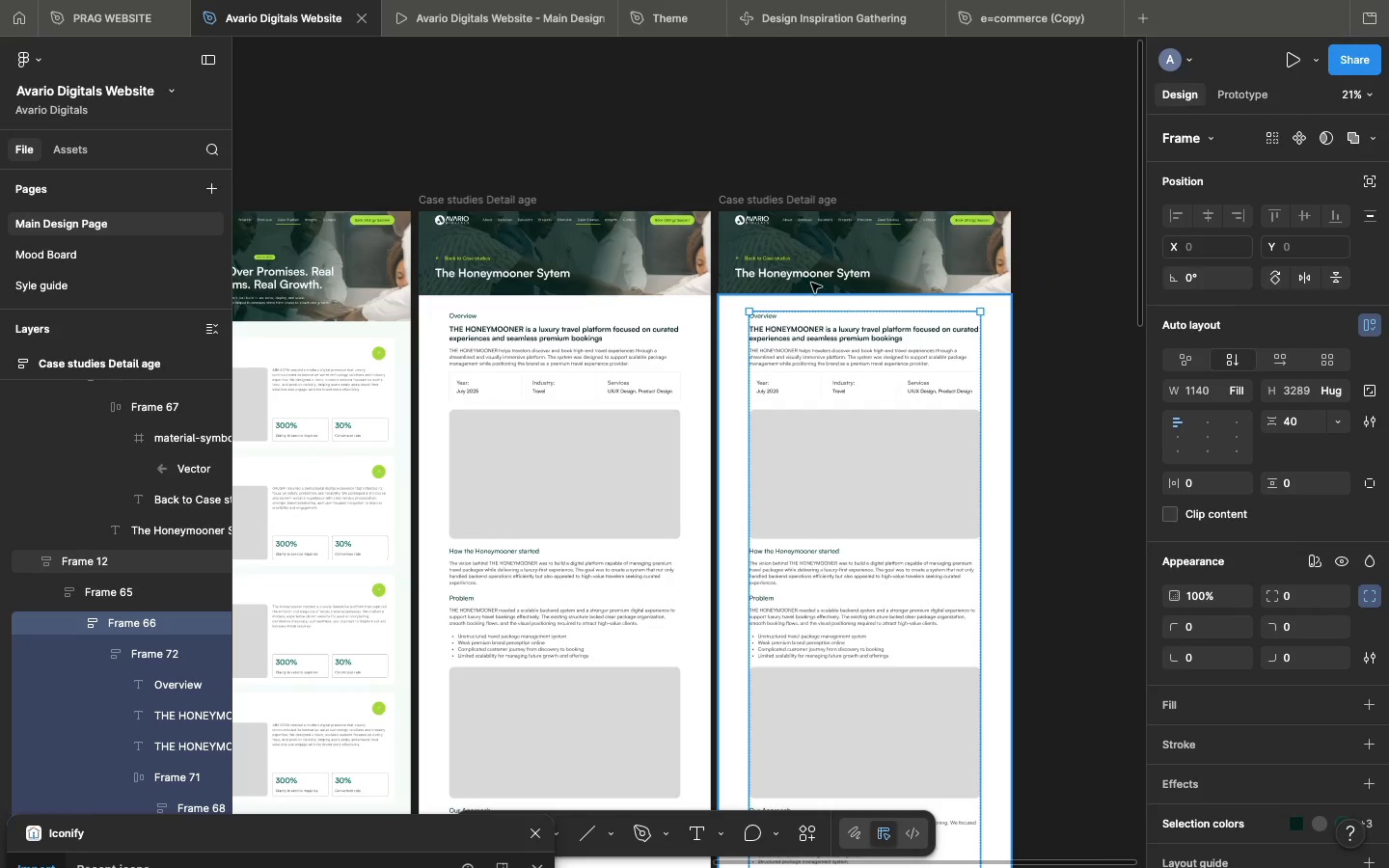 
double_click([811, 280])
 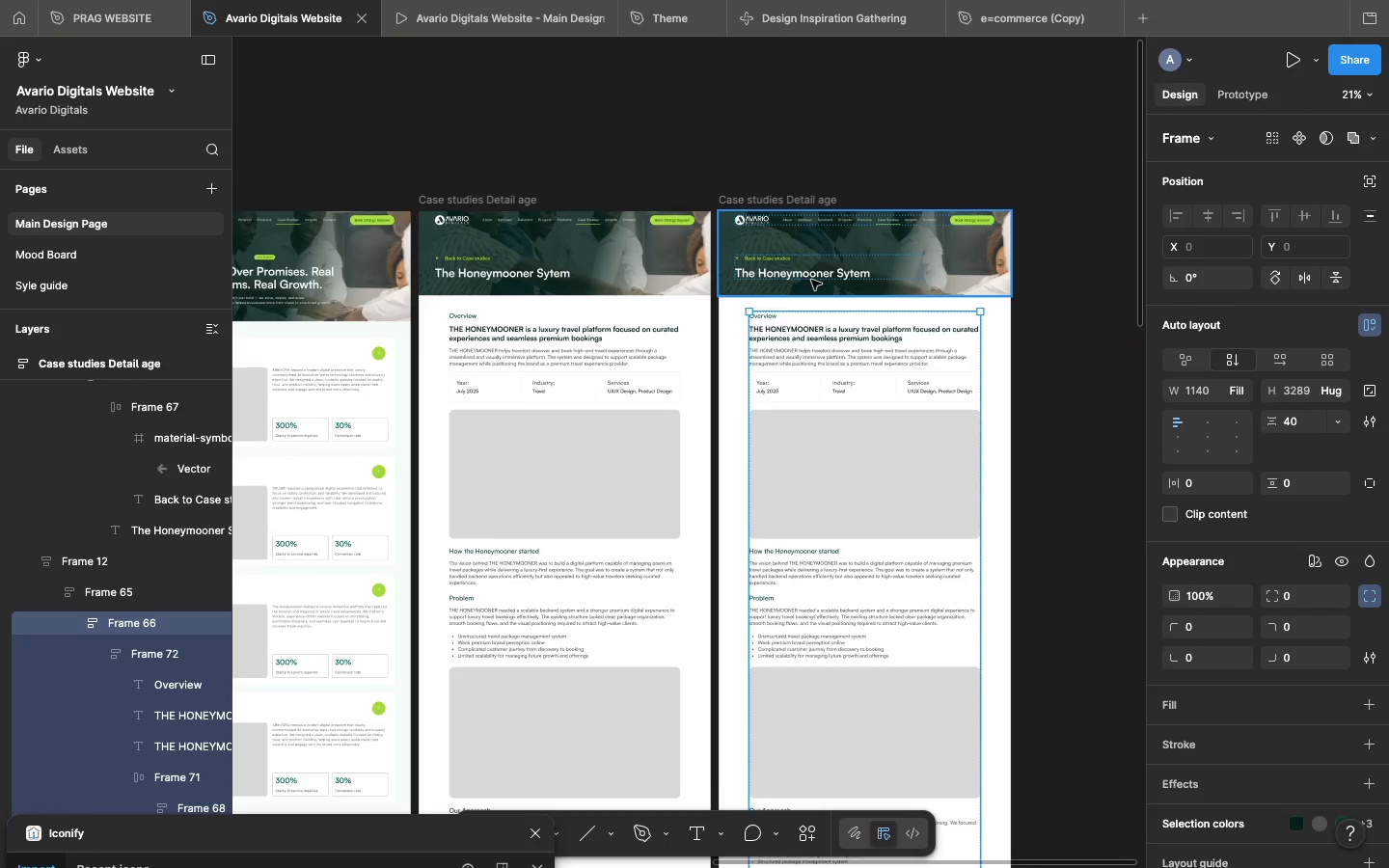 
triple_click([811, 280])
 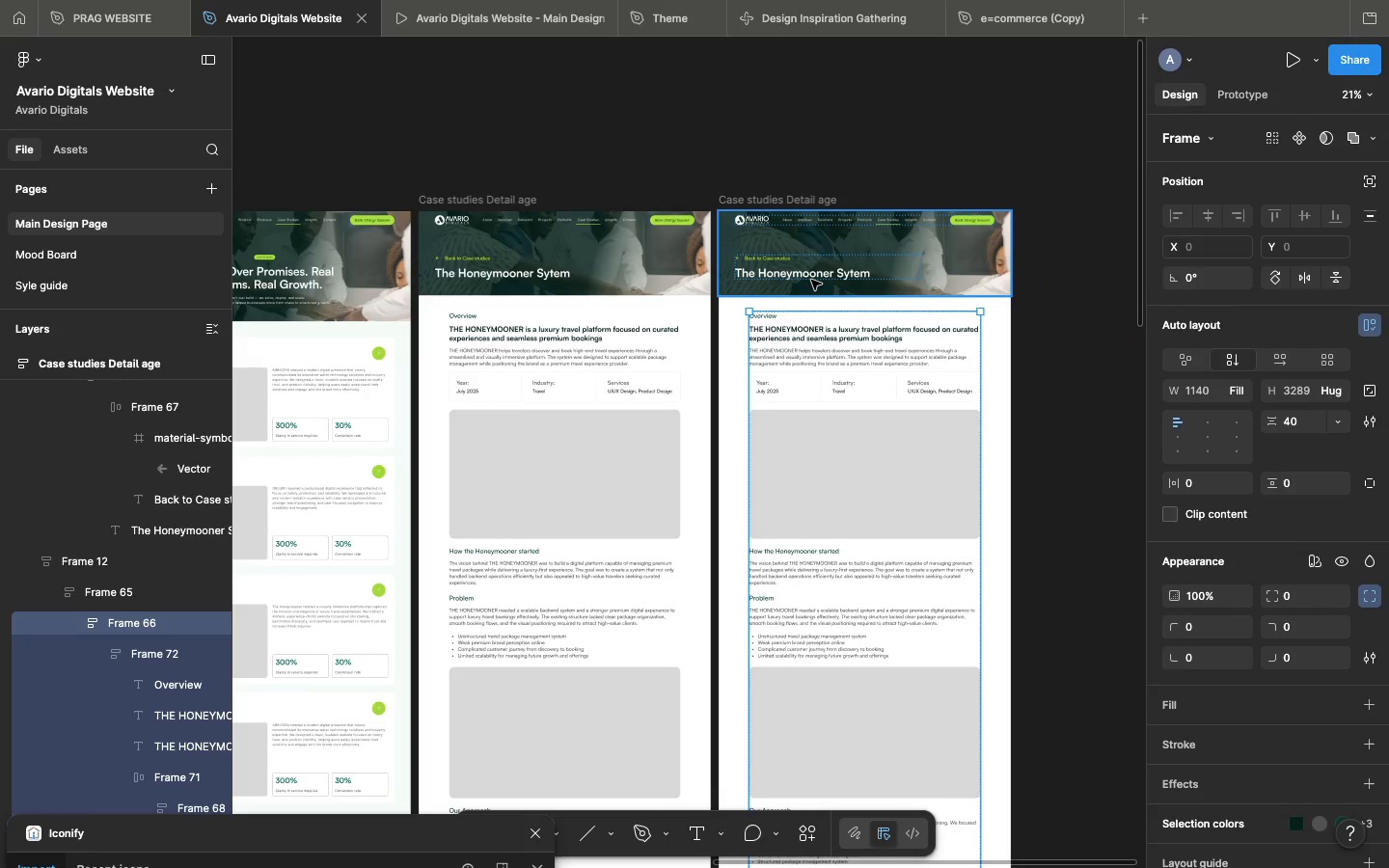 
triple_click([811, 280])
 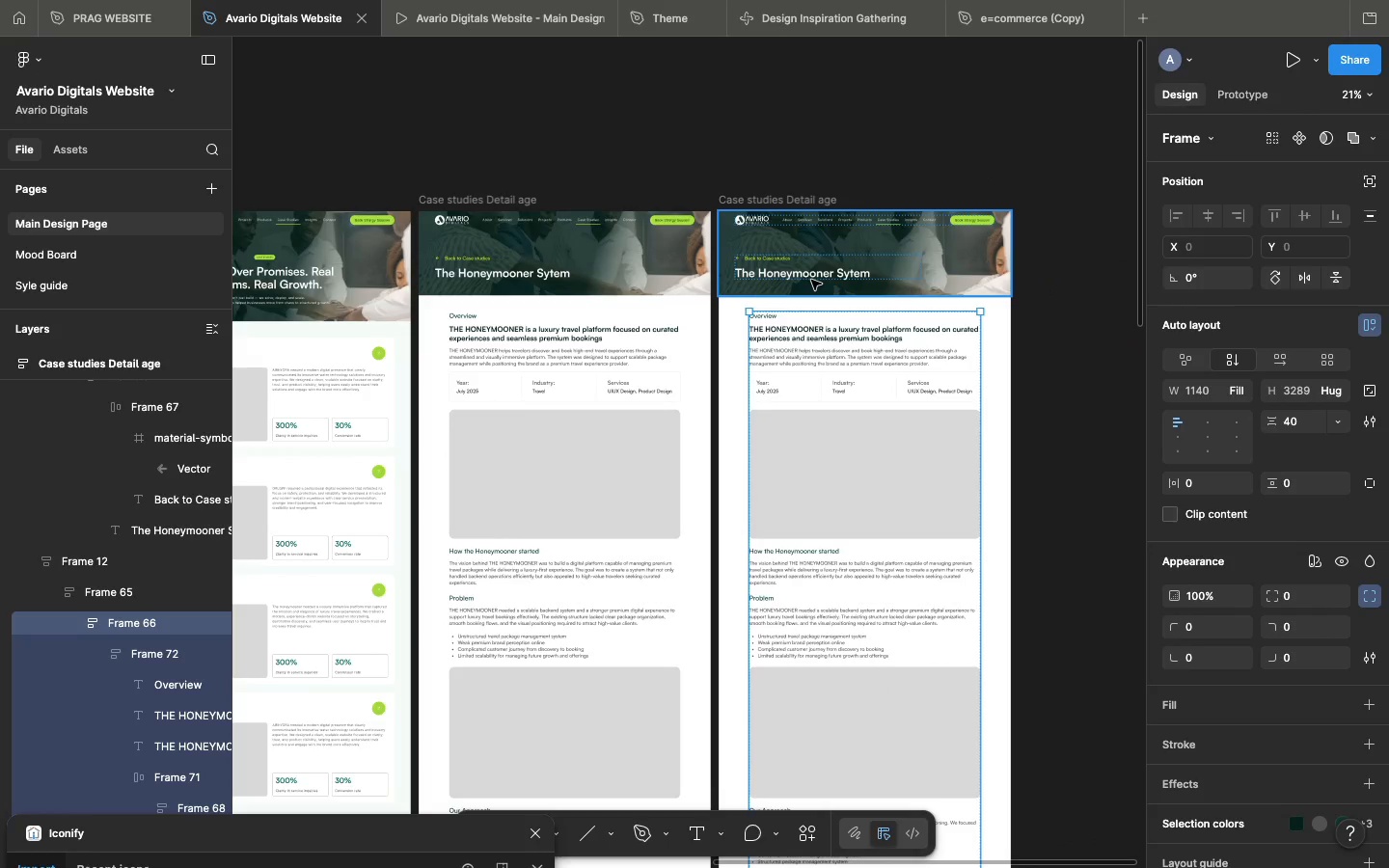 
triple_click([811, 280])
 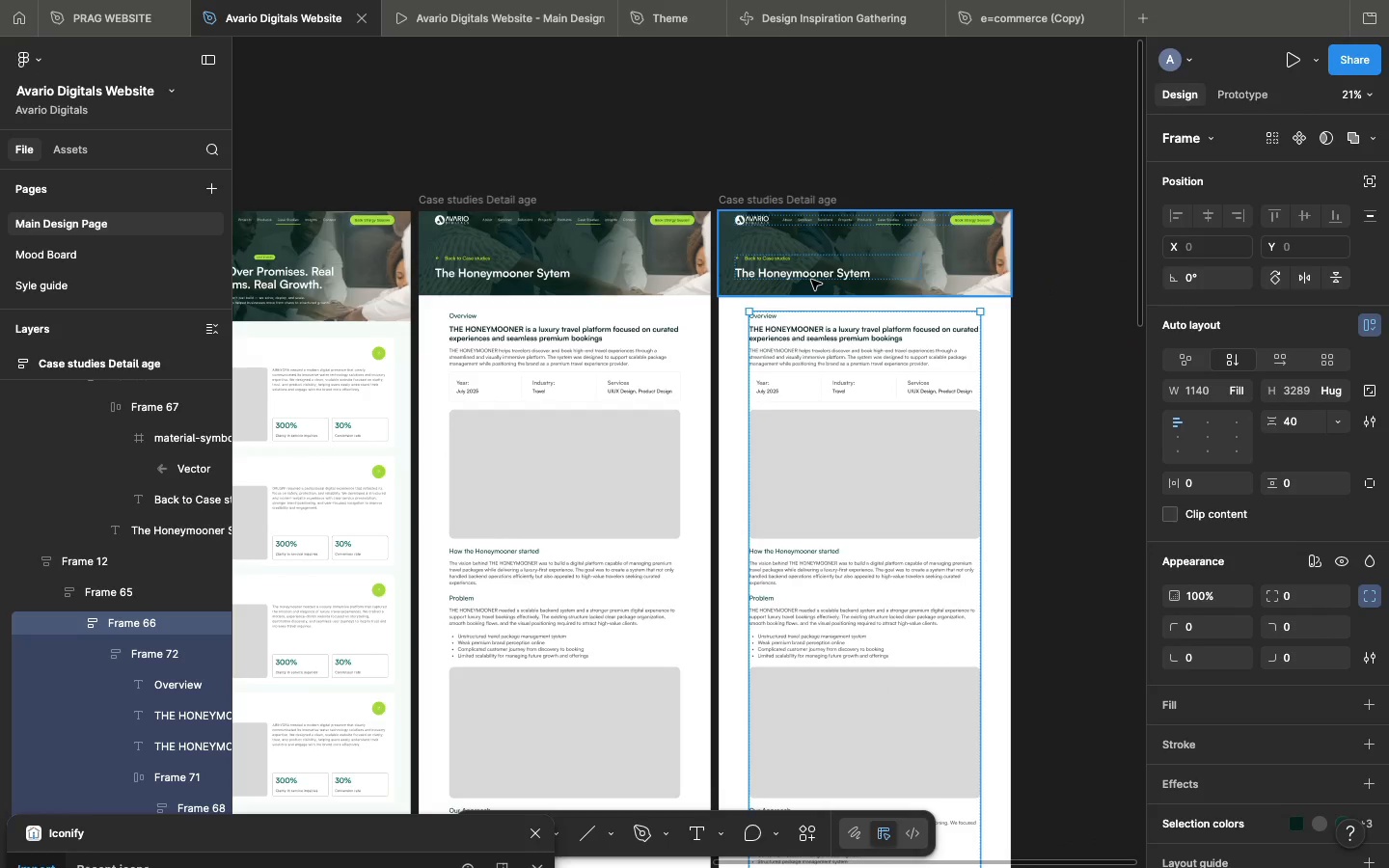 
triple_click([811, 280])
 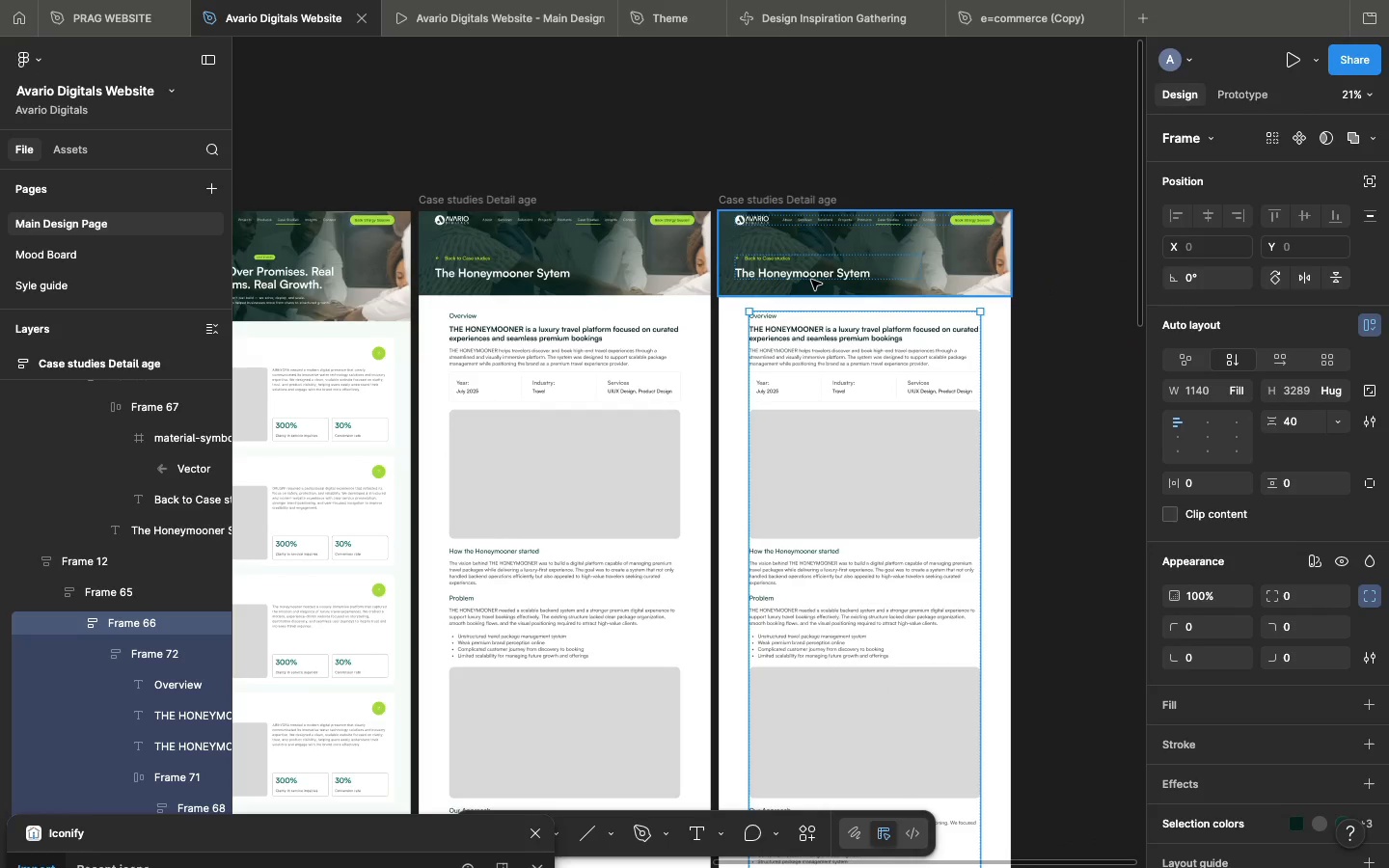 
triple_click([811, 280])
 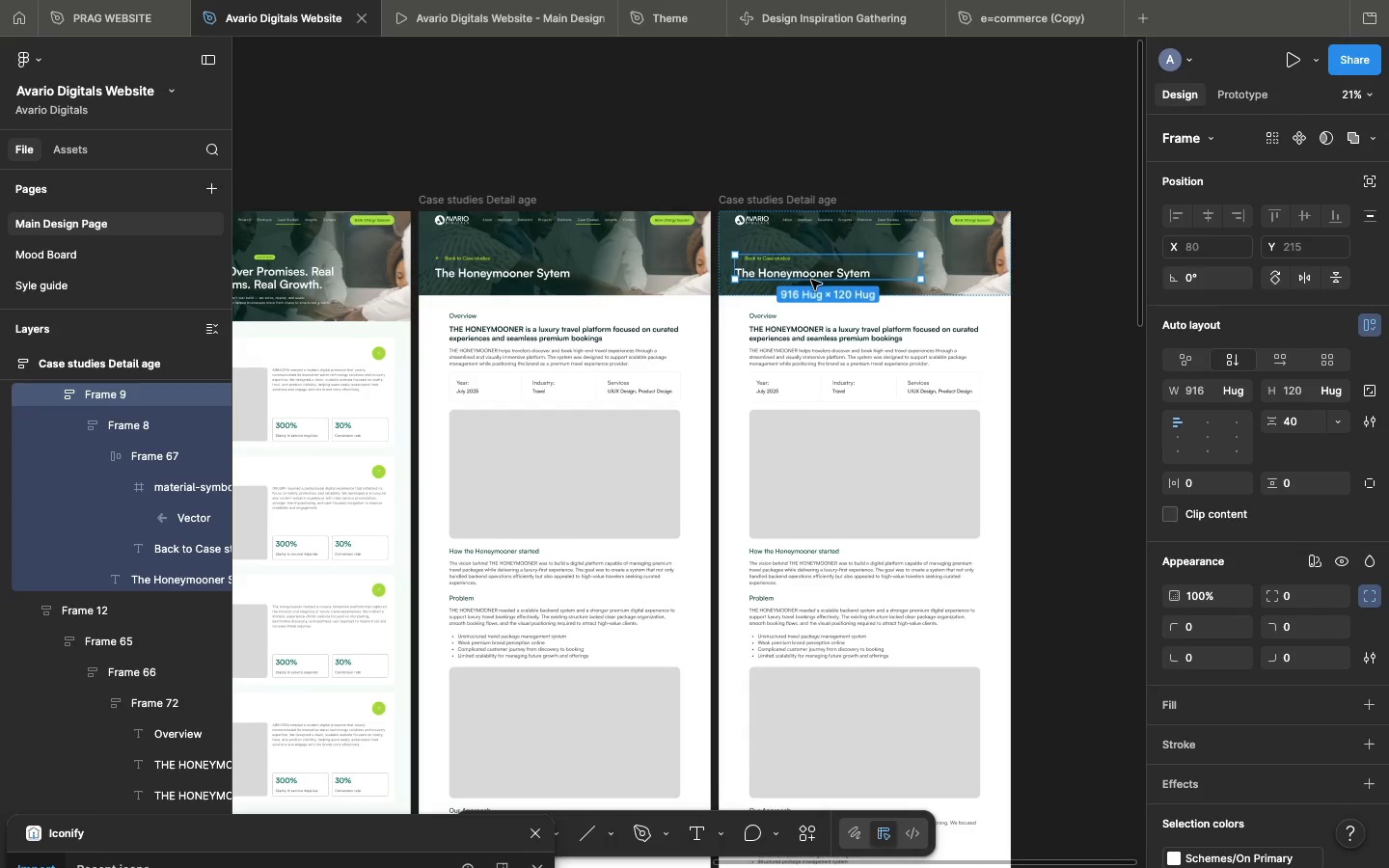 
triple_click([811, 280])
 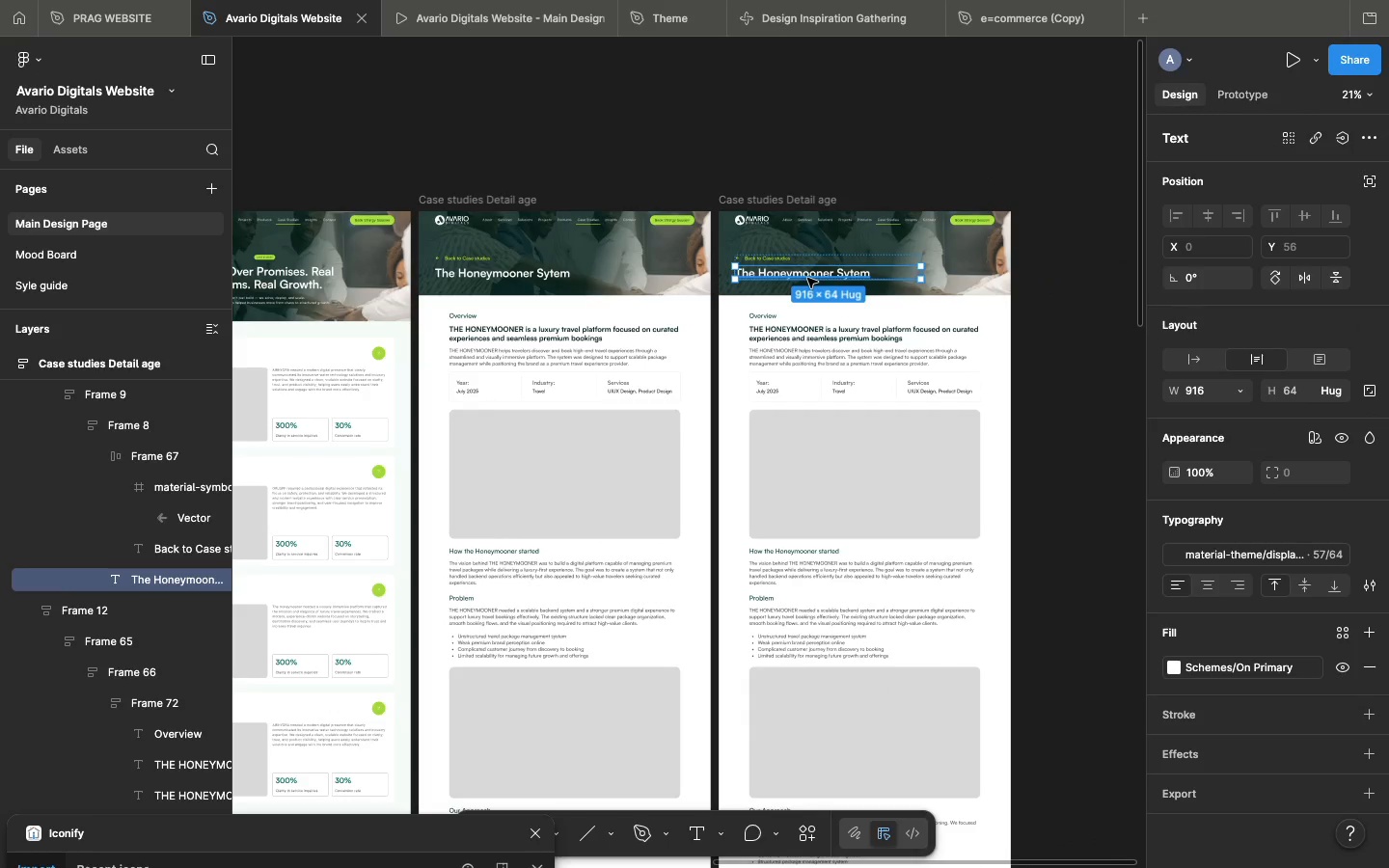 
double_click([807, 278])
 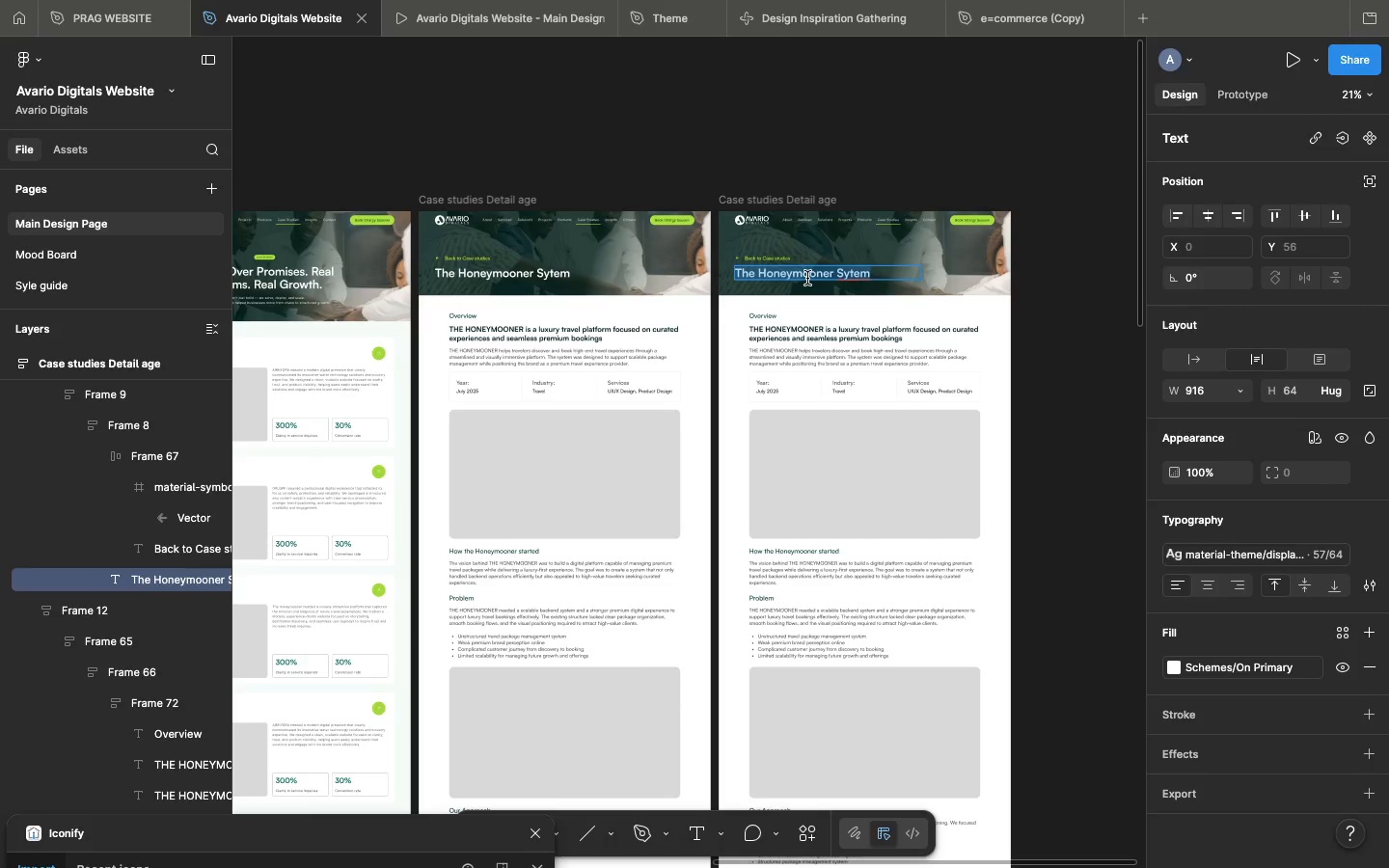 
type(AirHydra)
 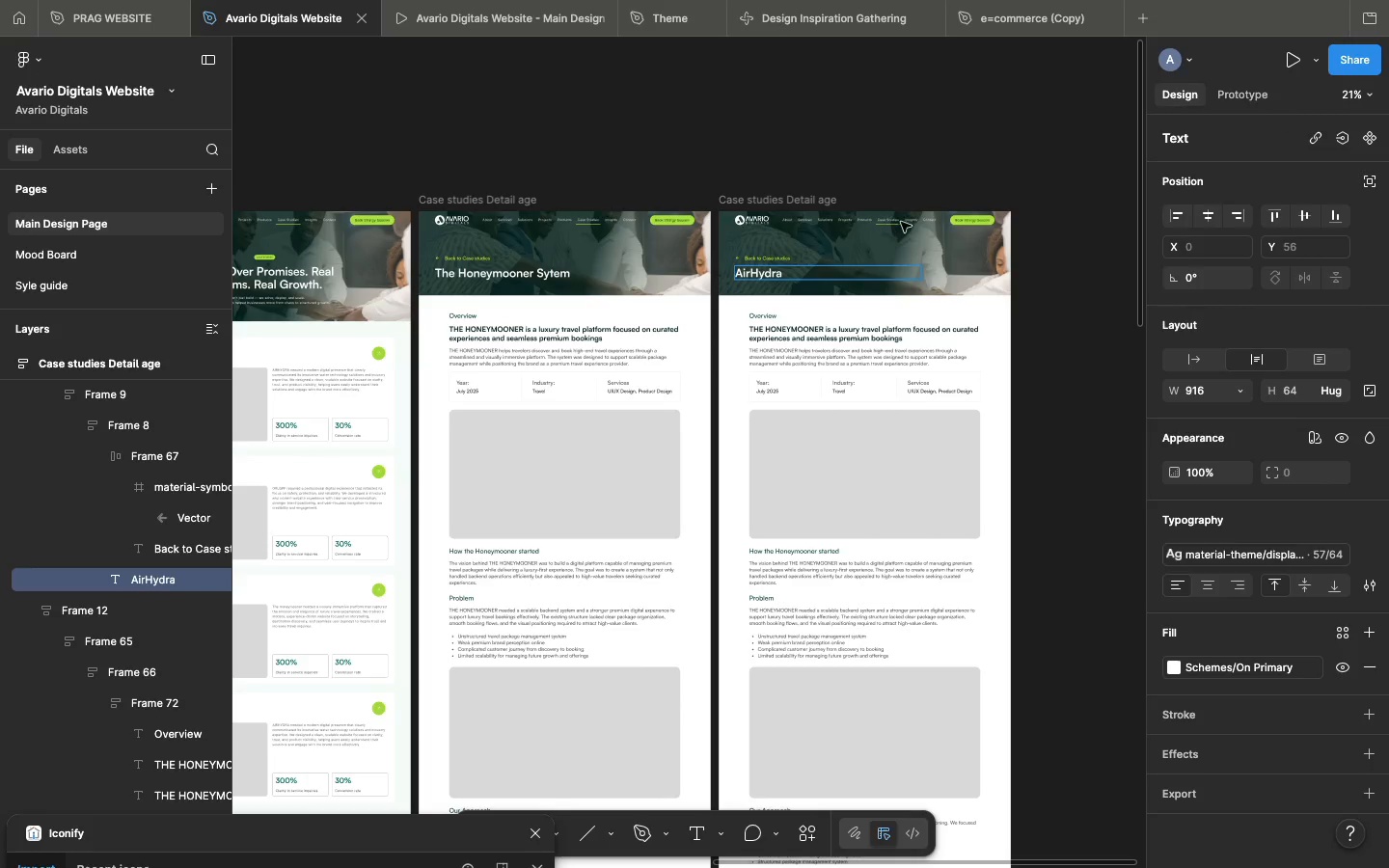 
left_click([969, 278])
 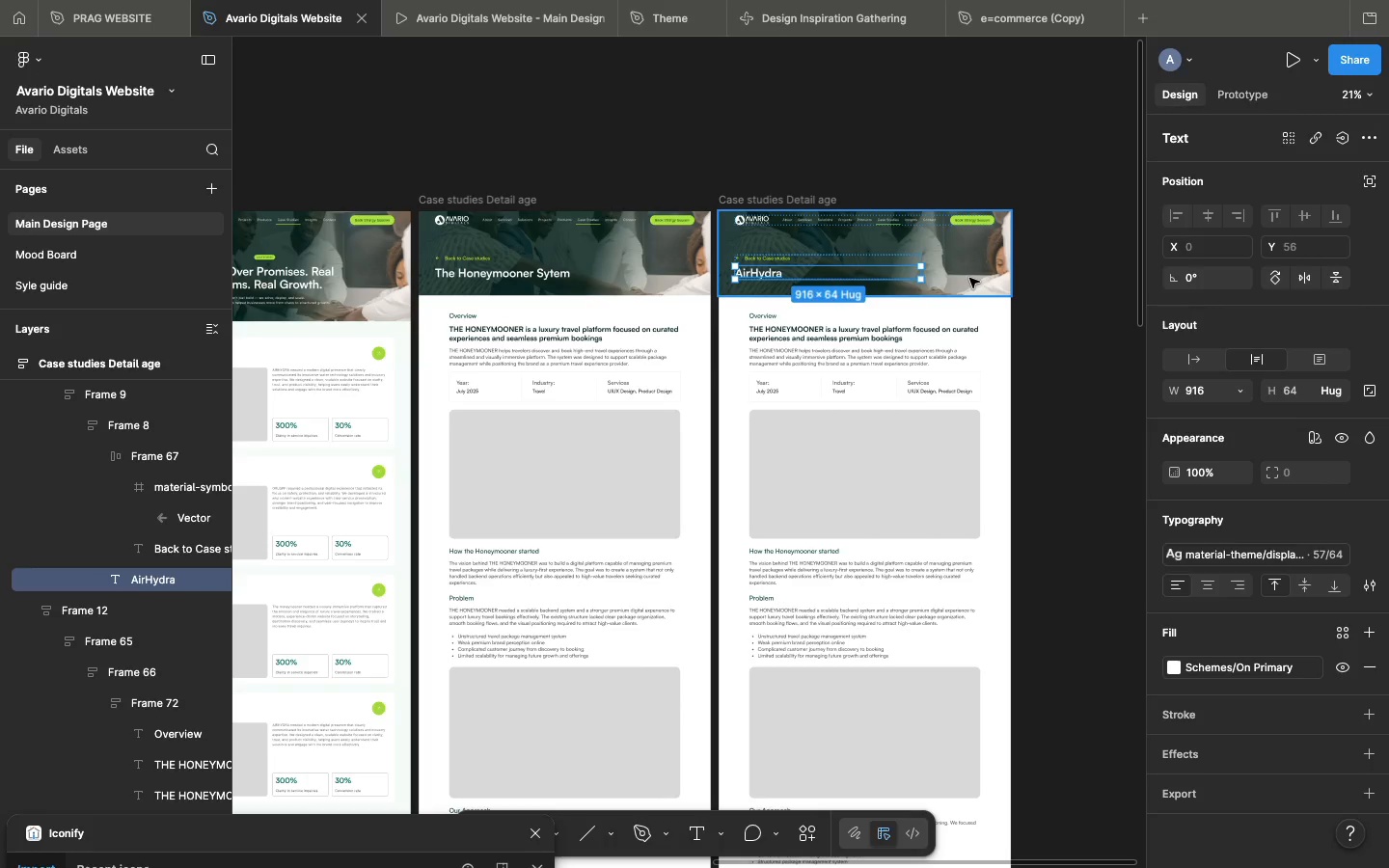 
left_click([969, 278])
 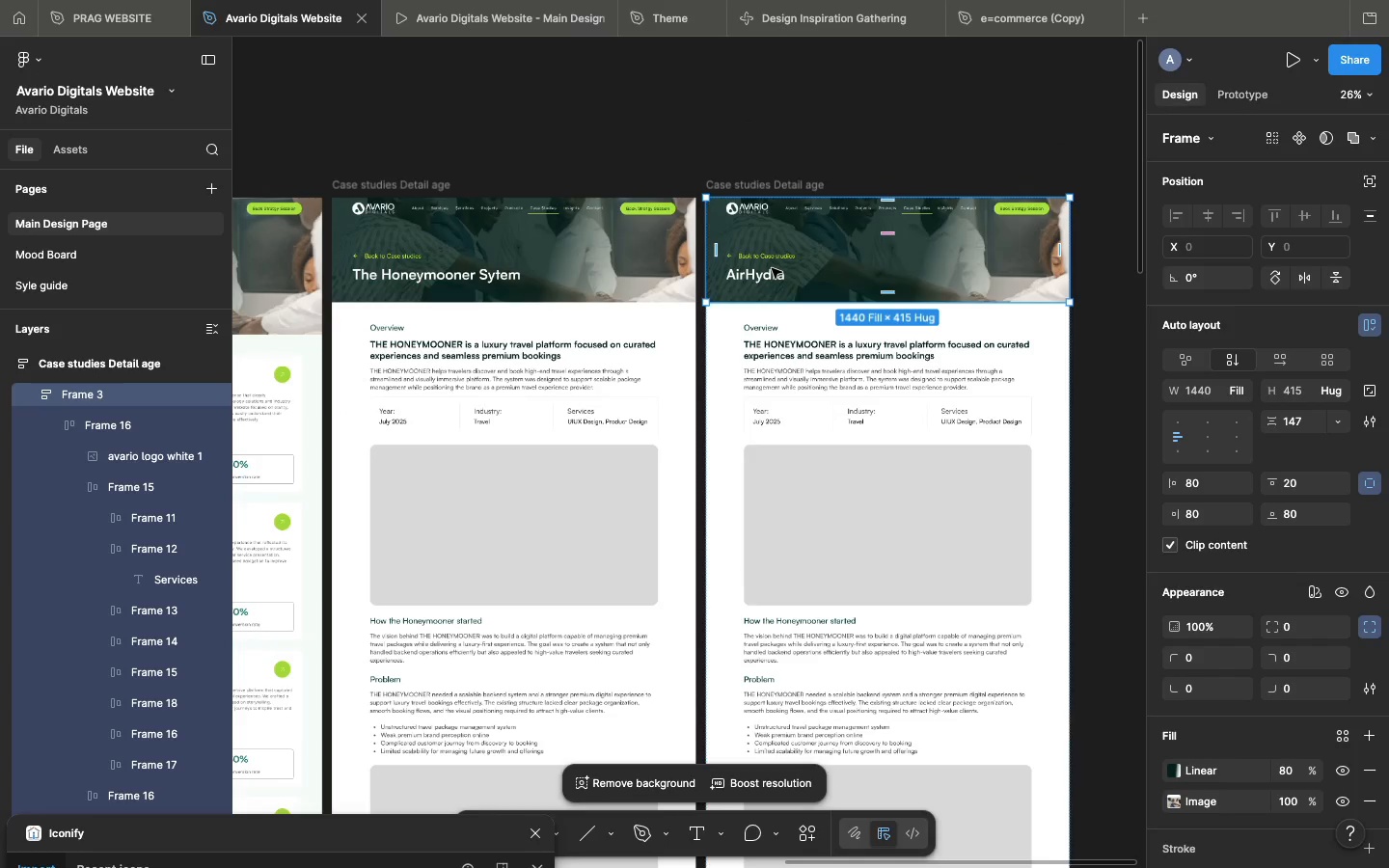 
mouse_move([449, 189])
 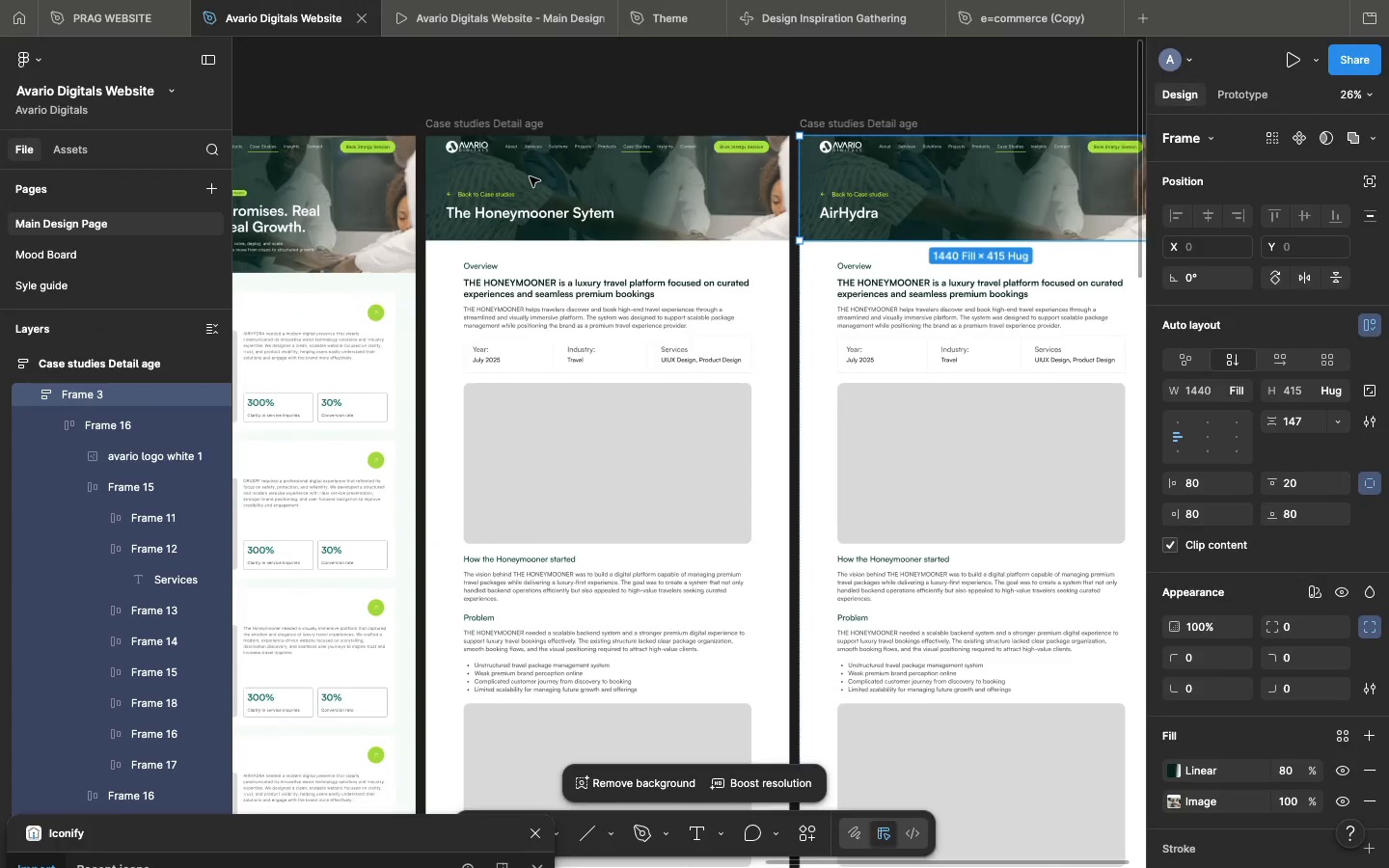 
scroll: coordinate [530, 176], scroll_direction: up, amount: 22.0
 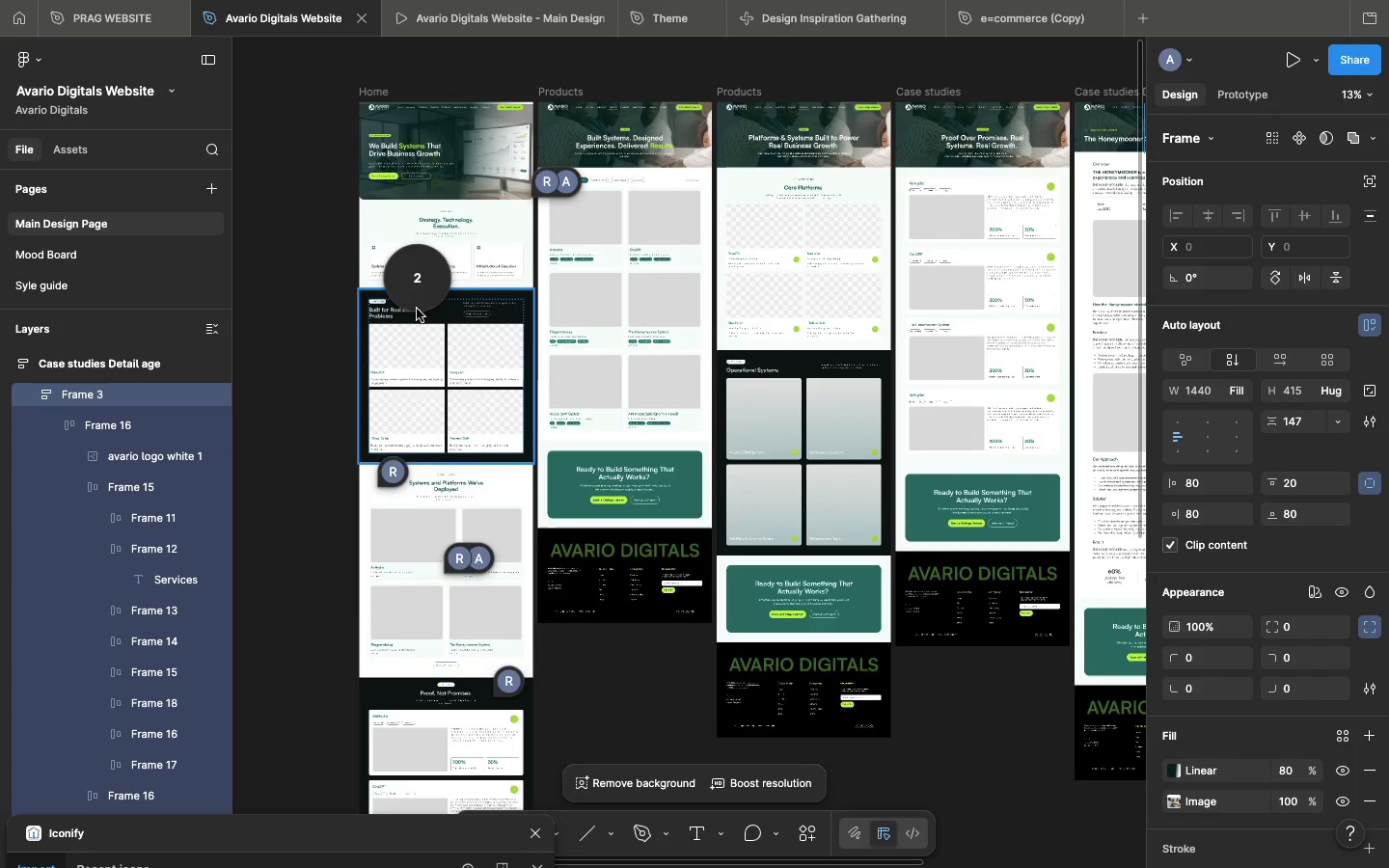 
mouse_move([428, 512])
 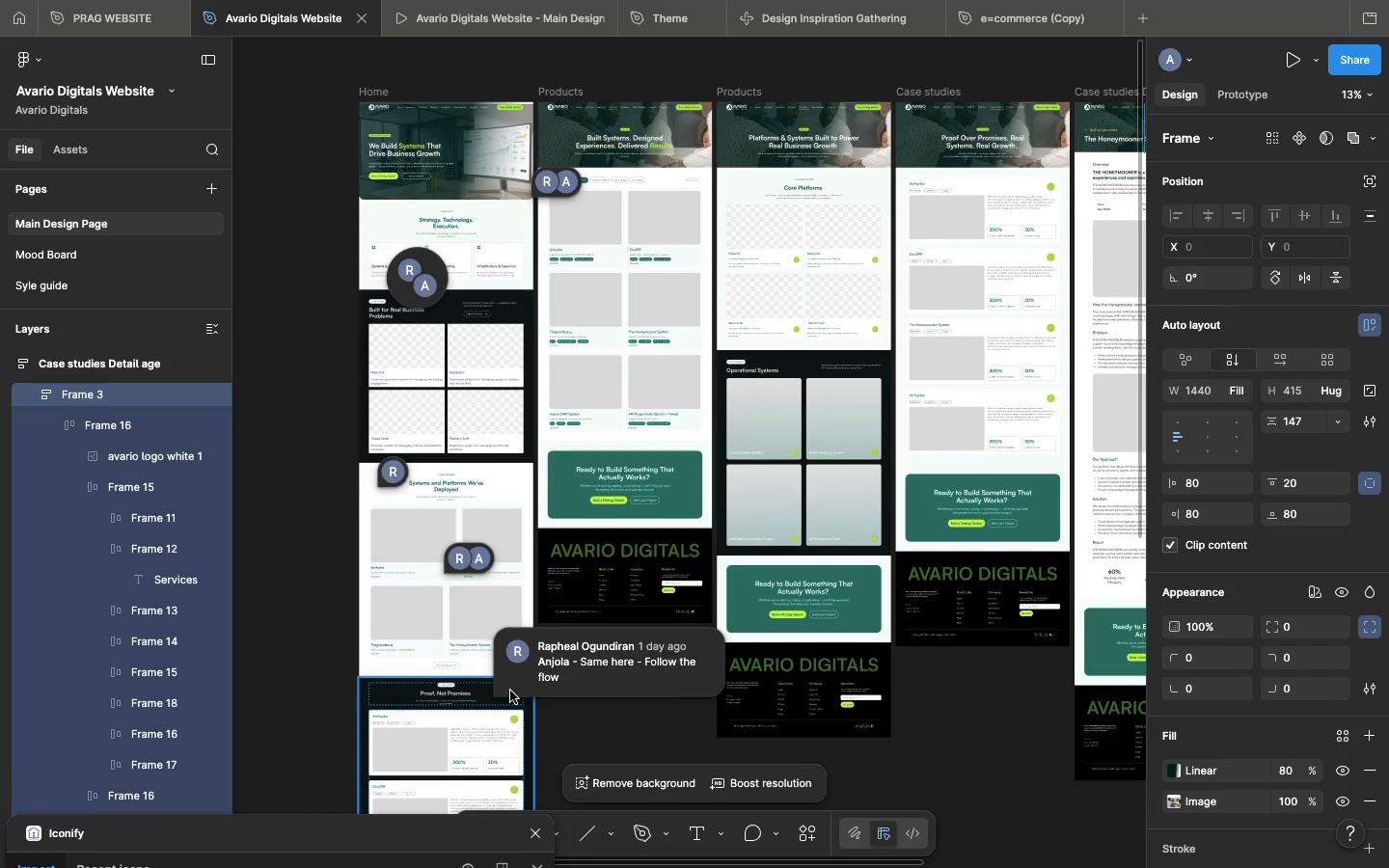 
left_click([510, 691])
 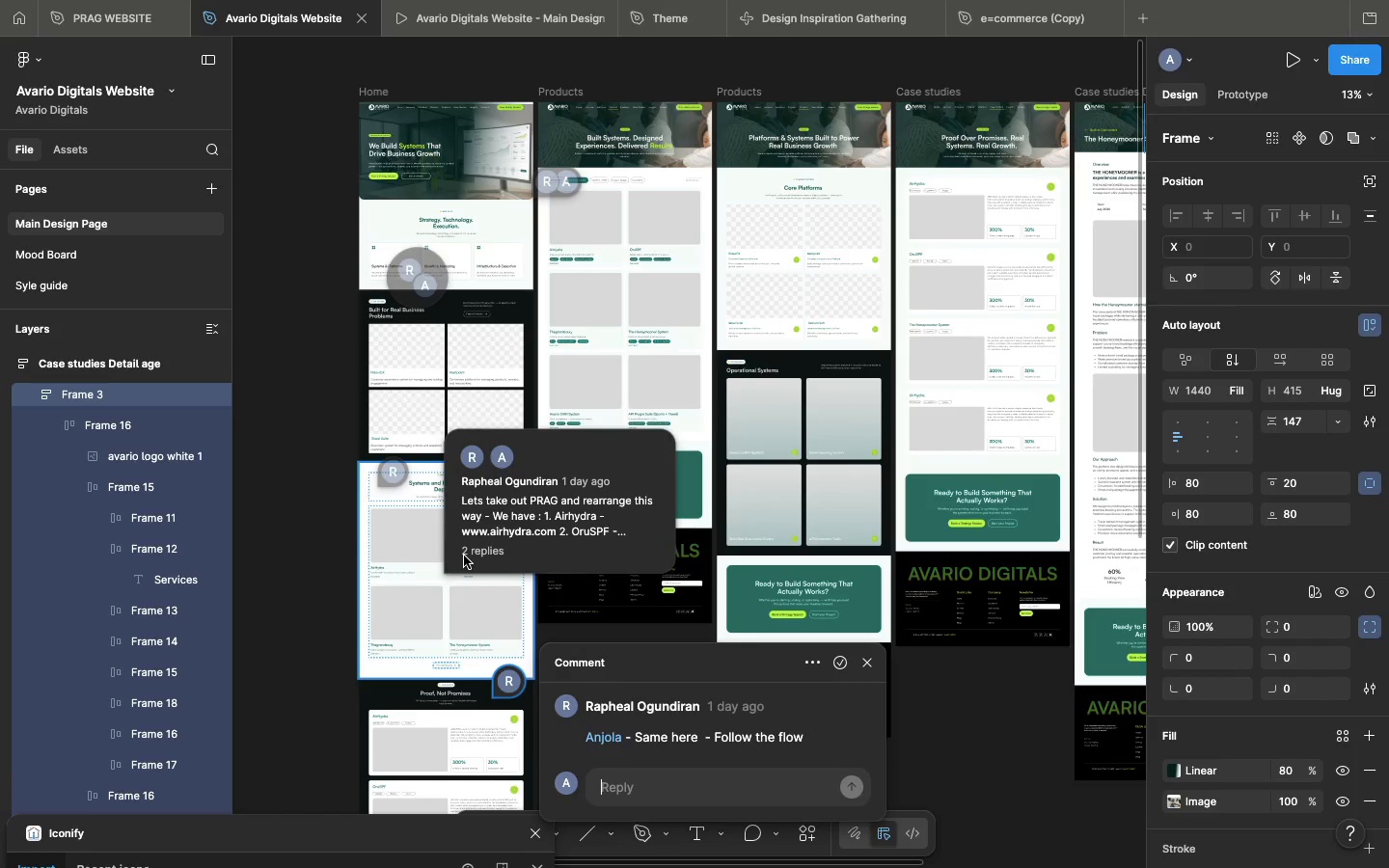 
left_click([464, 556])
 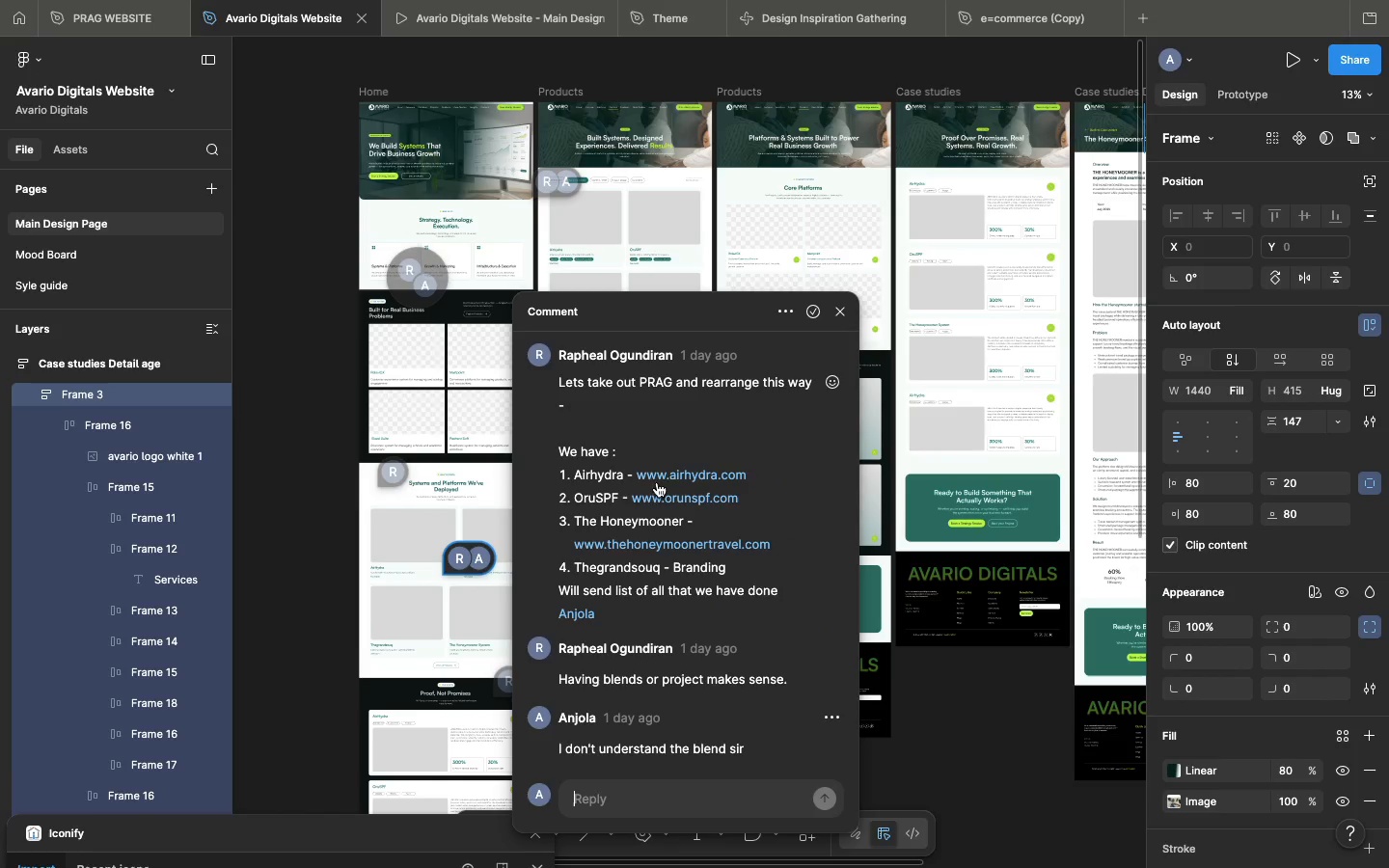 
left_click_drag(start_coordinate=[635, 473], to_coordinate=[749, 481])
 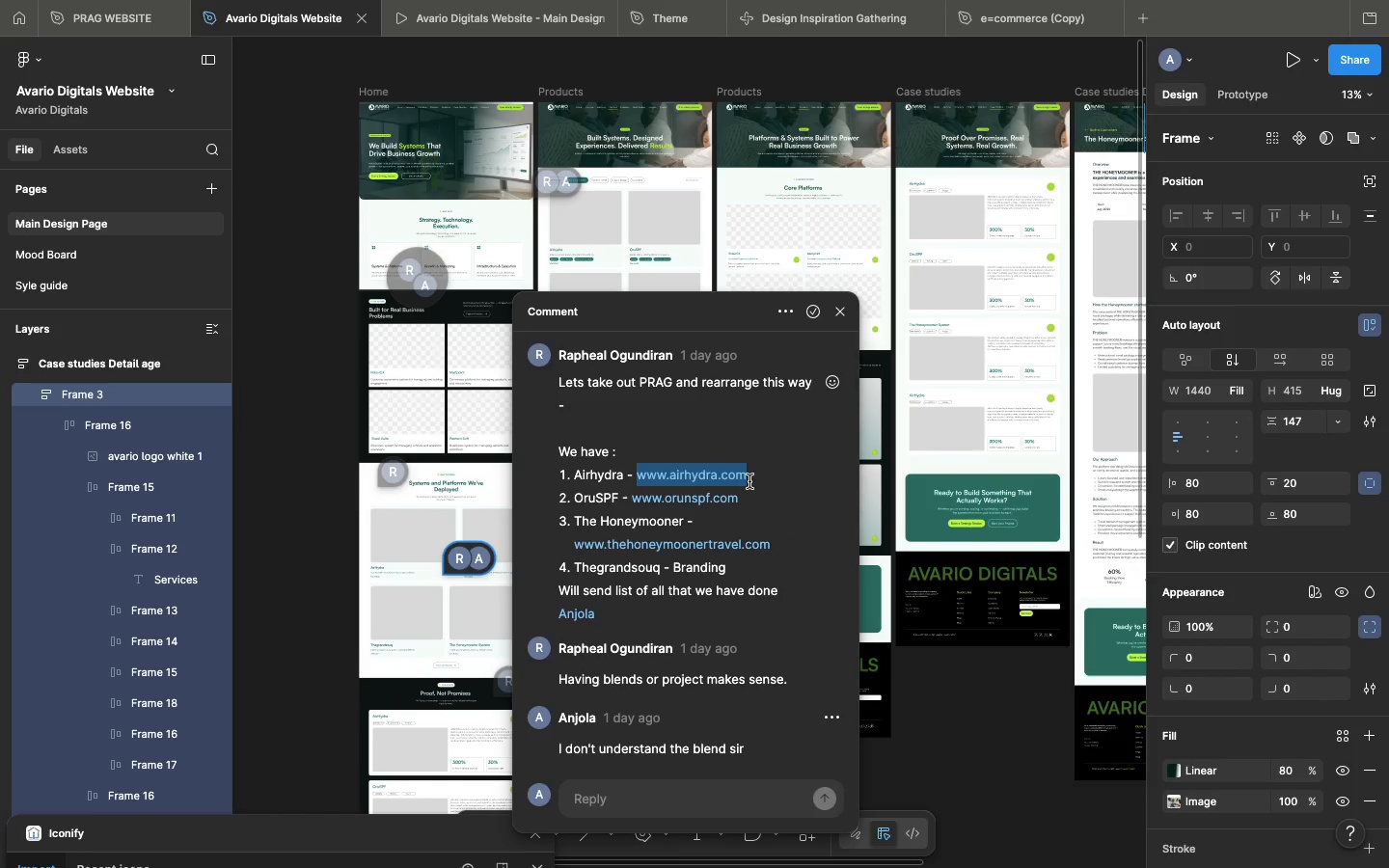 
key(Meta+CommandLeft)
 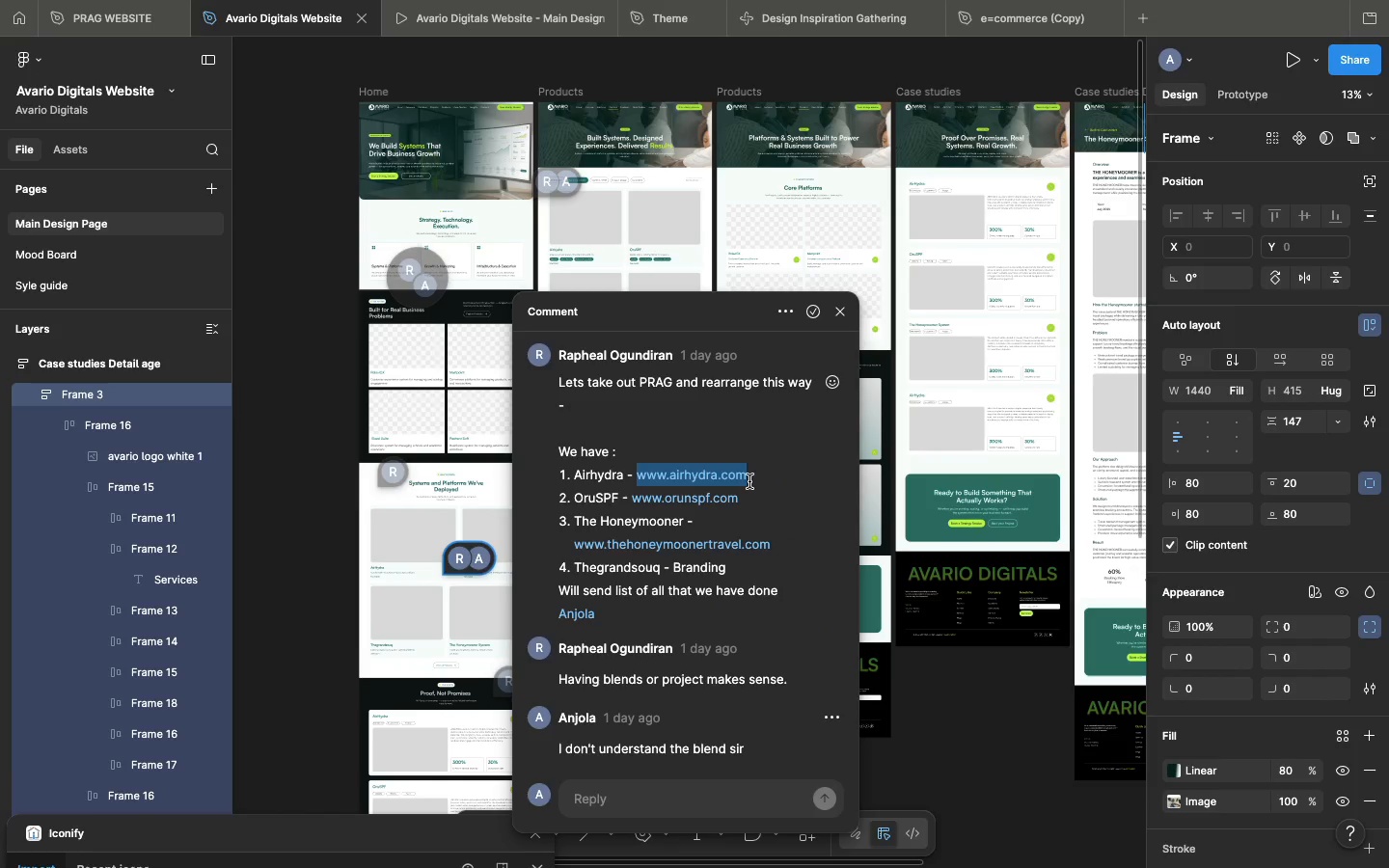 
key(Meta+C)
 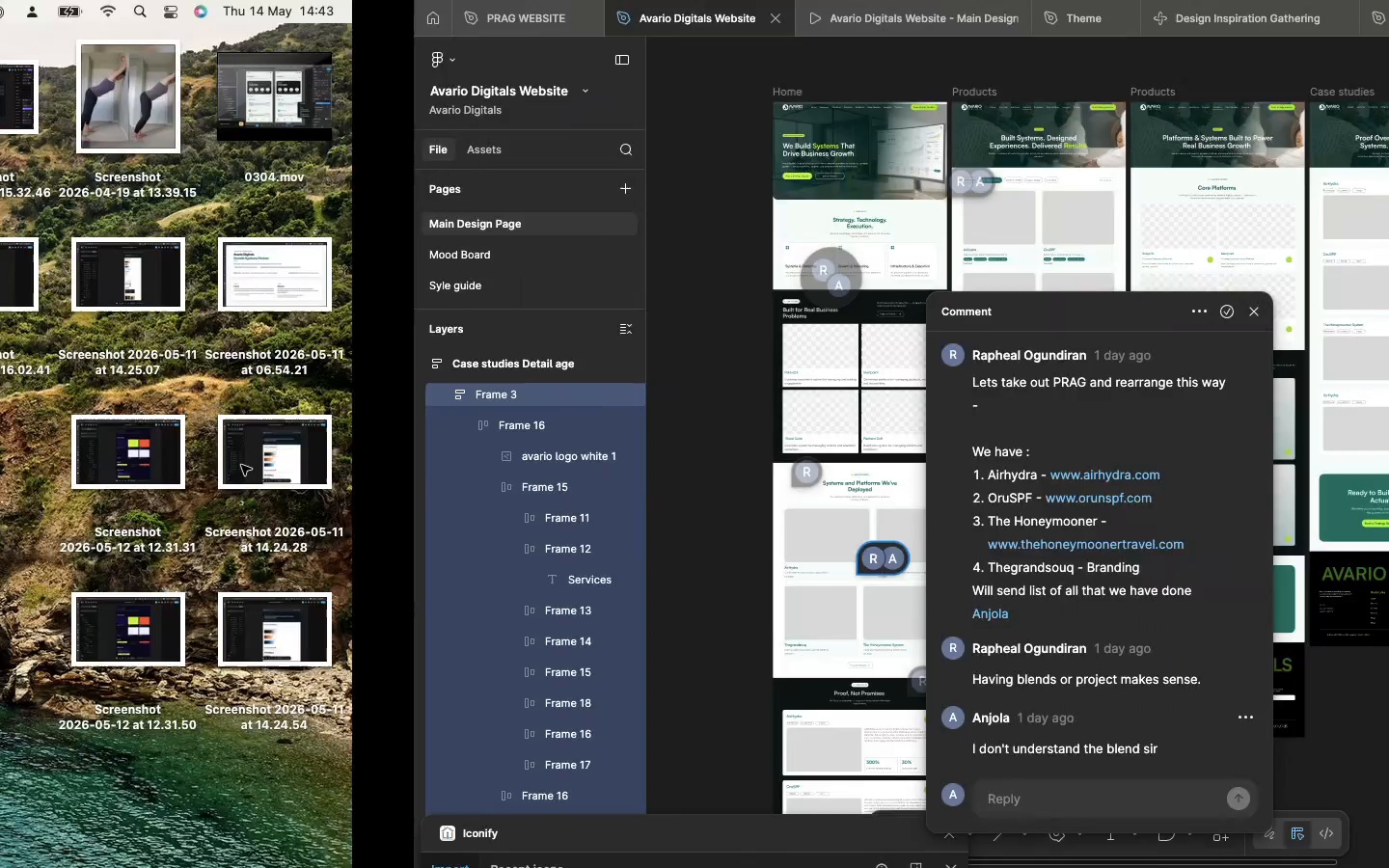 
wait(12.53)
 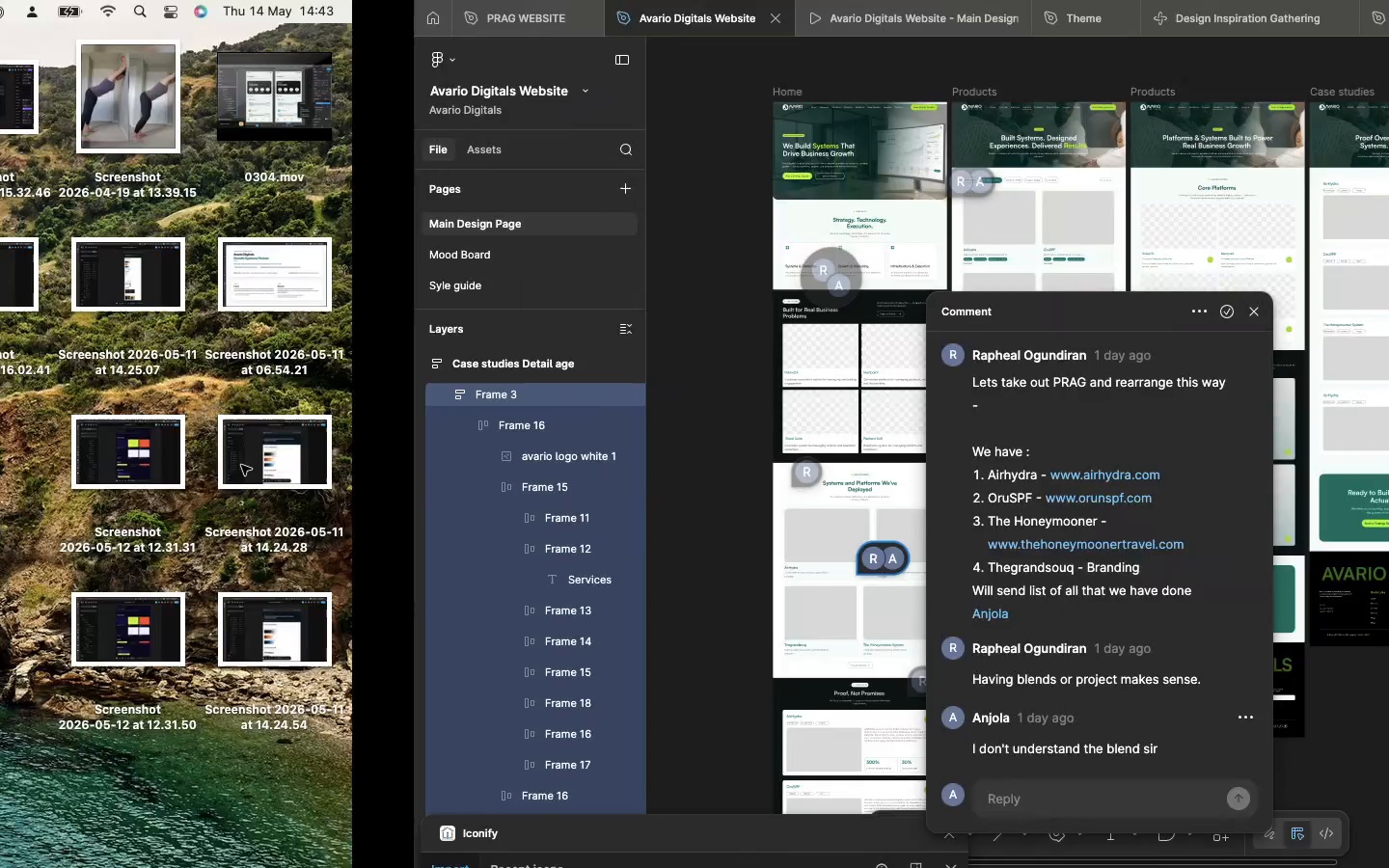 
left_click([31, 339])
 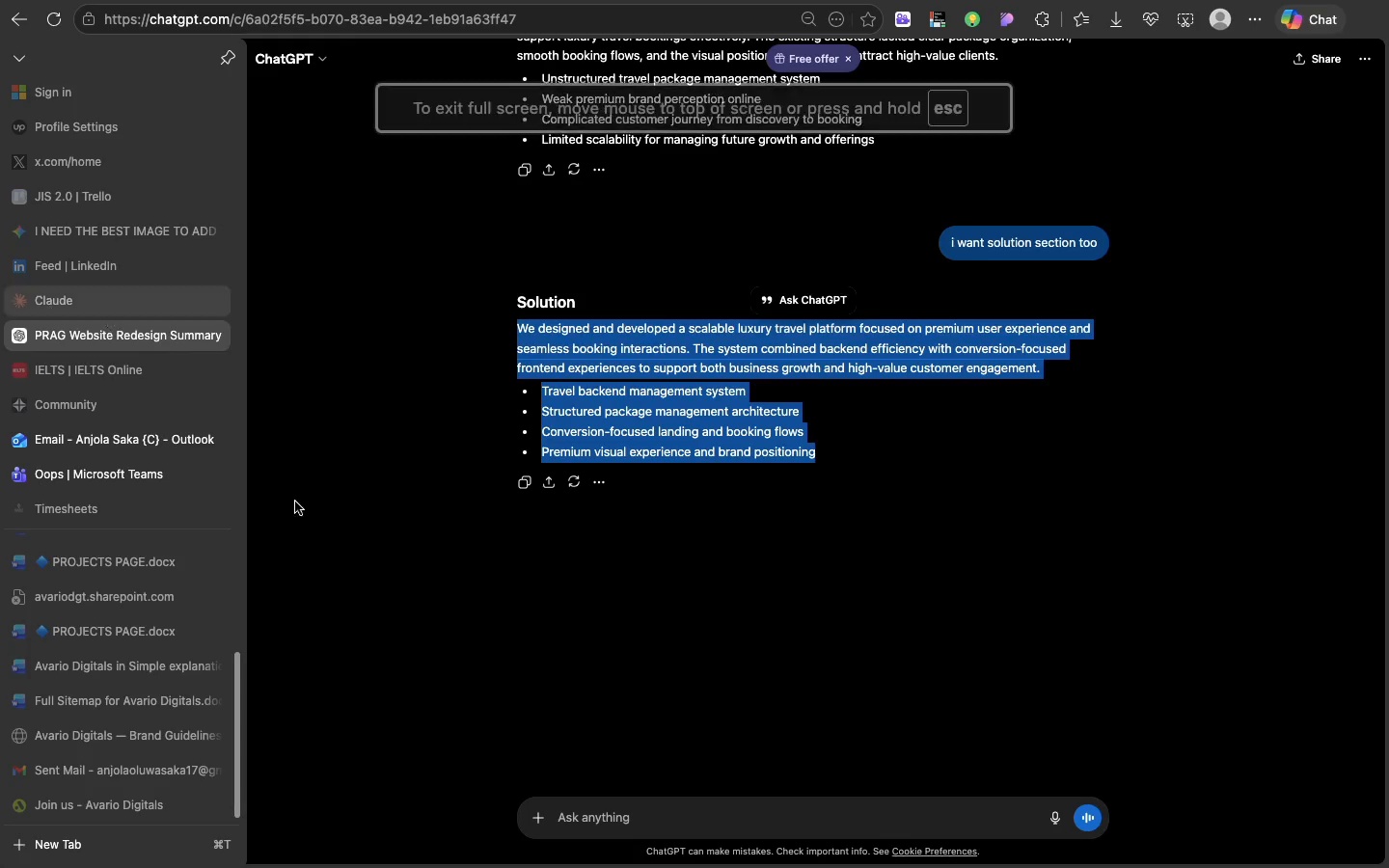 
left_click([602, 825])
 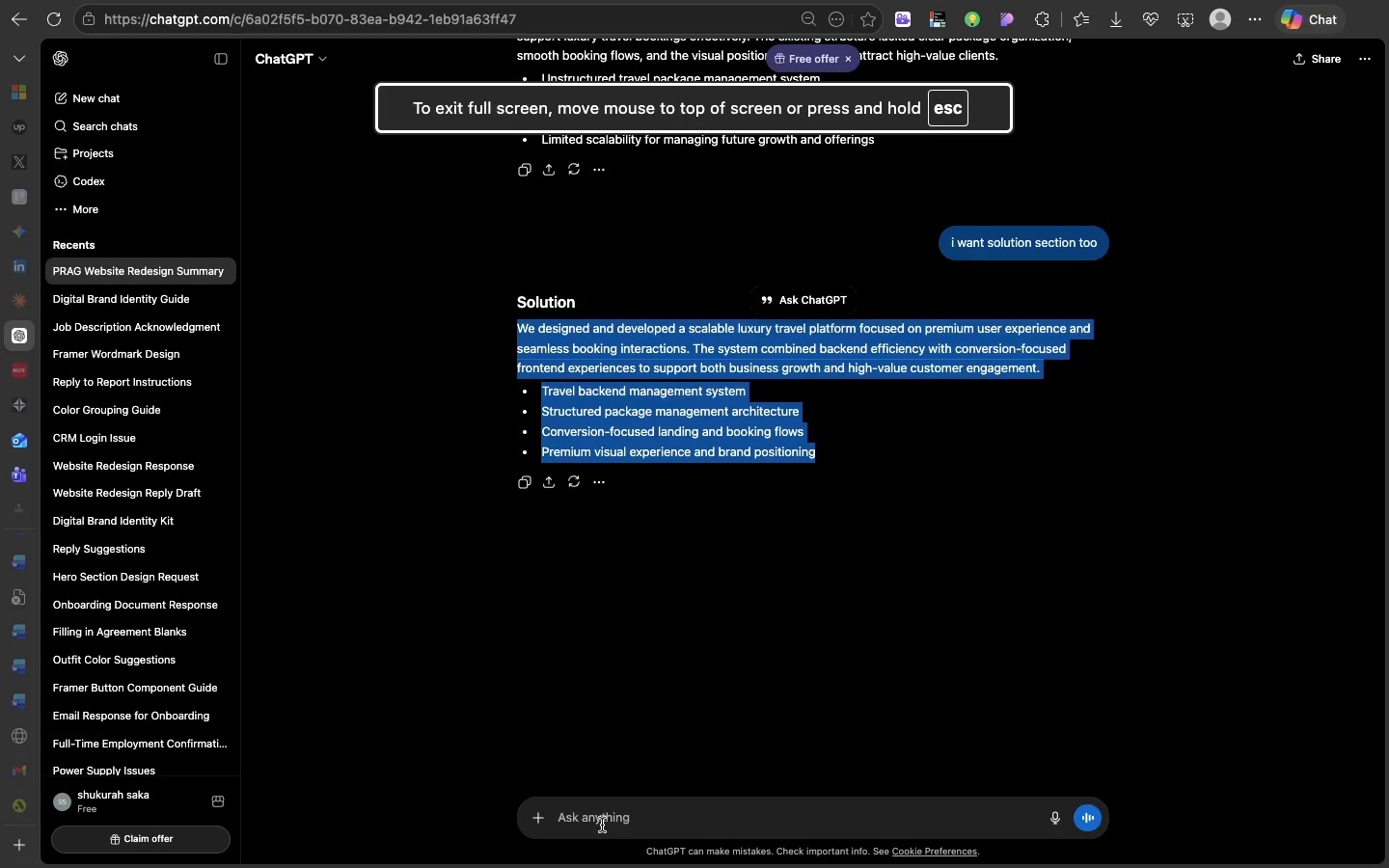 
type(I need for this brand too )
 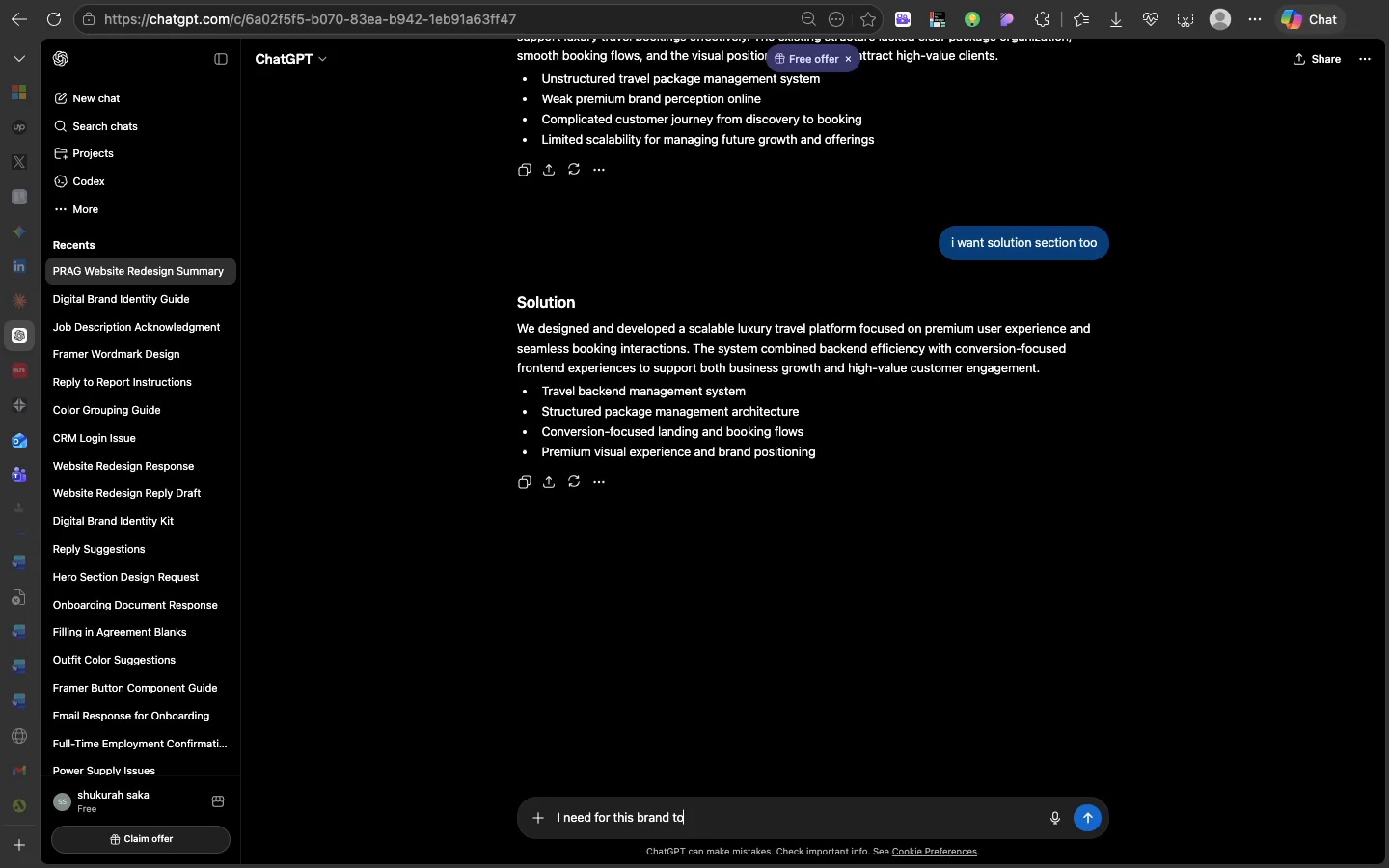 
key(Meta+V)
 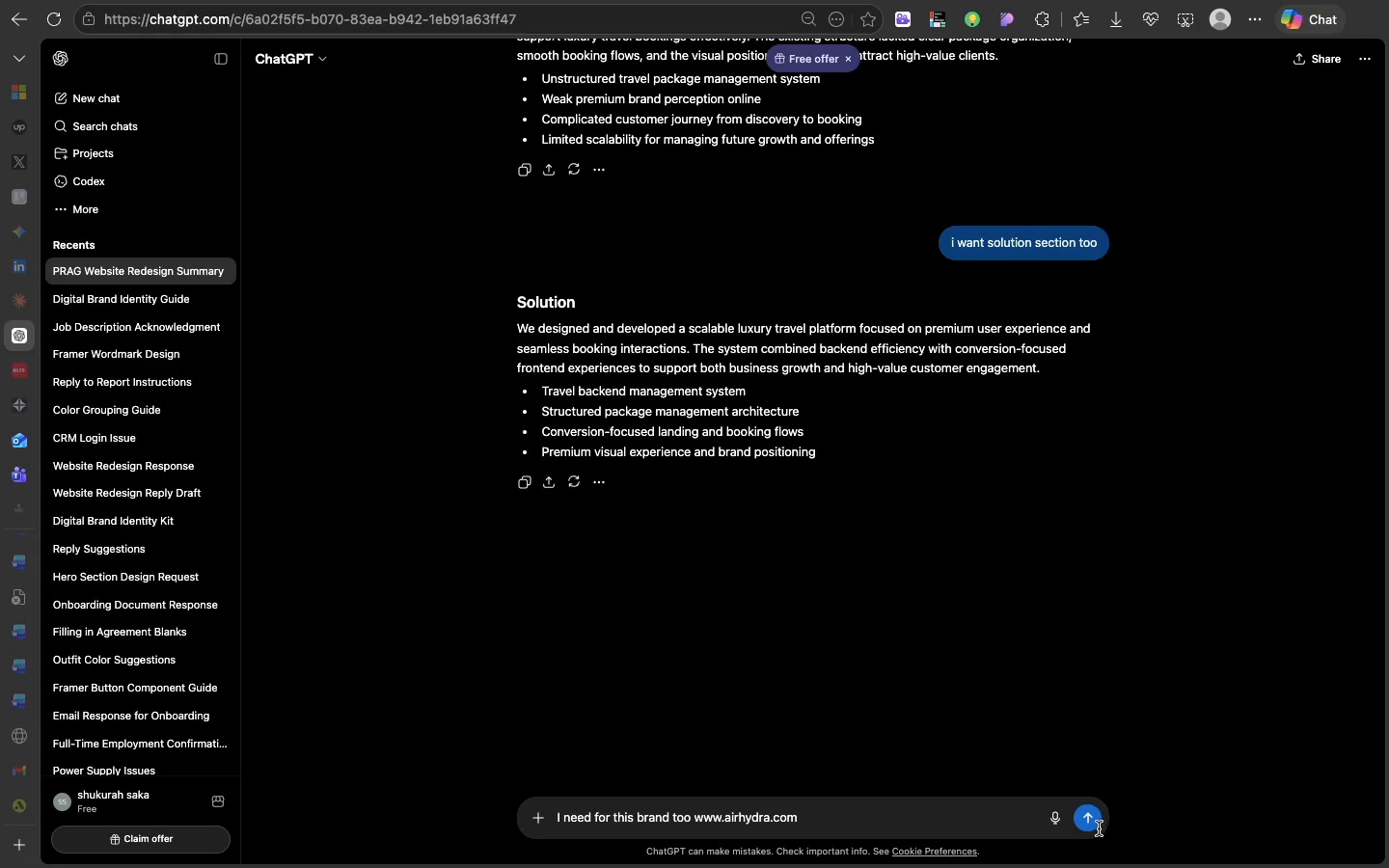 
left_click([1078, 824])
 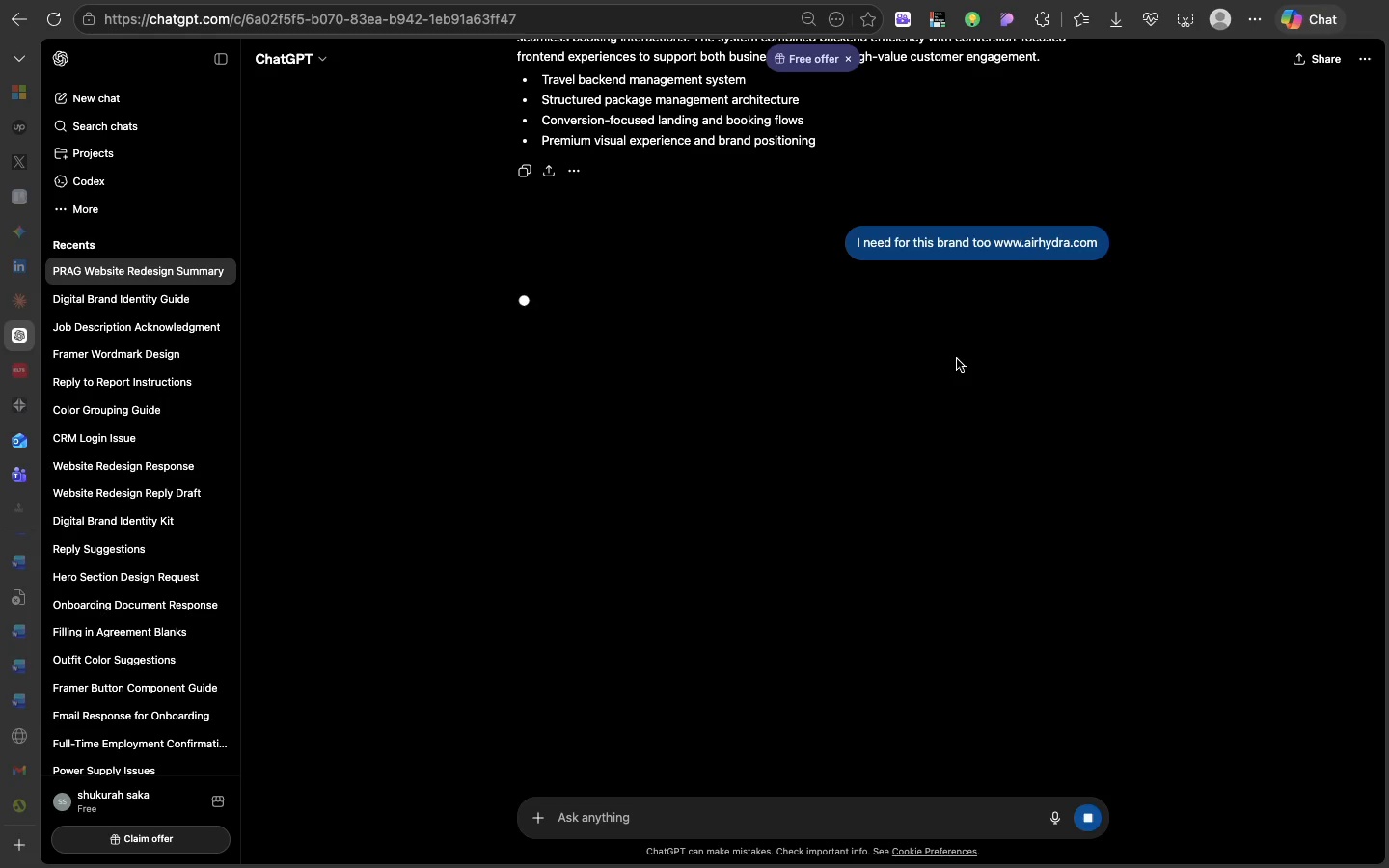 
mouse_move([948, 306])
 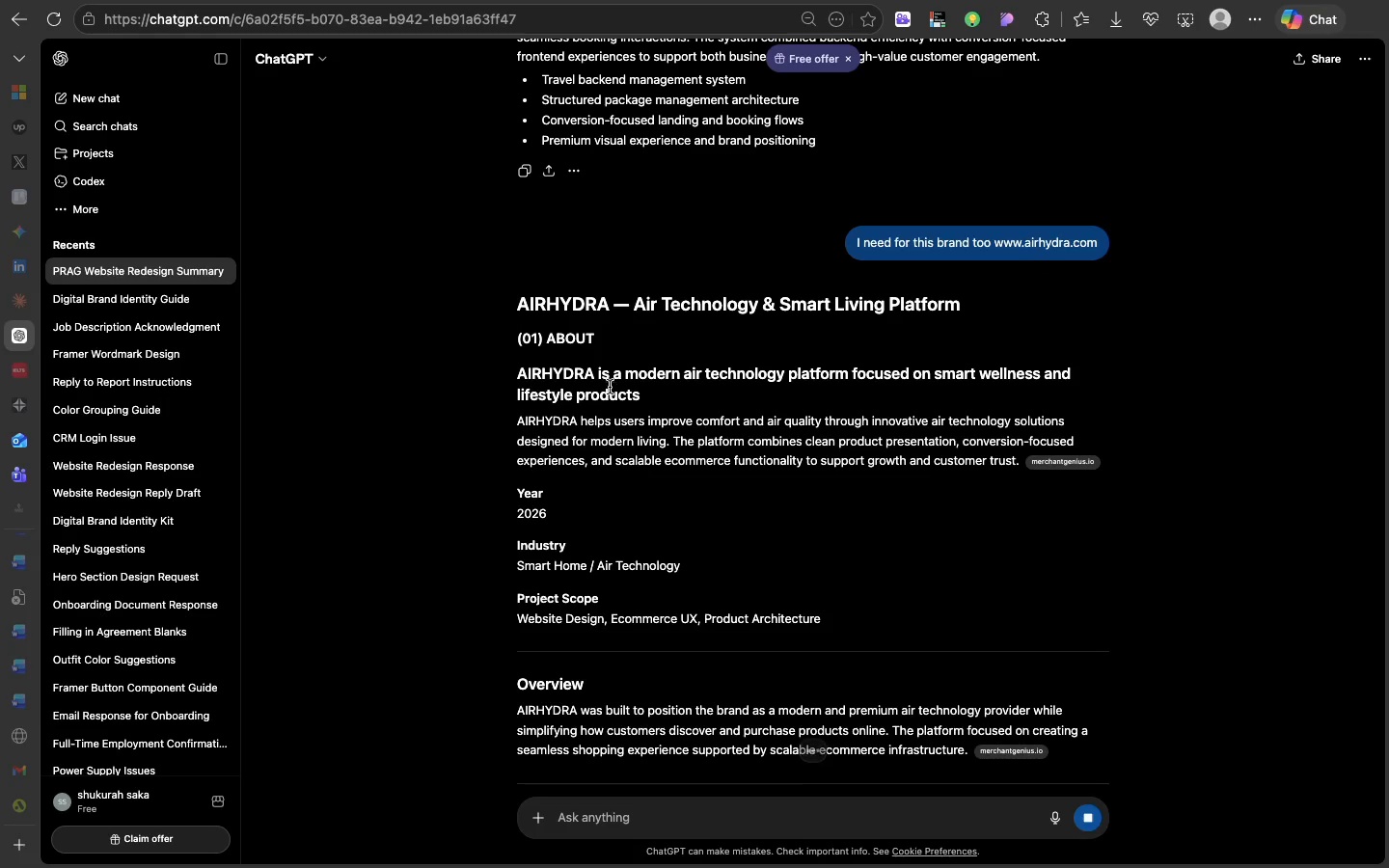 
double_click([606, 386])
 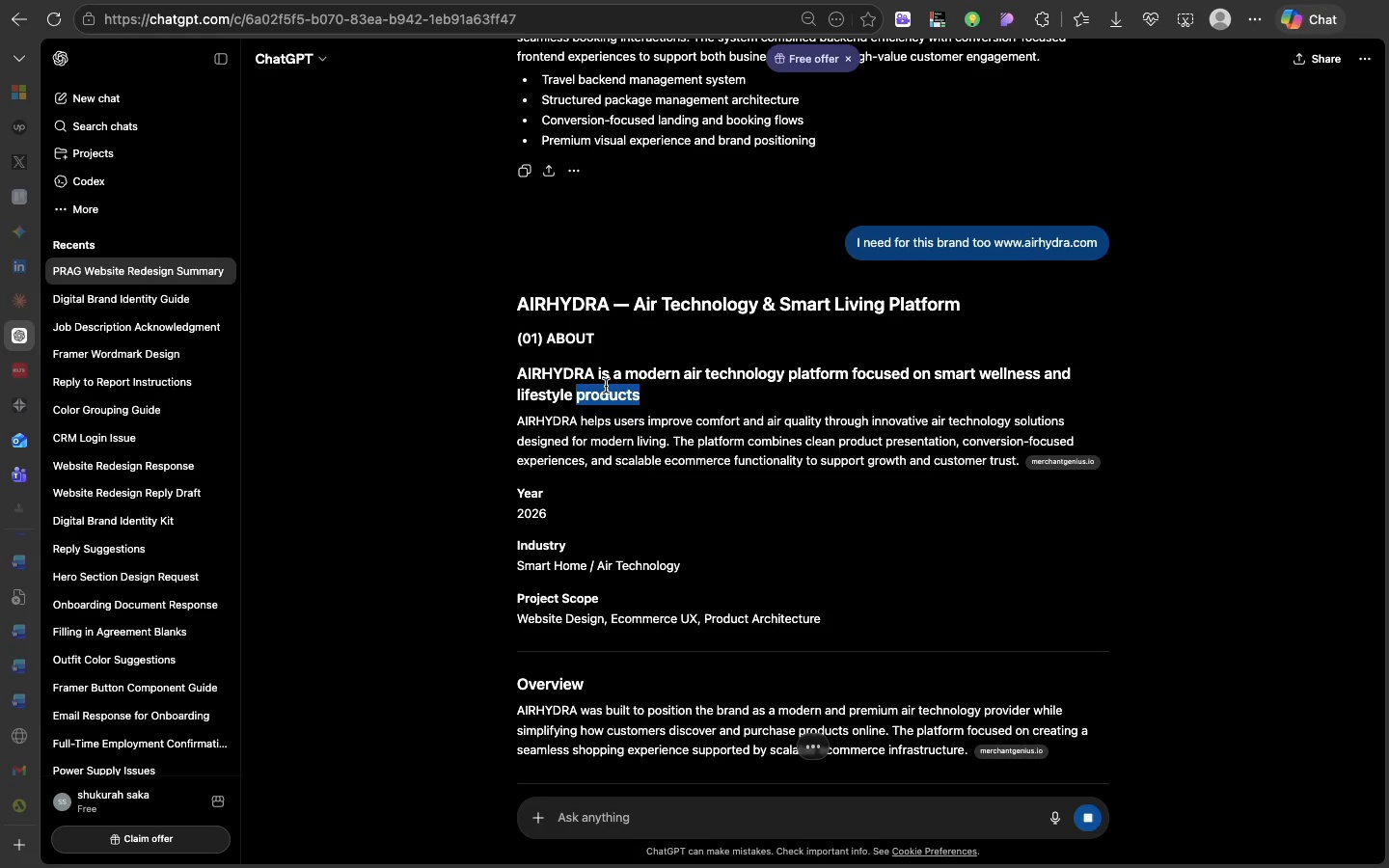 
triple_click([606, 386])
 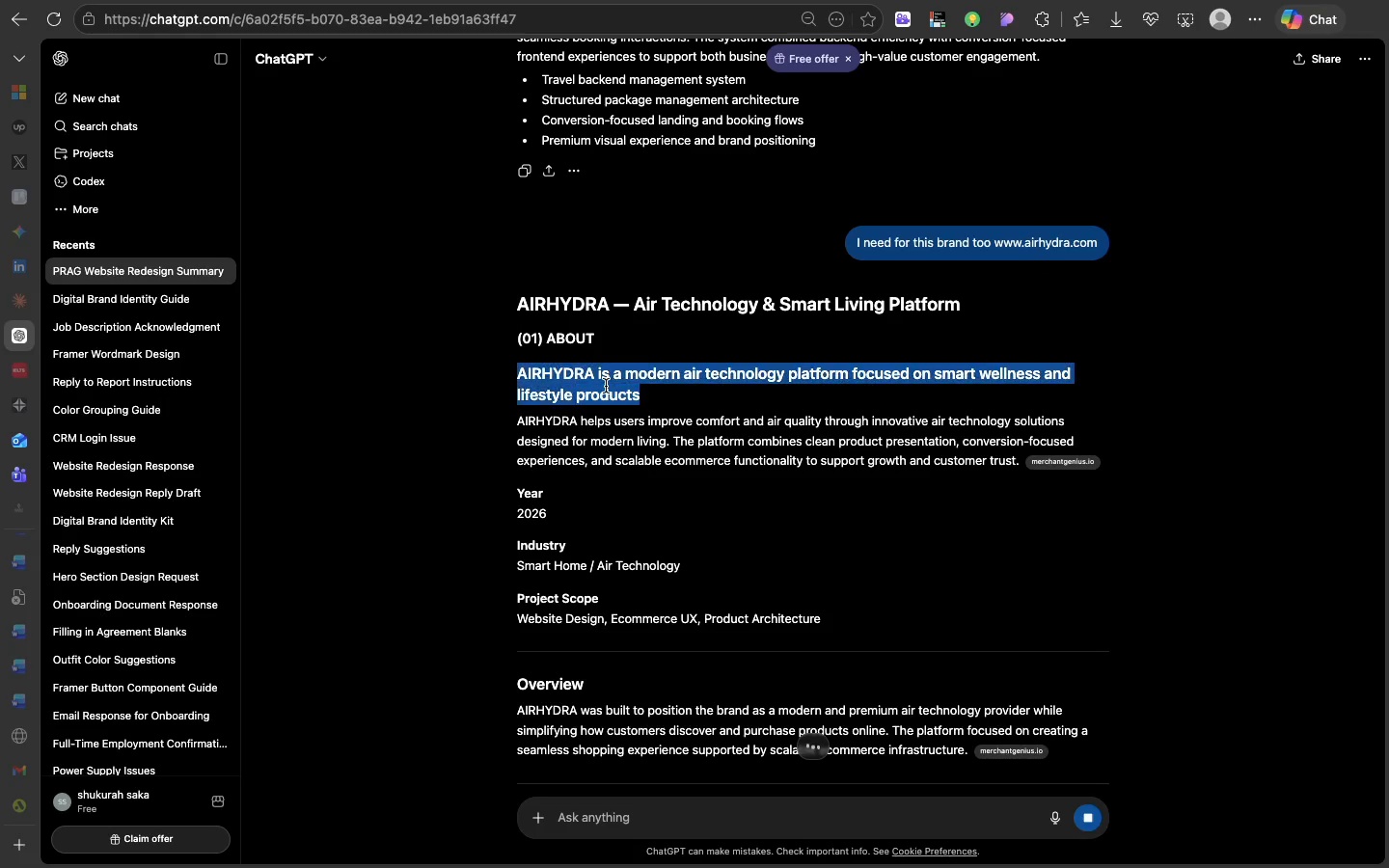 
key(Meta+C)
 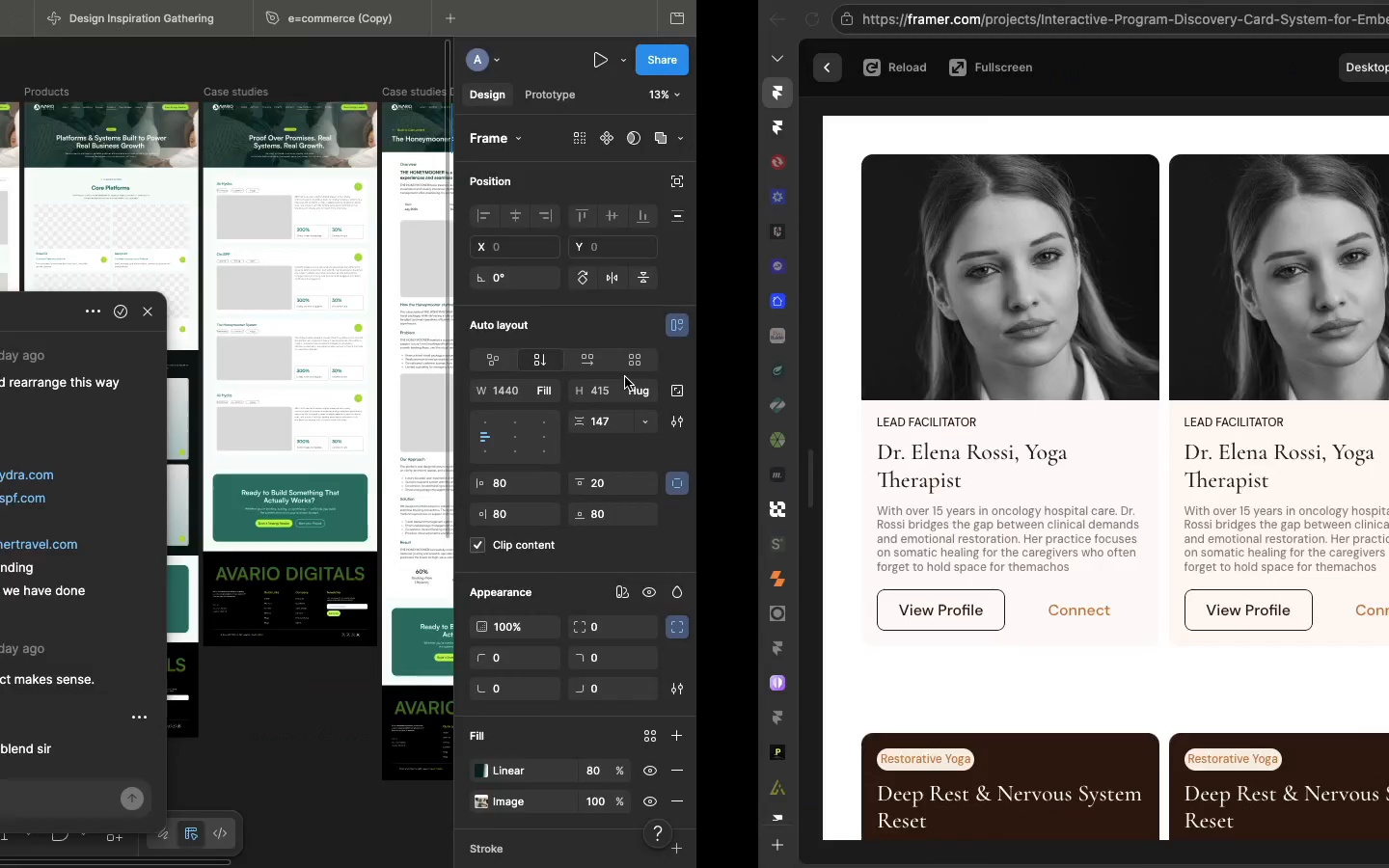 
left_click([686, 231])
 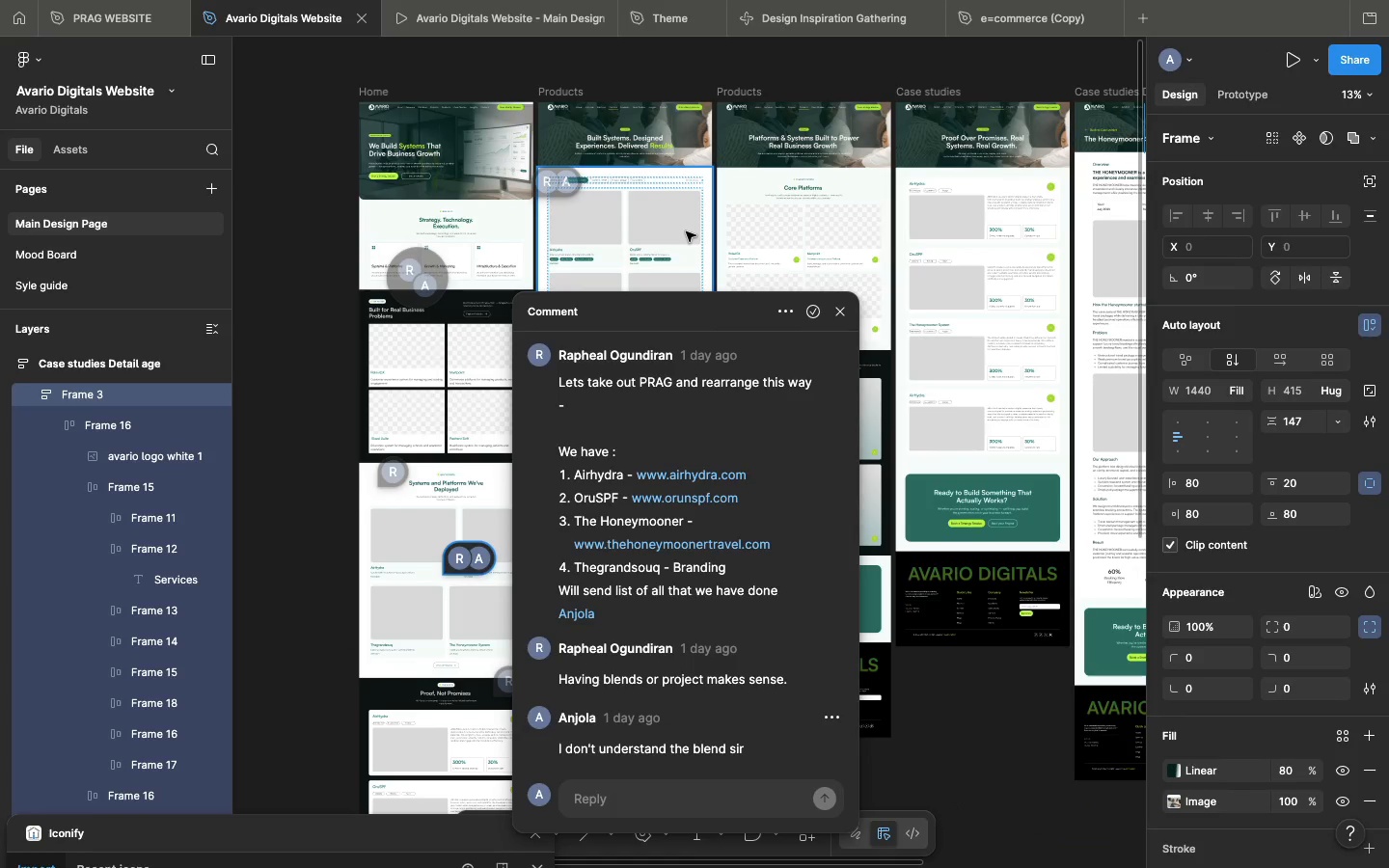 
left_click([686, 231])
 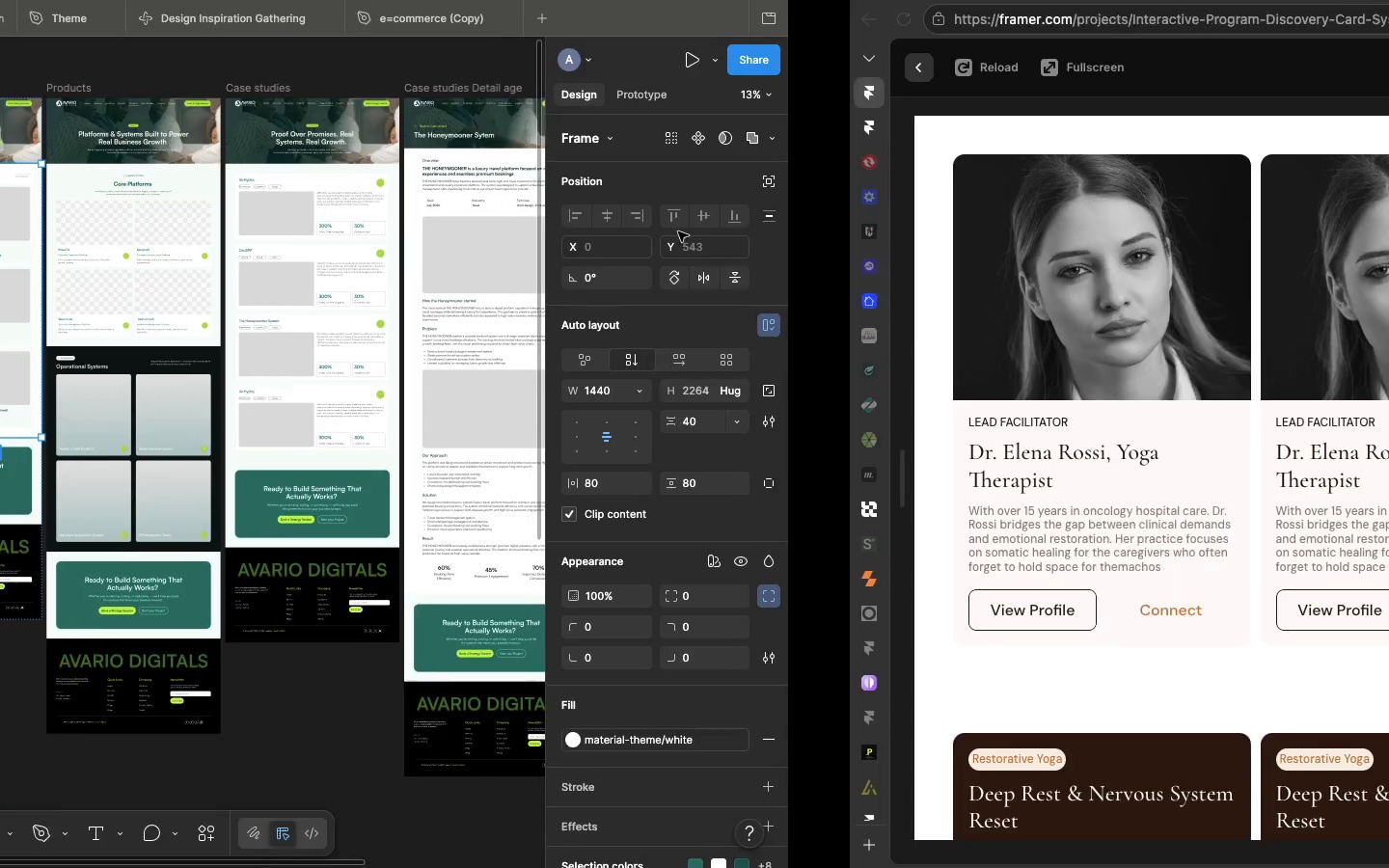 
scroll: coordinate [678, 231], scroll_direction: down, amount: 30.0
 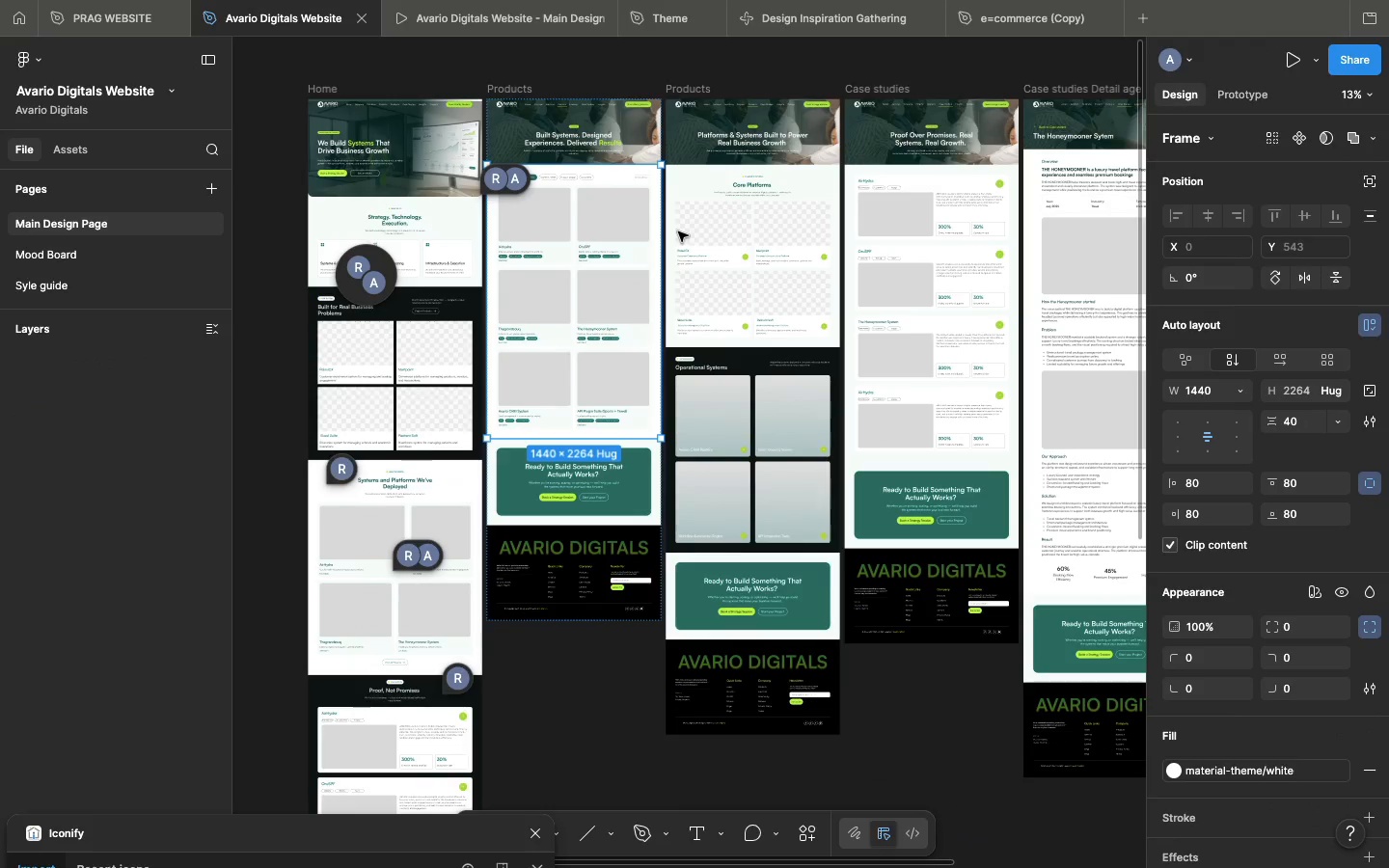 
left_click([678, 231])
 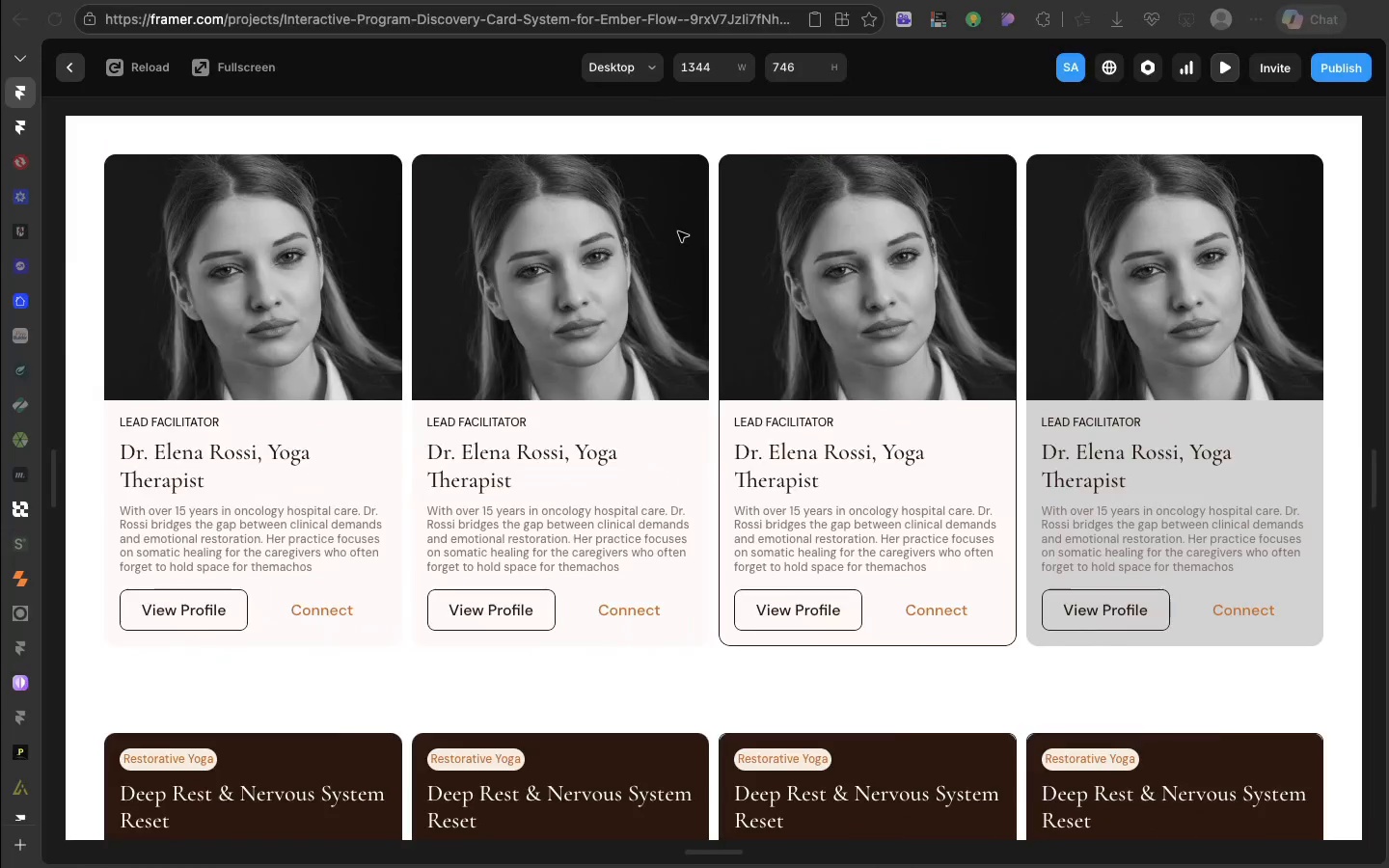 
scroll: coordinate [678, 231], scroll_direction: down, amount: 71.0
 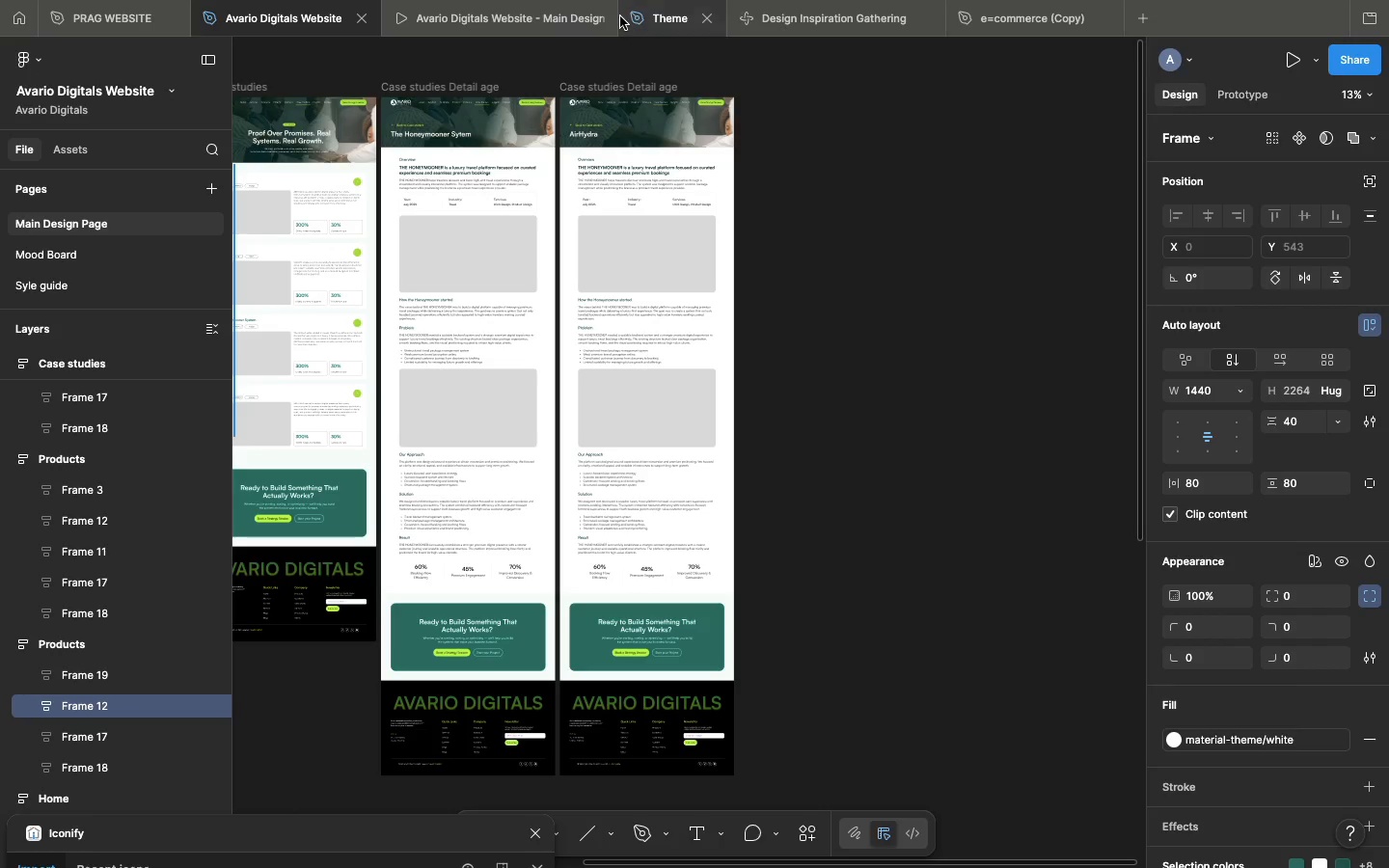 
wait(5.35)
 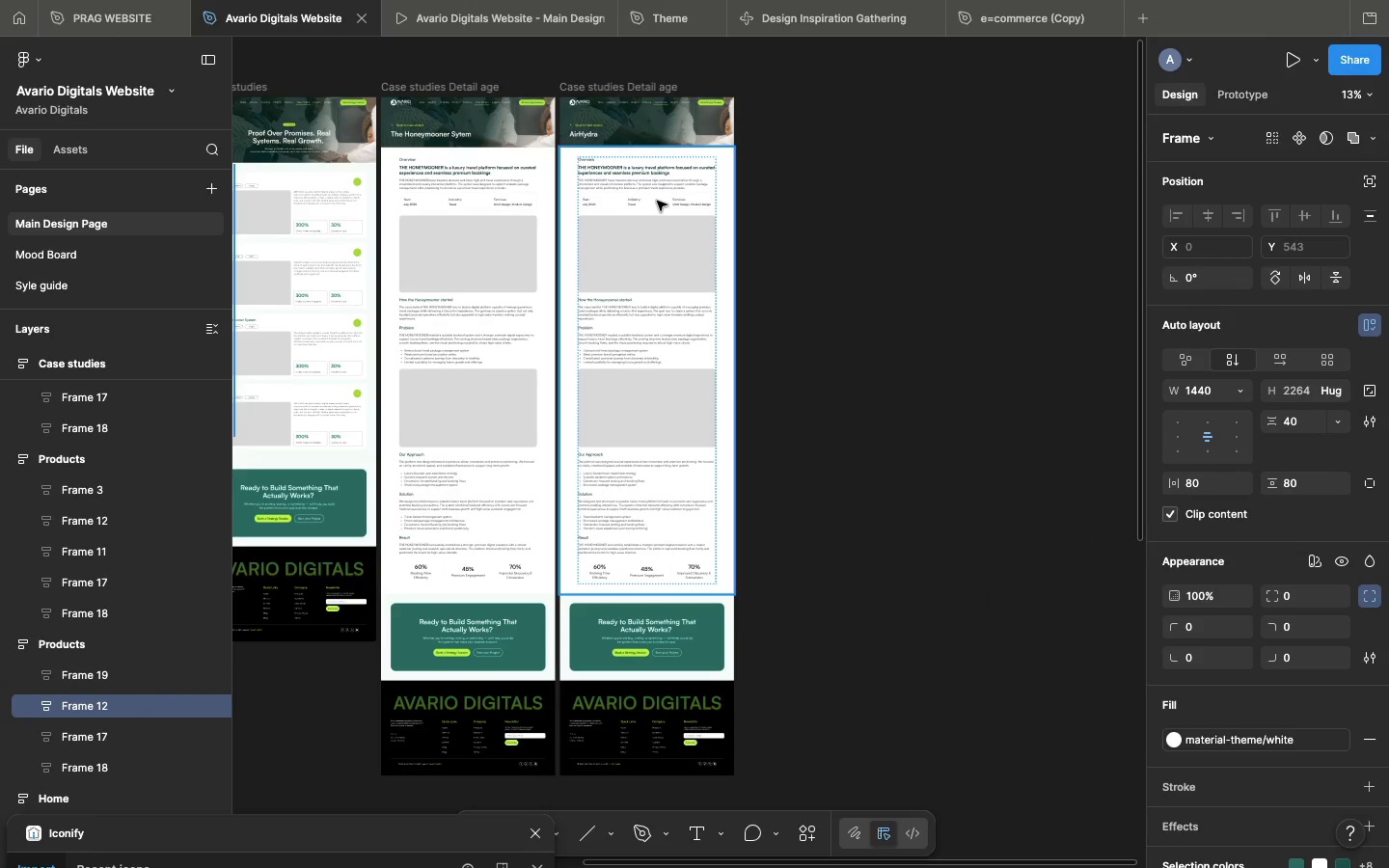 
double_click([614, 174])
 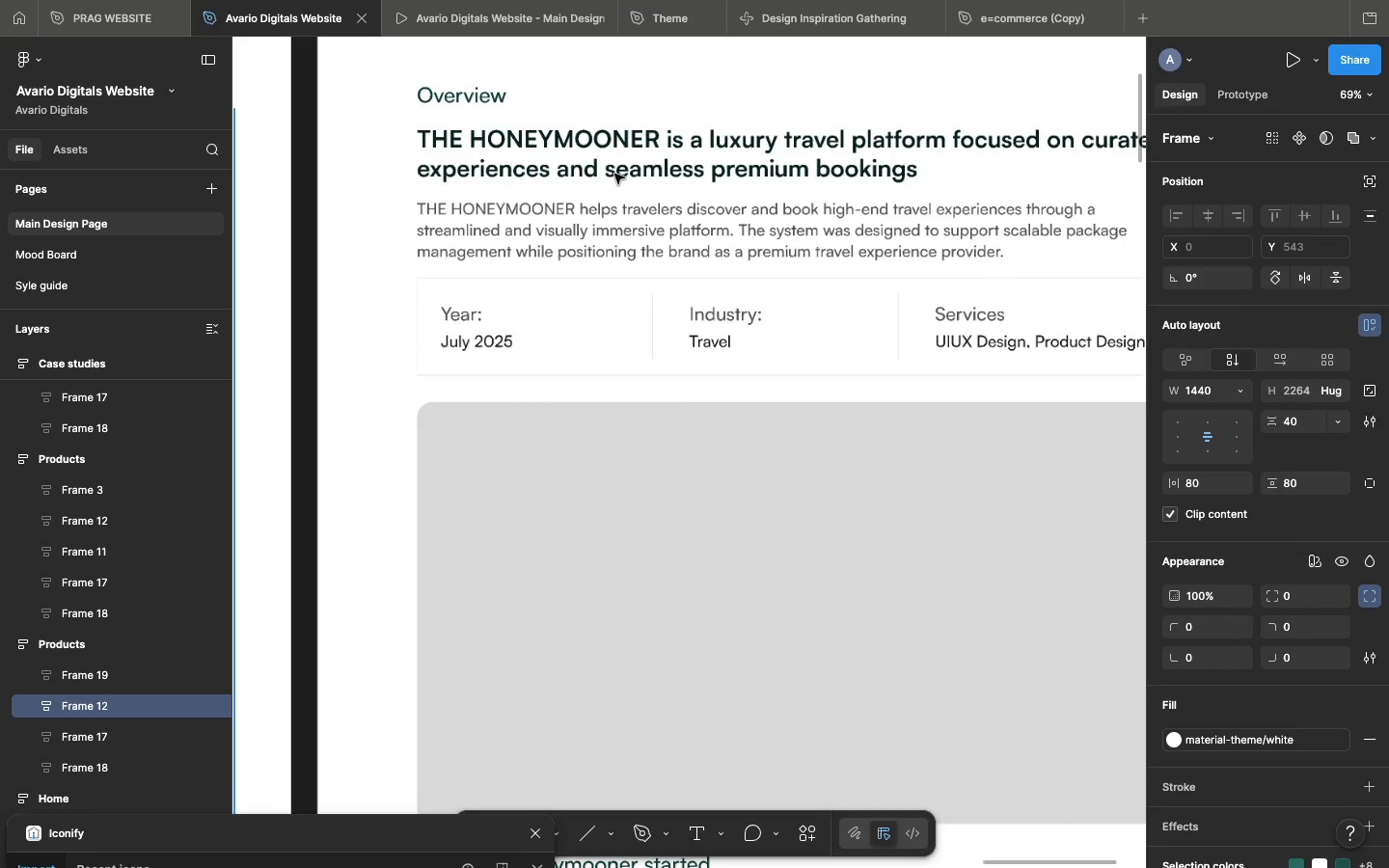 
triple_click([614, 174])
 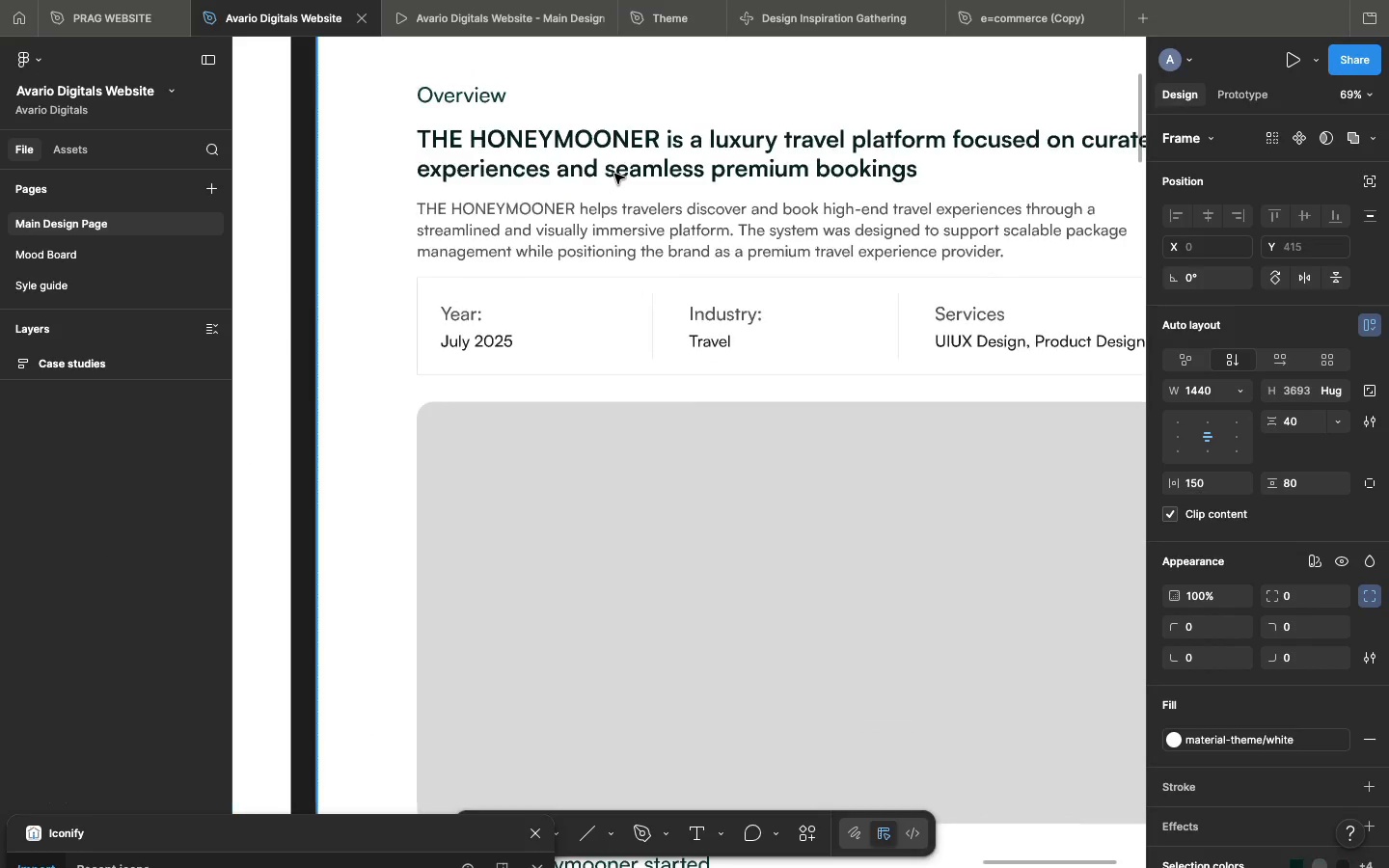 
triple_click([614, 174])
 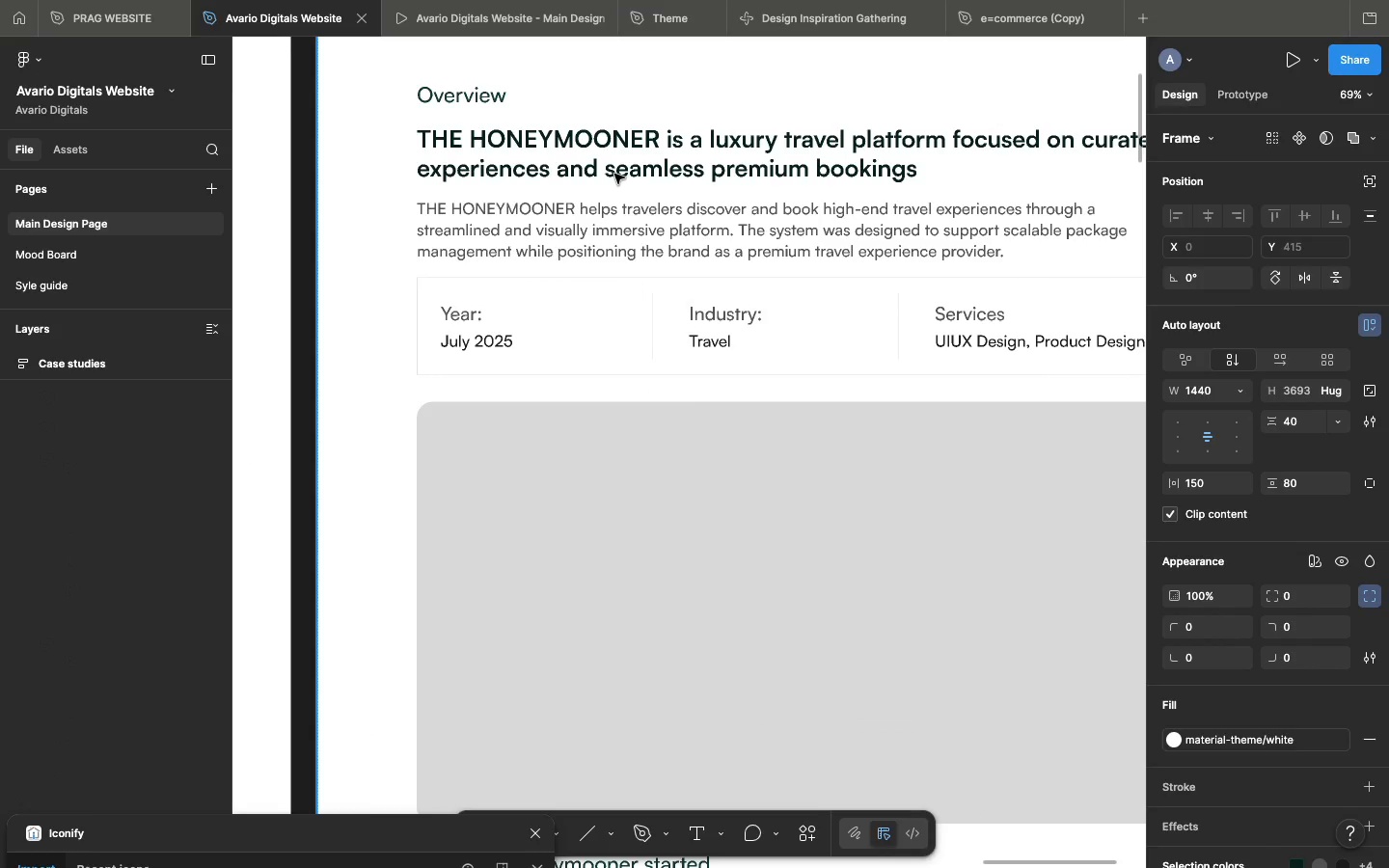 
triple_click([614, 174])
 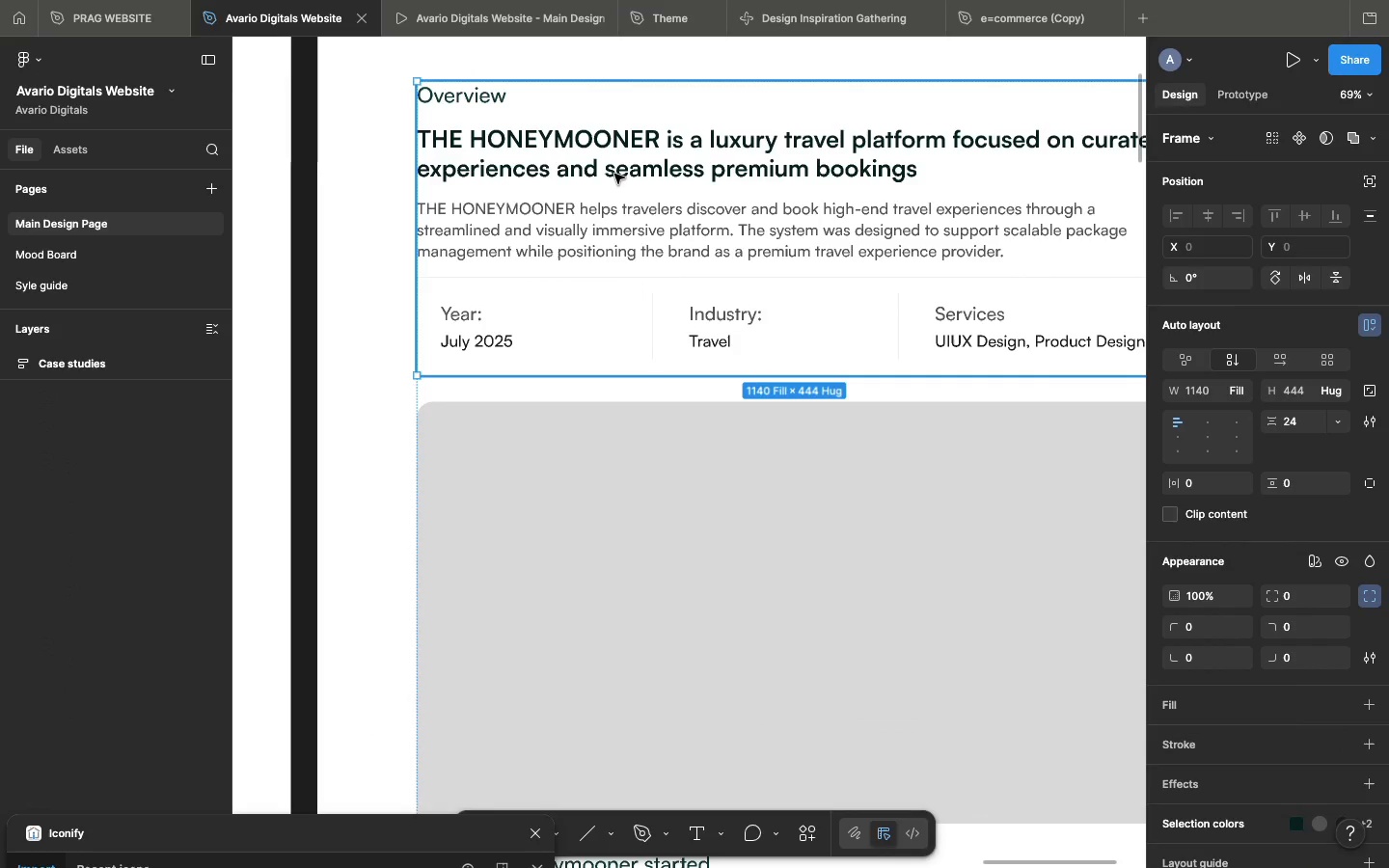 
triple_click([614, 174])
 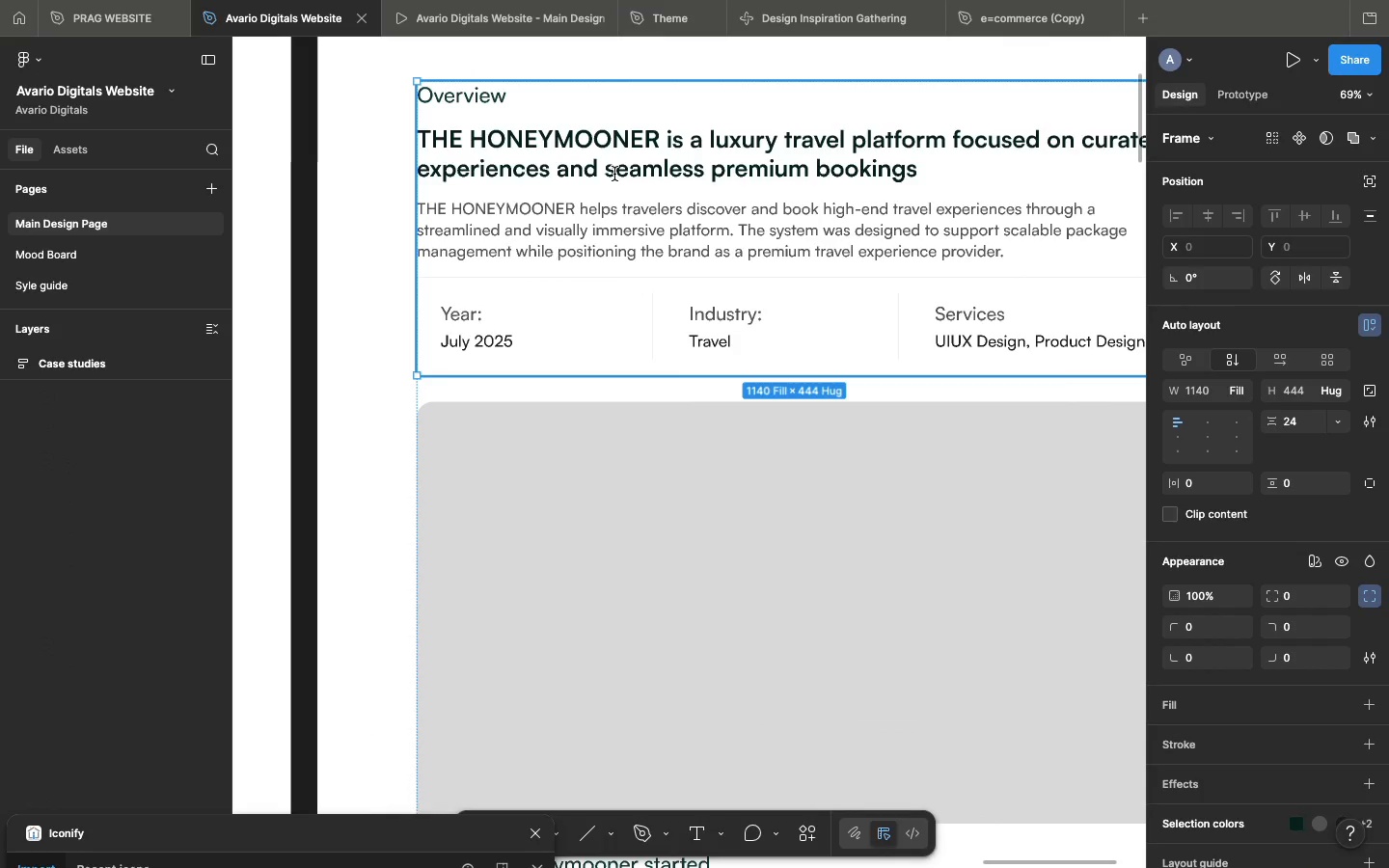 
triple_click([614, 174])
 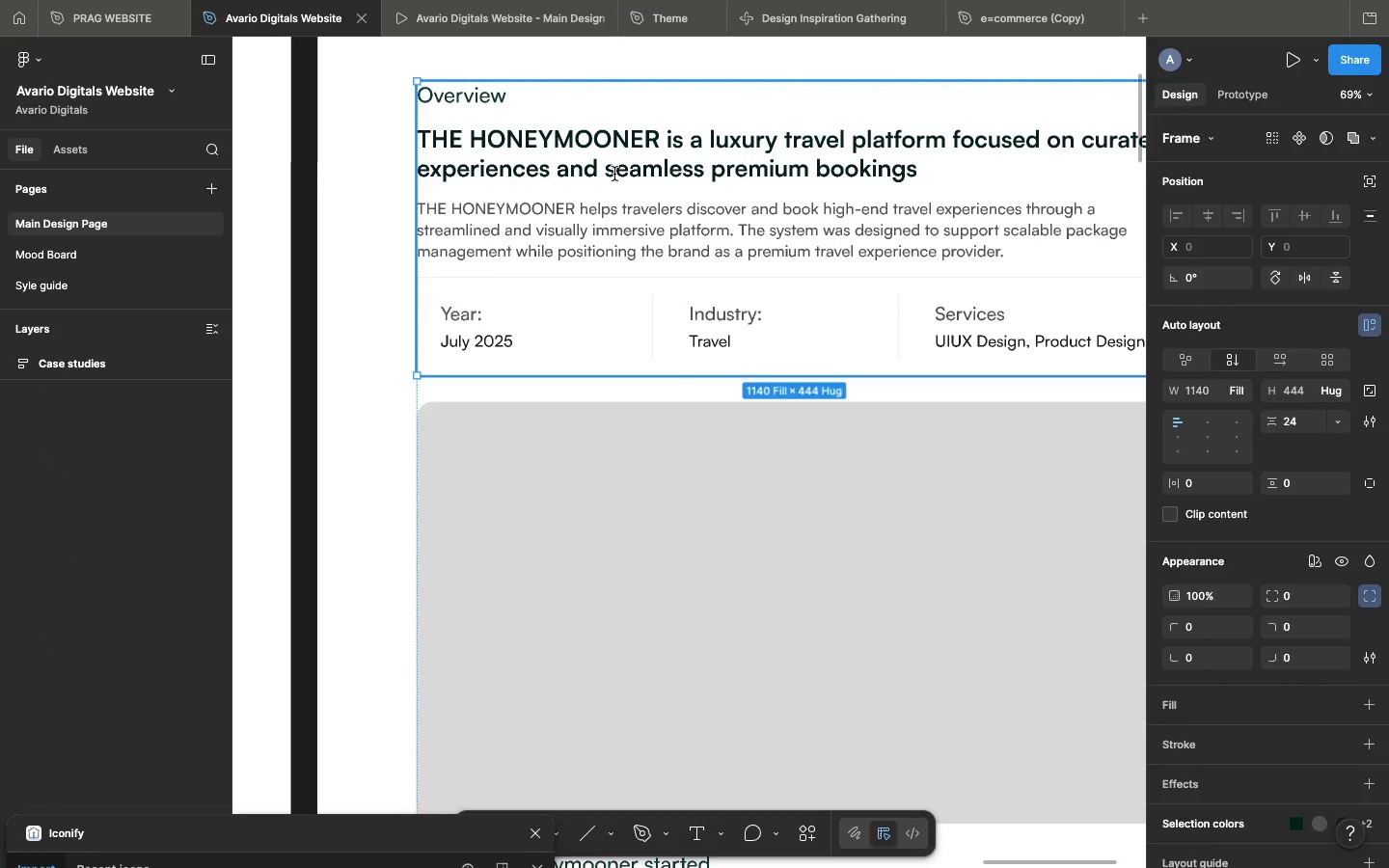 
triple_click([614, 174])
 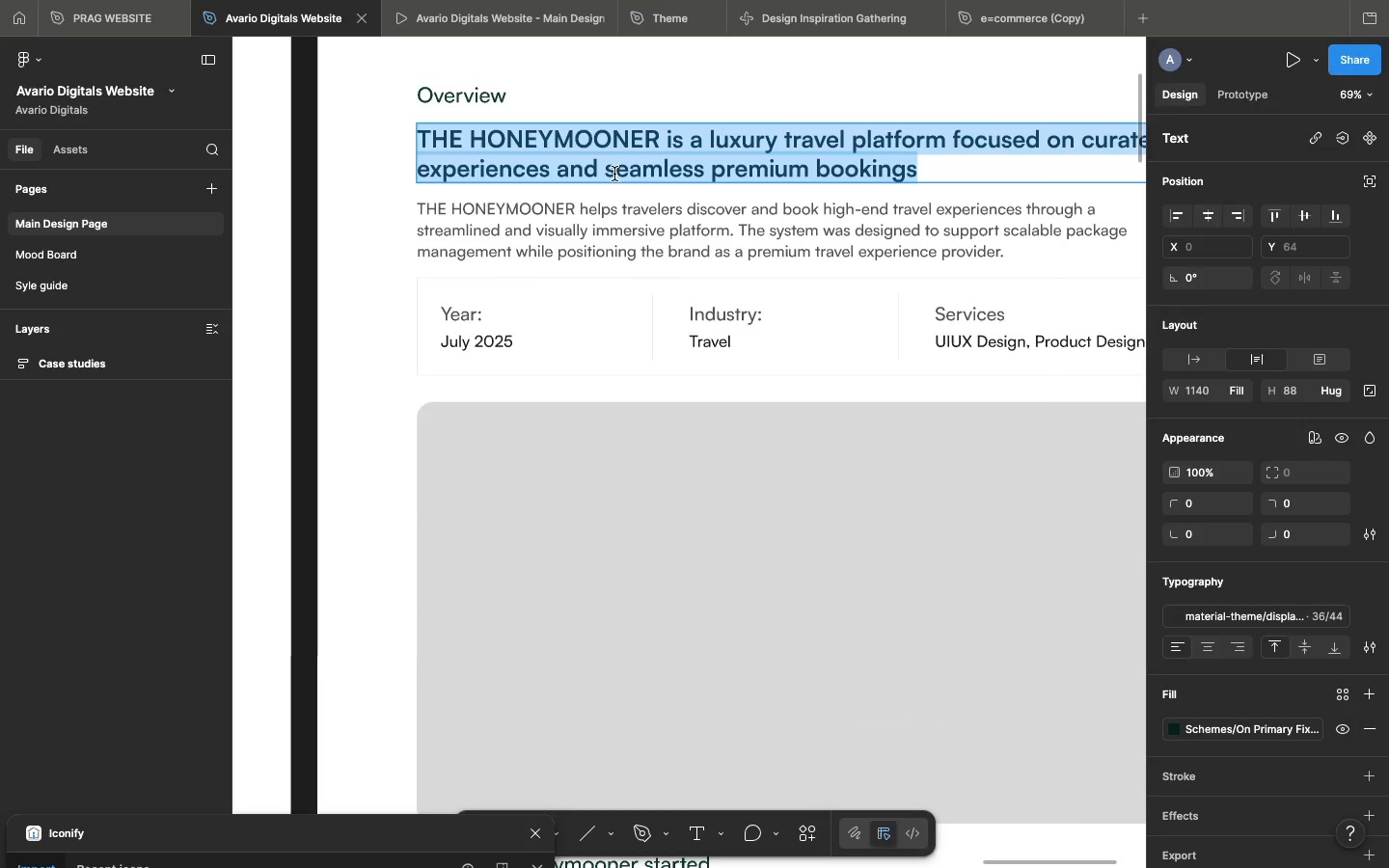 
triple_click([614, 174])
 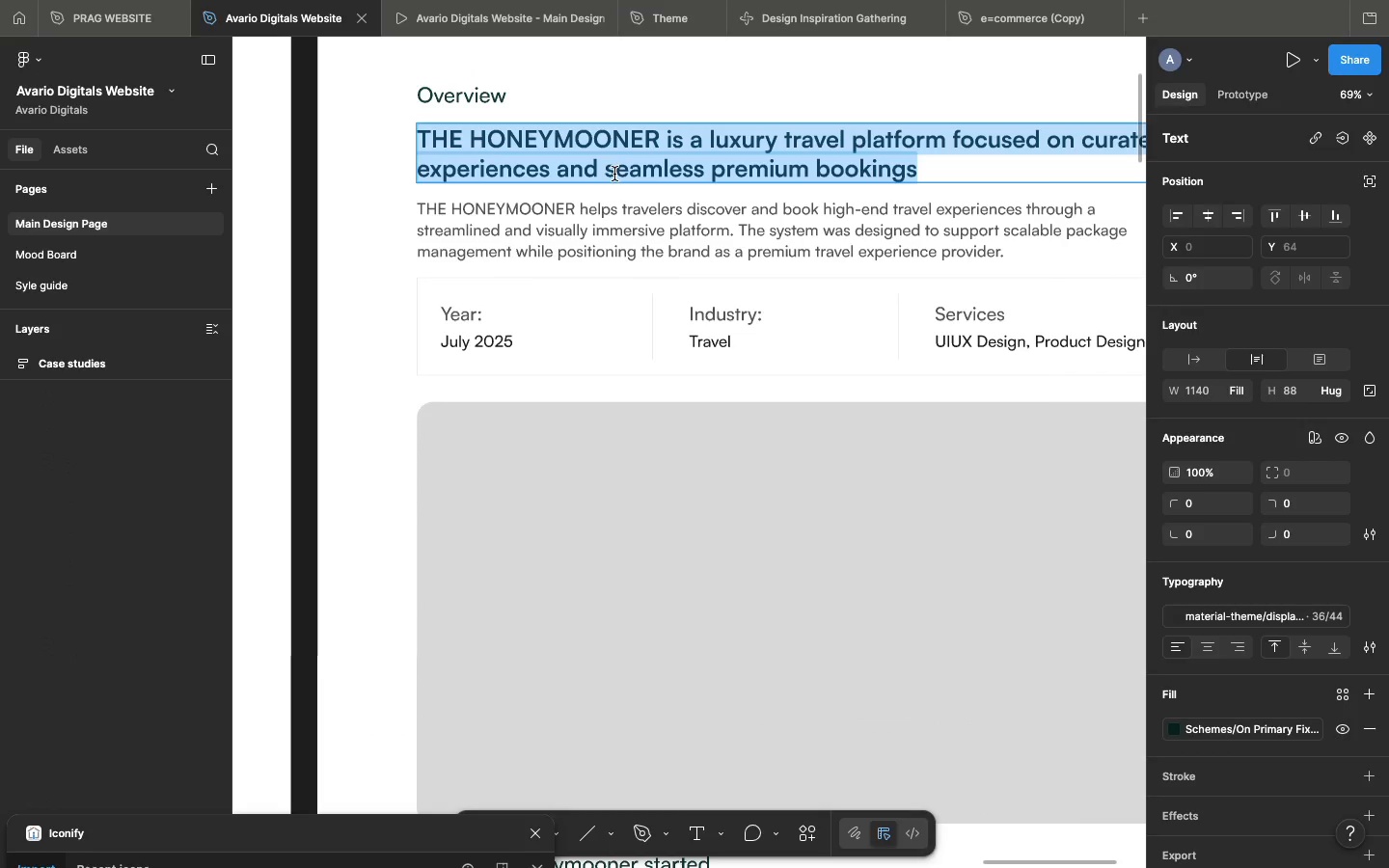 
key(Meta+V)
 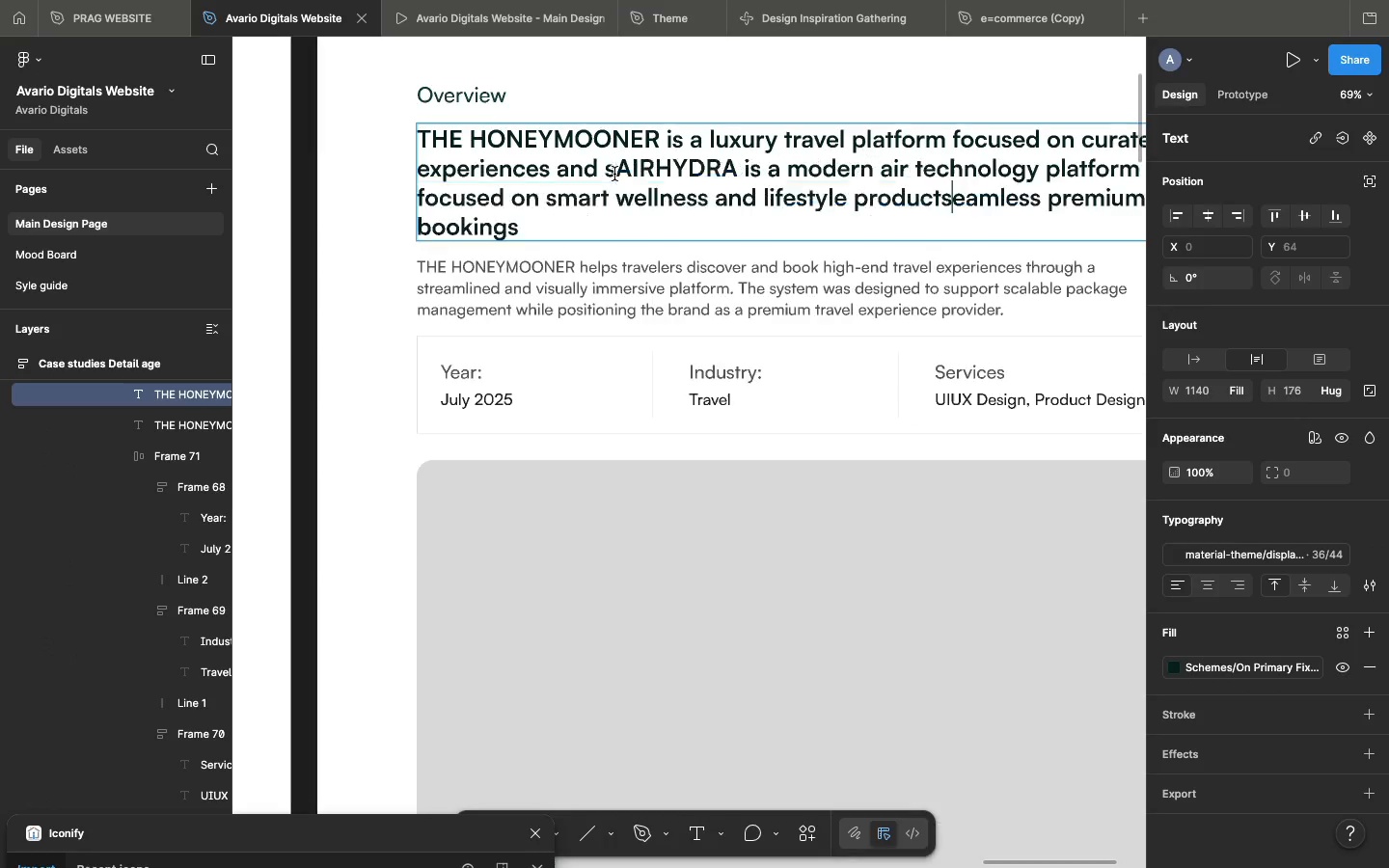 
key(Meta+Z)
 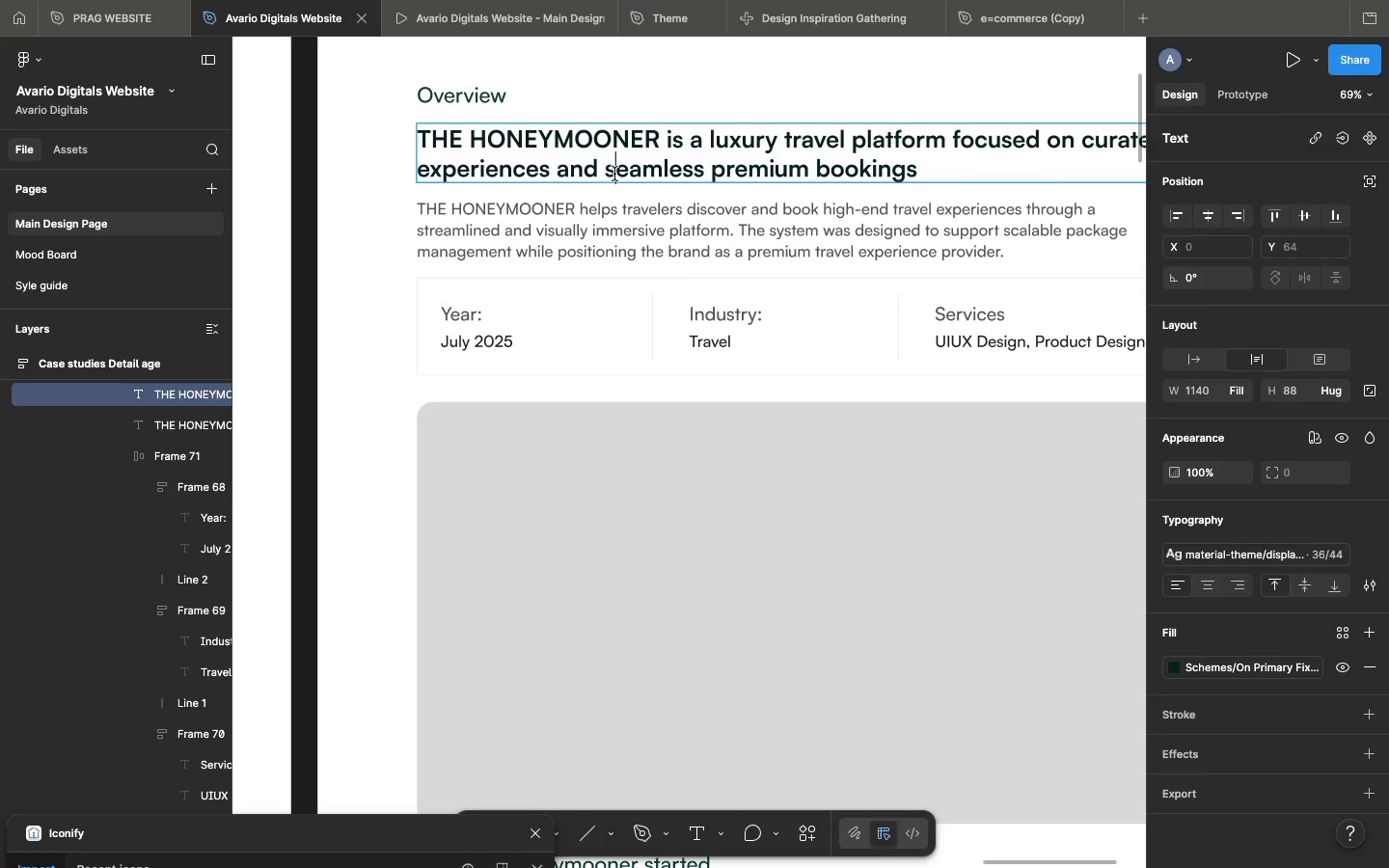 
double_click([614, 174])
 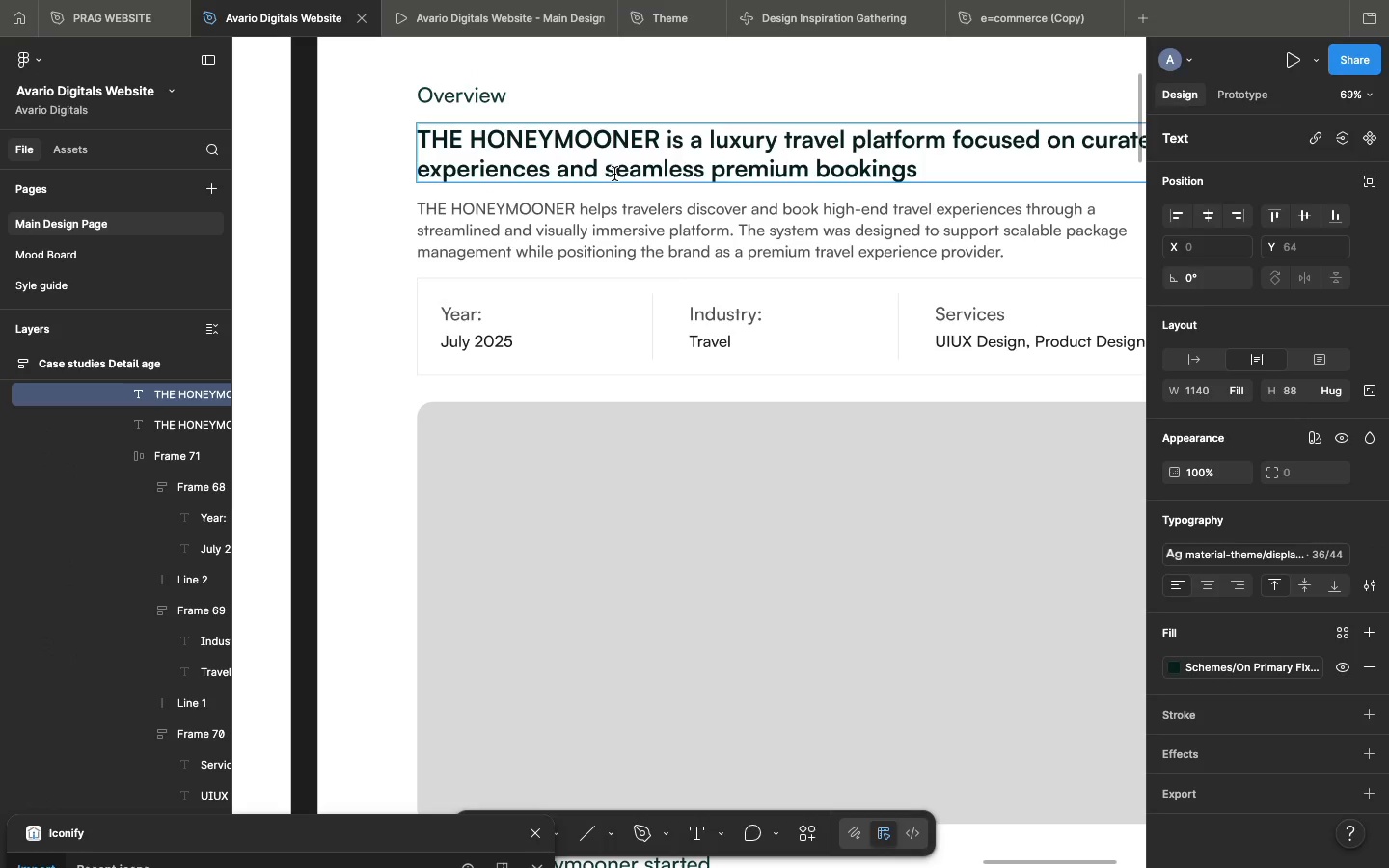 
triple_click([614, 174])
 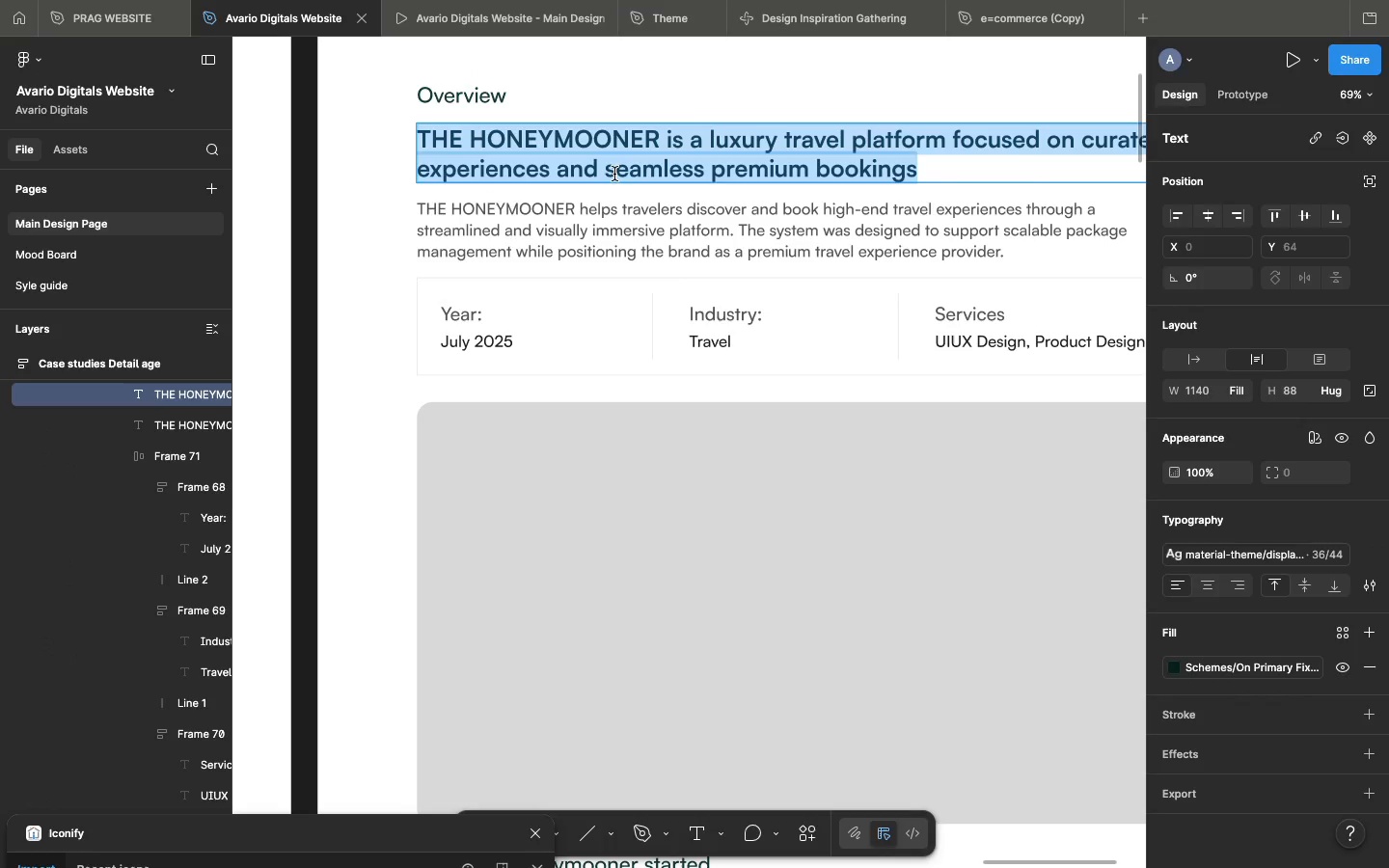 
key(Meta+V)
 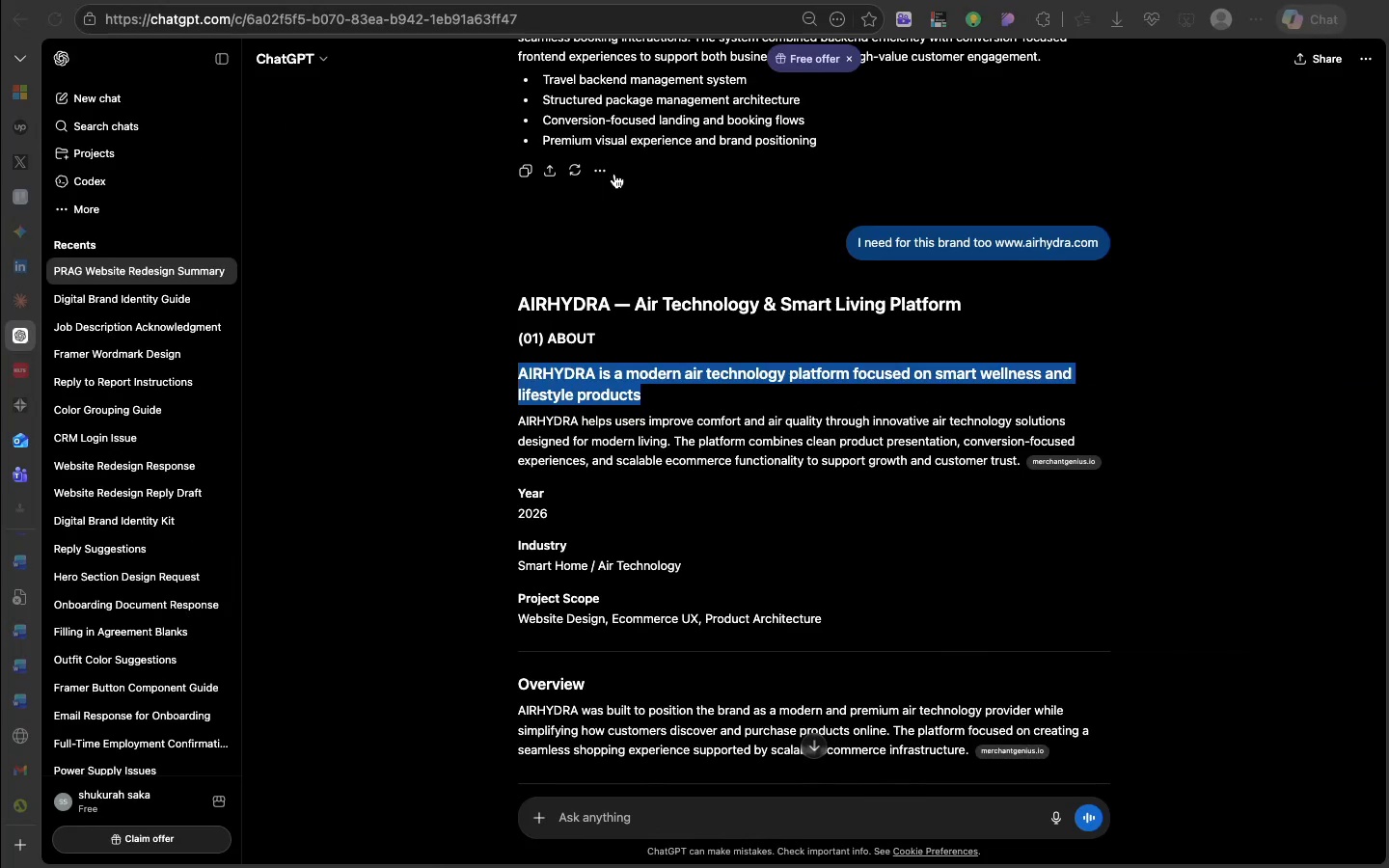 
double_click([626, 453])
 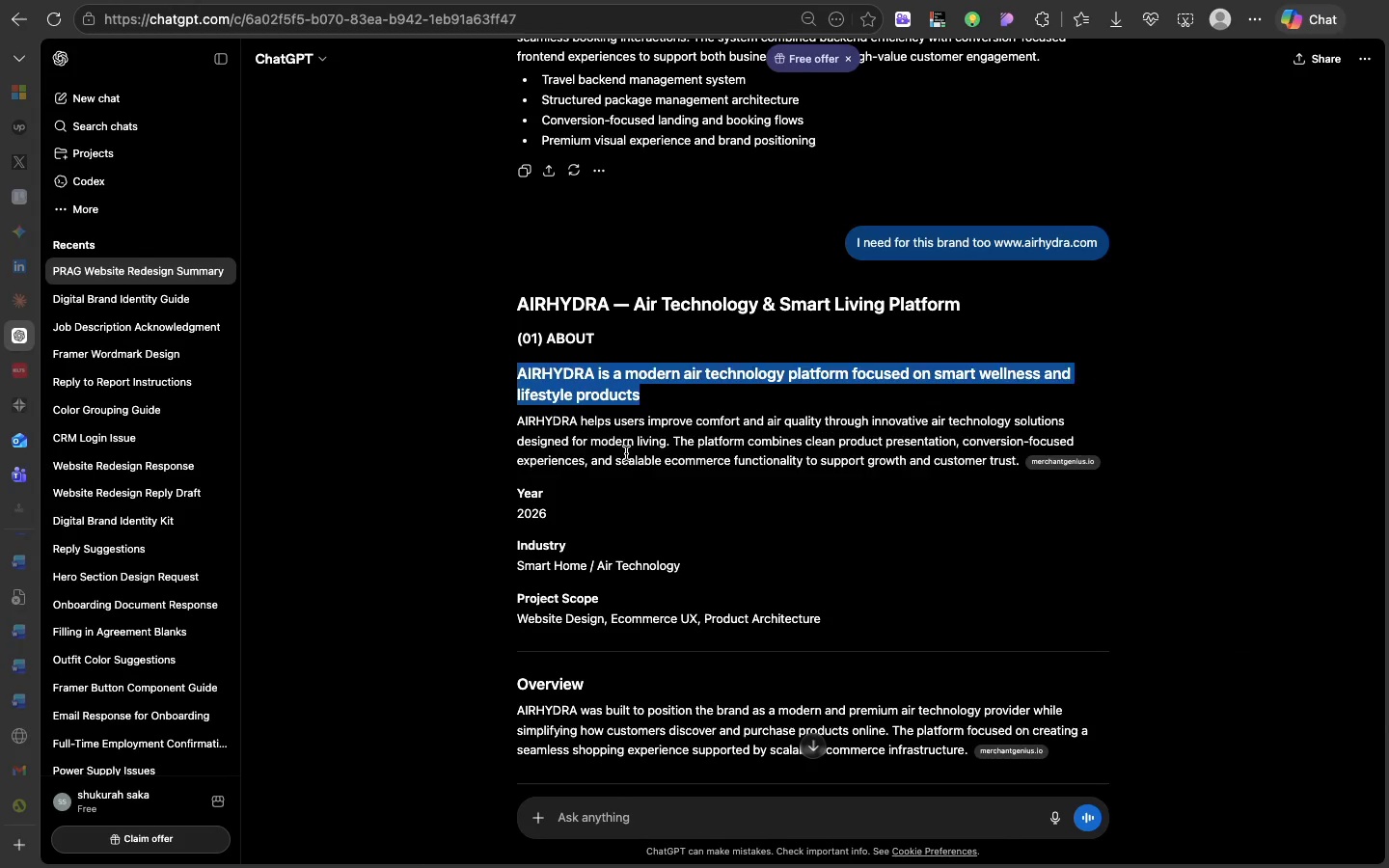 
triple_click([626, 453])
 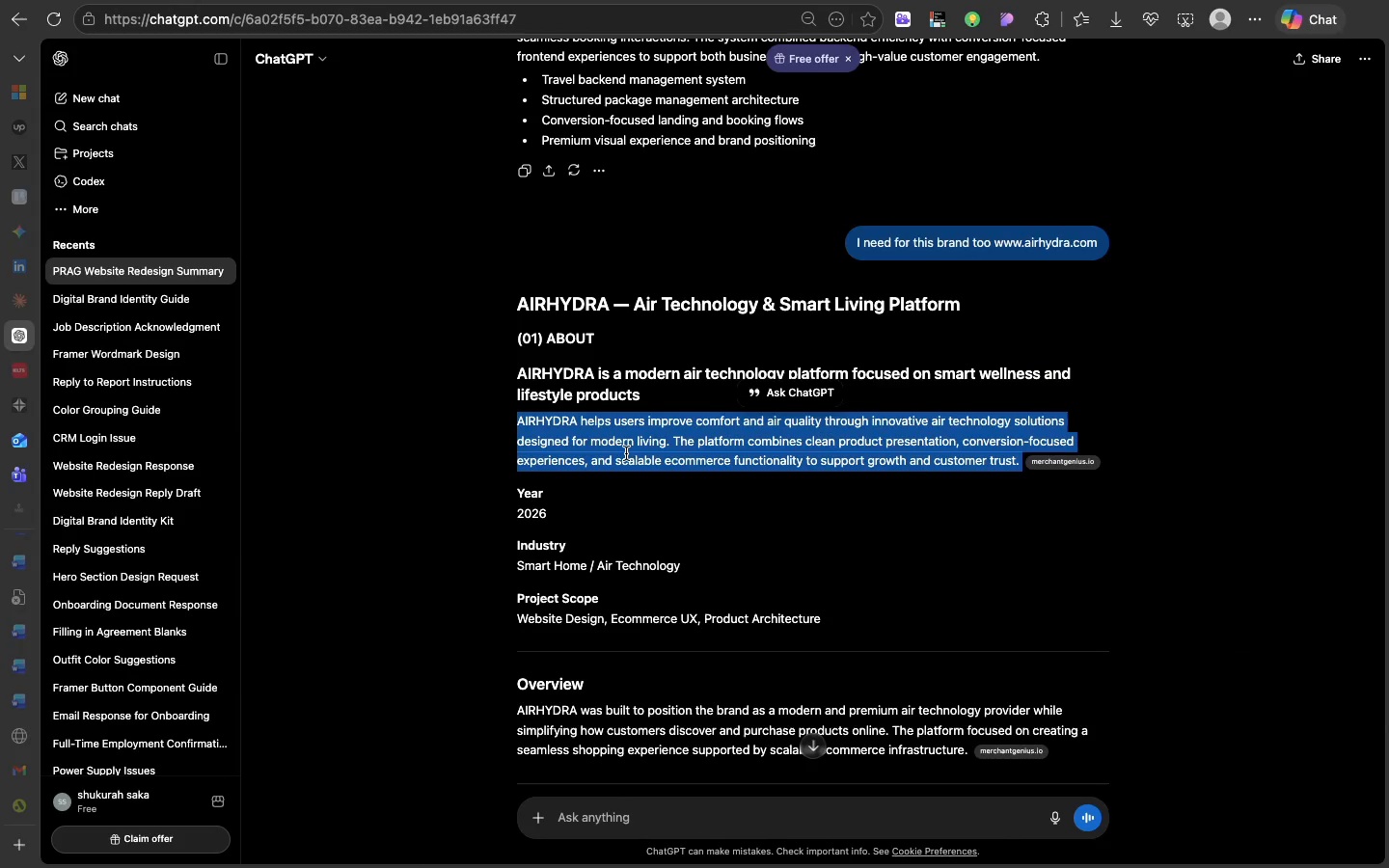 
key(Meta+C)
 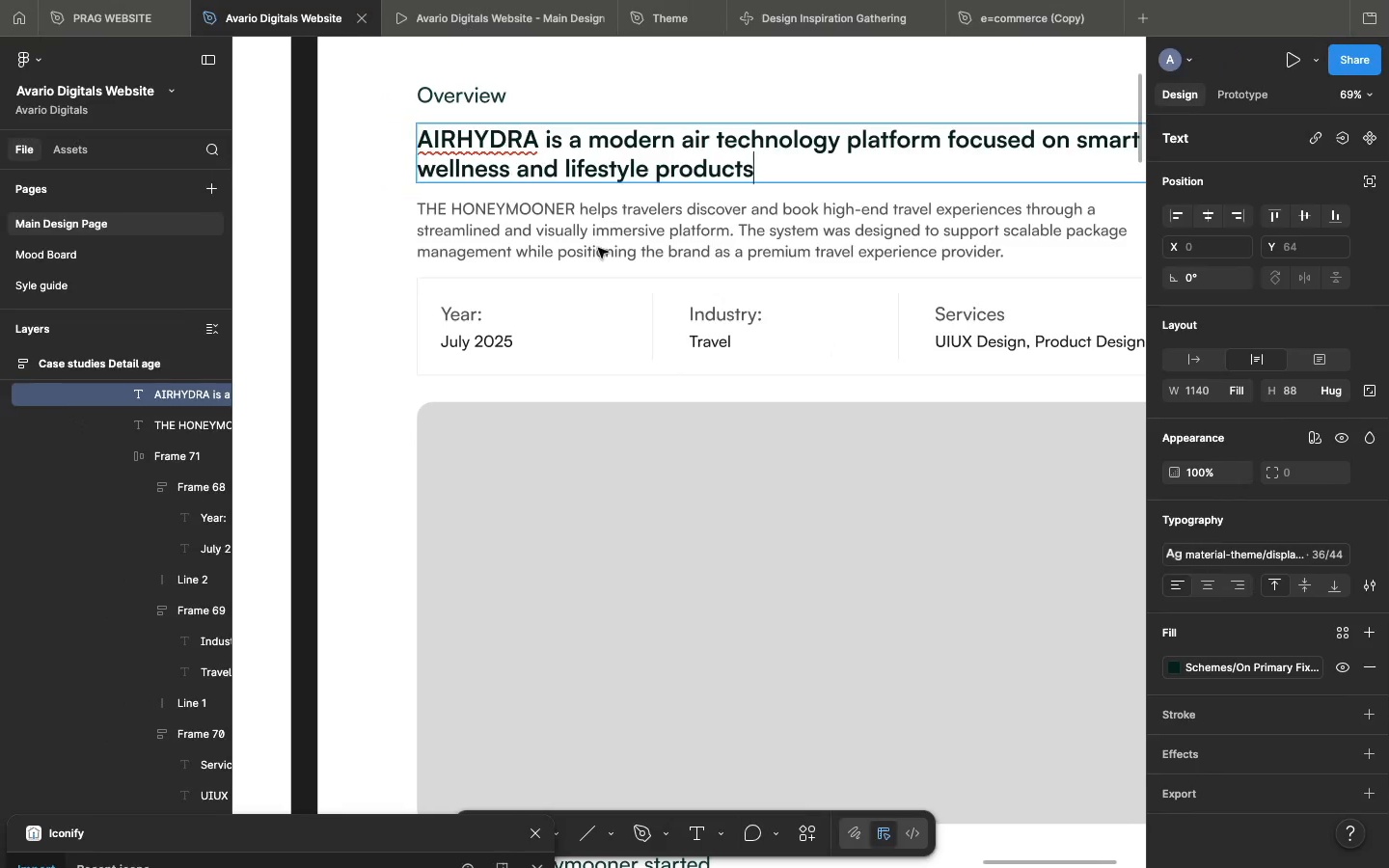 
double_click([590, 228])
 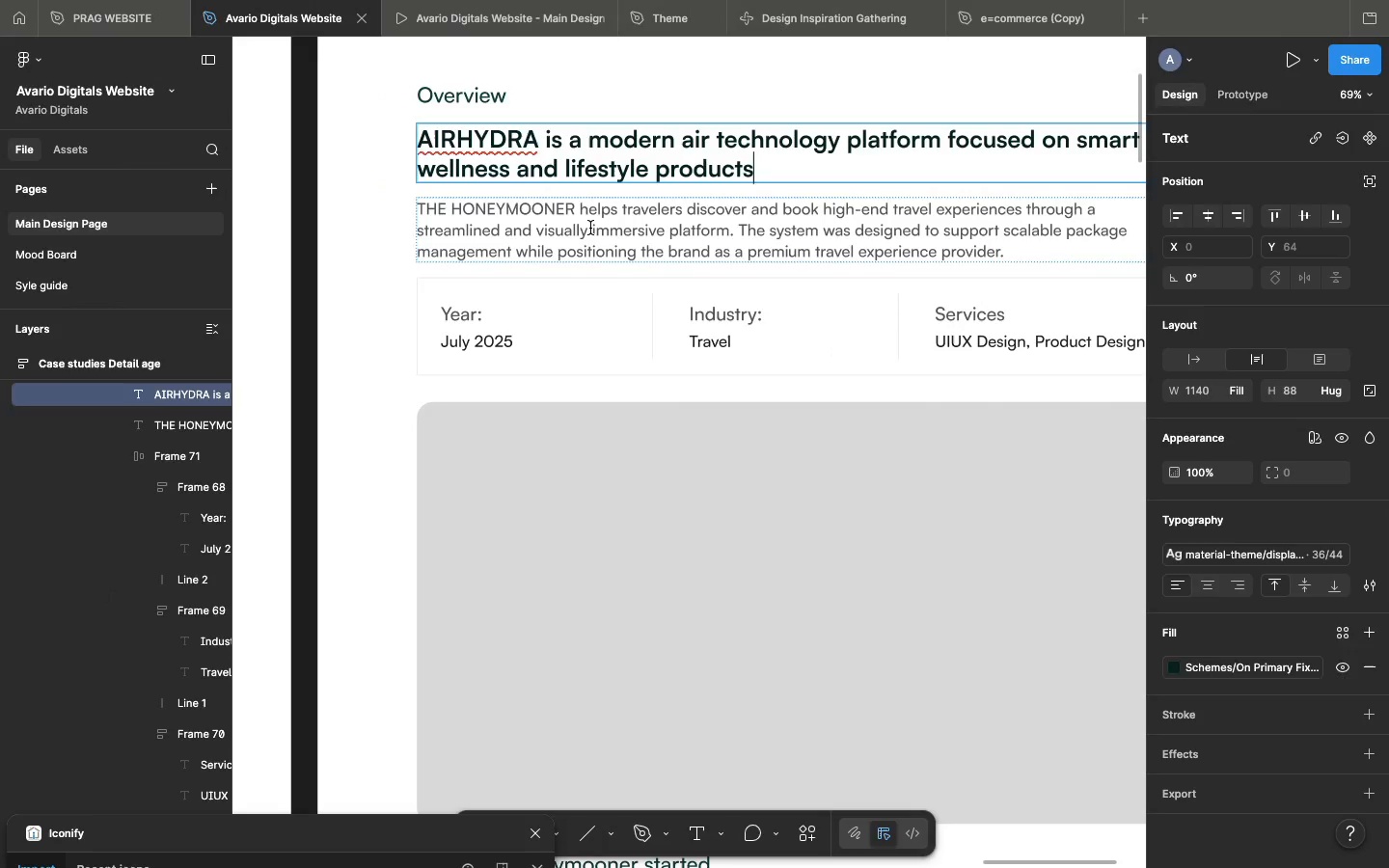 
triple_click([590, 228])
 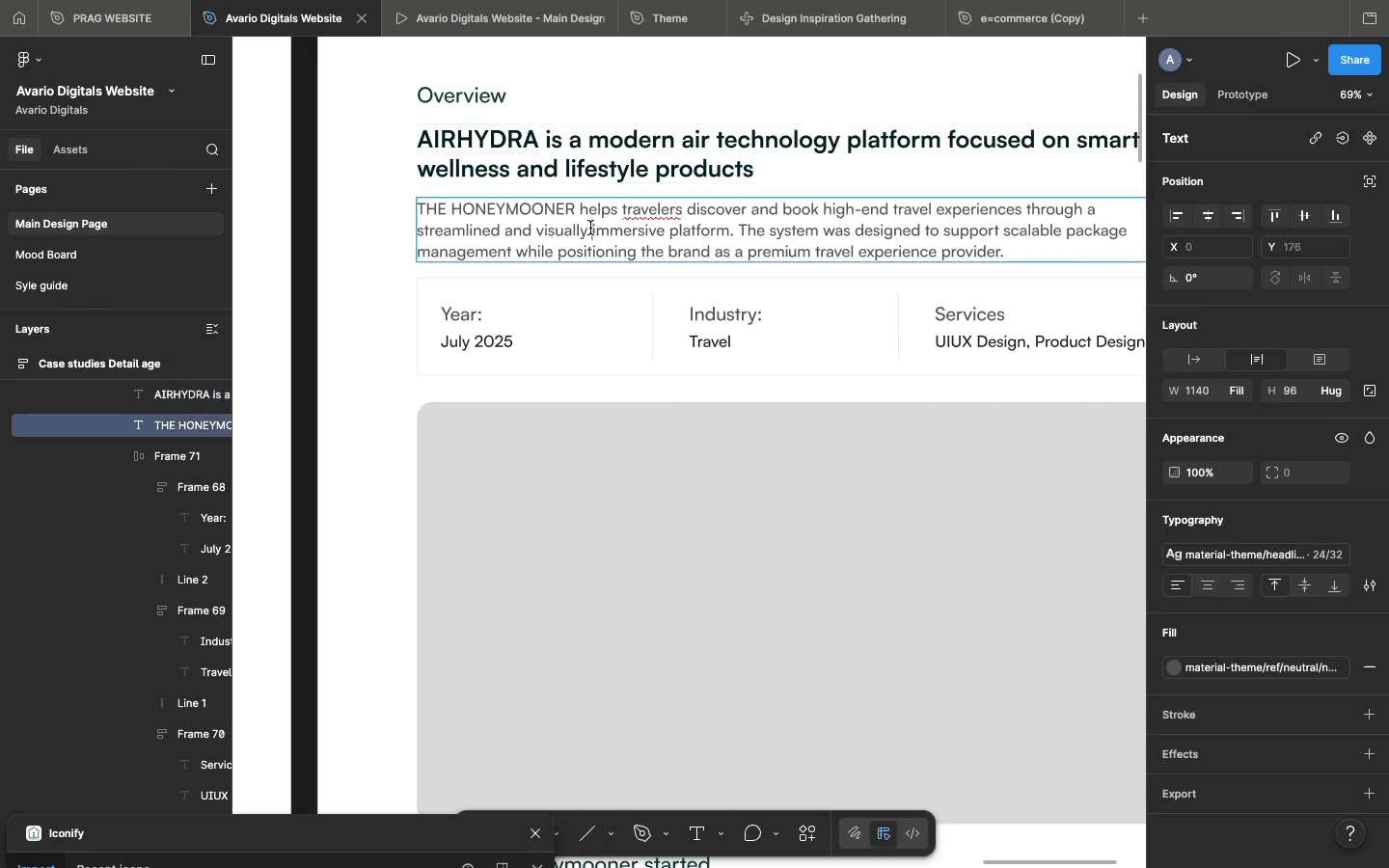 
triple_click([590, 228])
 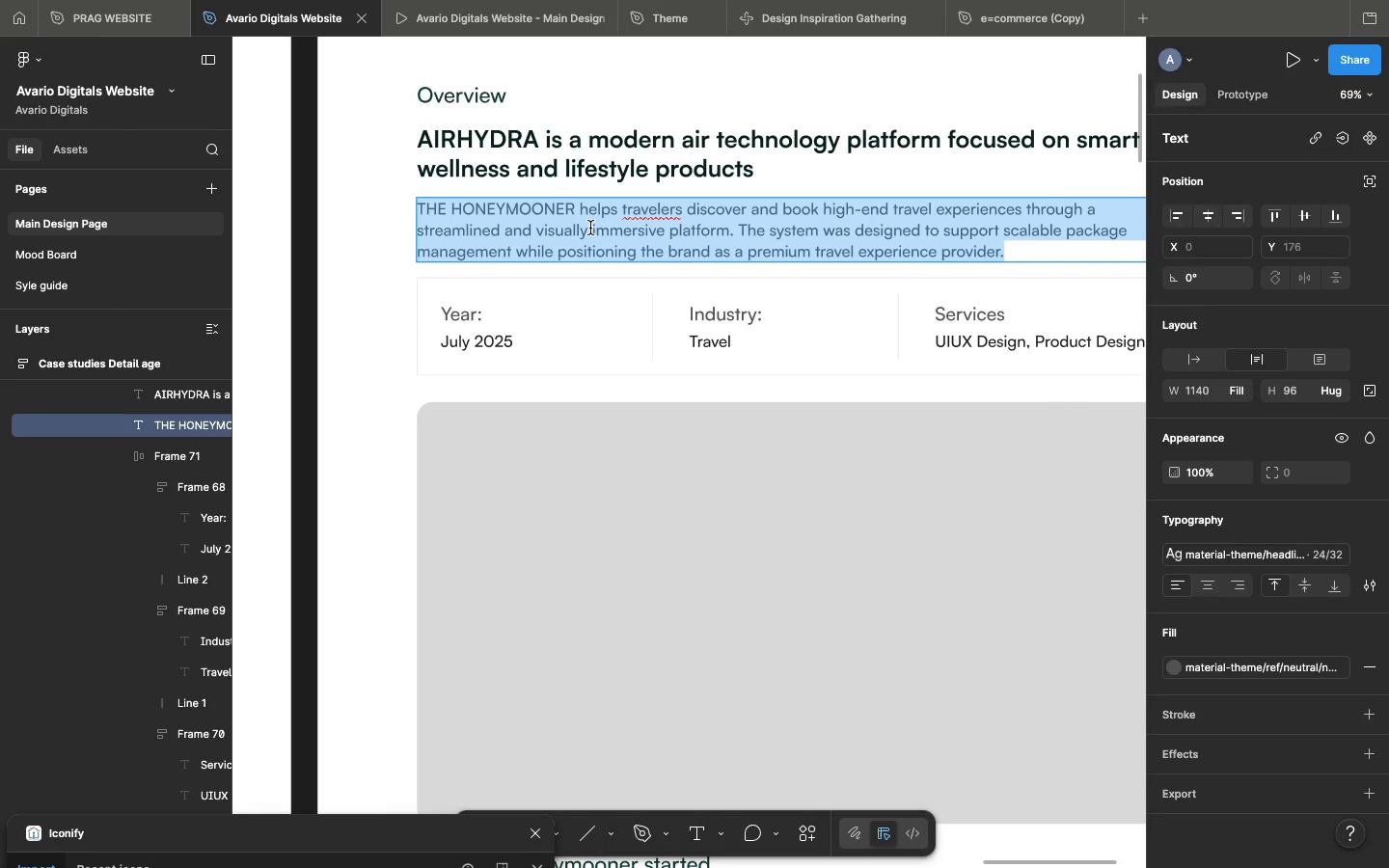 
key(Meta+V)
 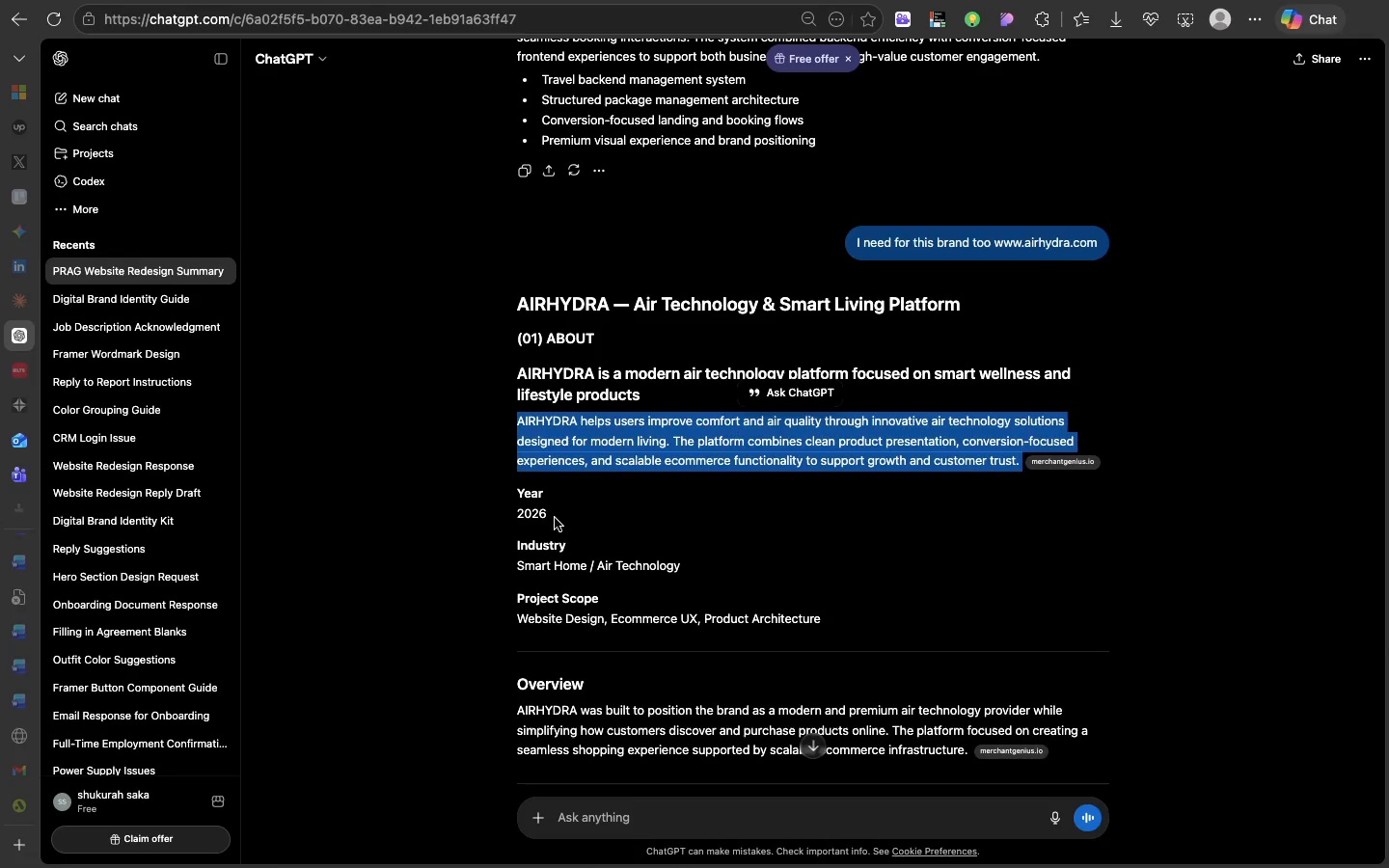 
wait(9.24)
 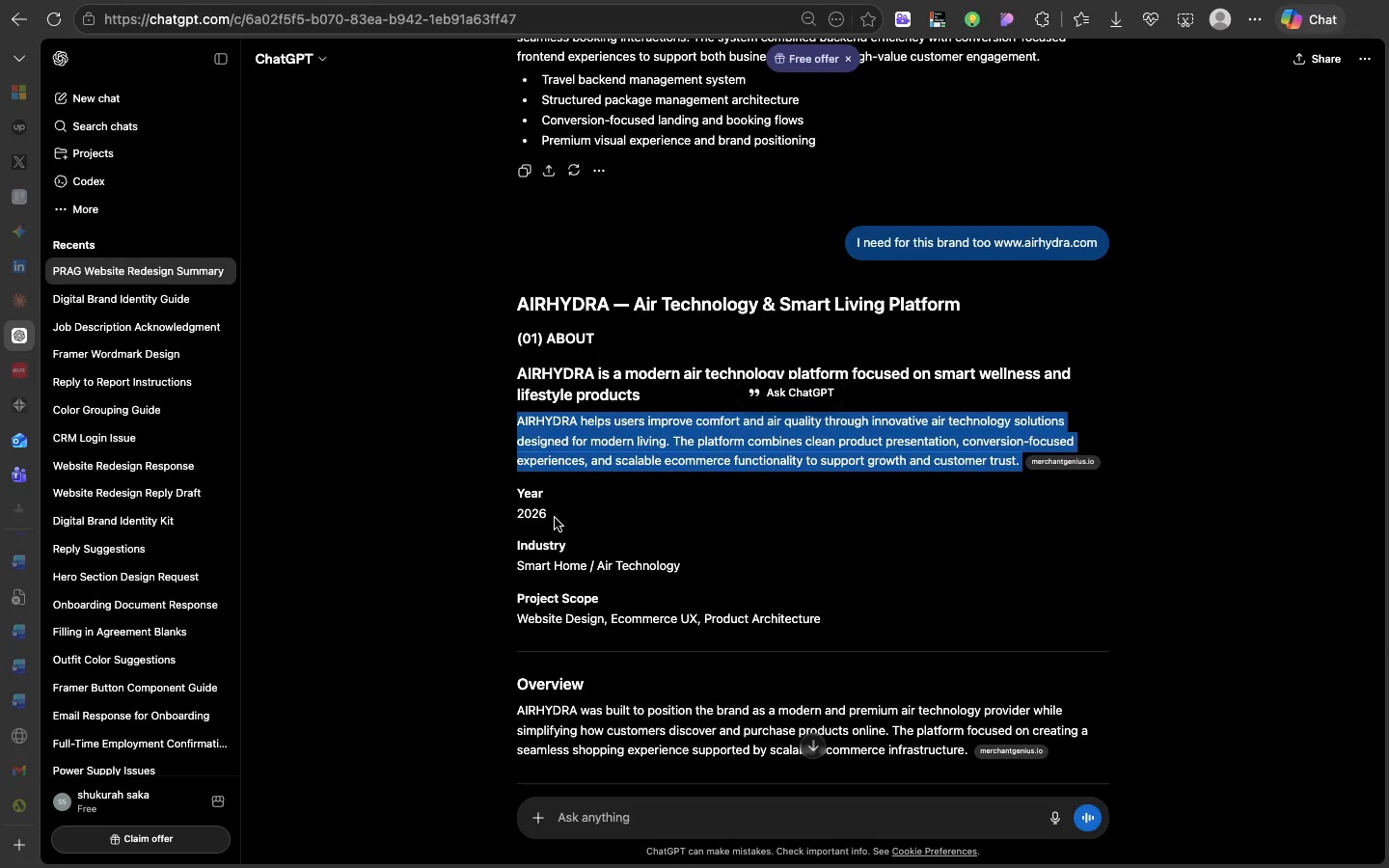 
scroll: coordinate [553, 614], scroll_direction: down, amount: 29.0
 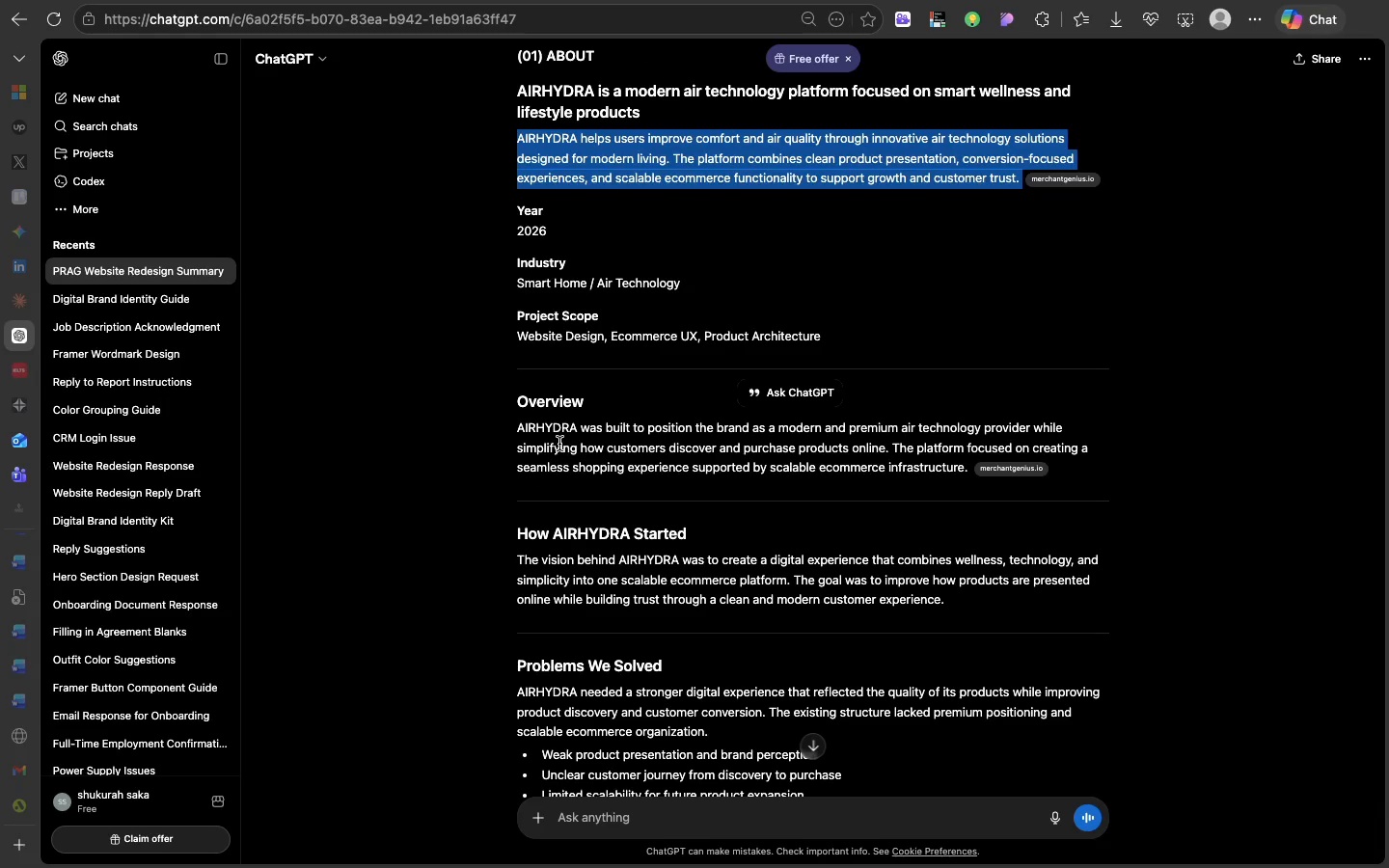 
double_click([559, 444])
 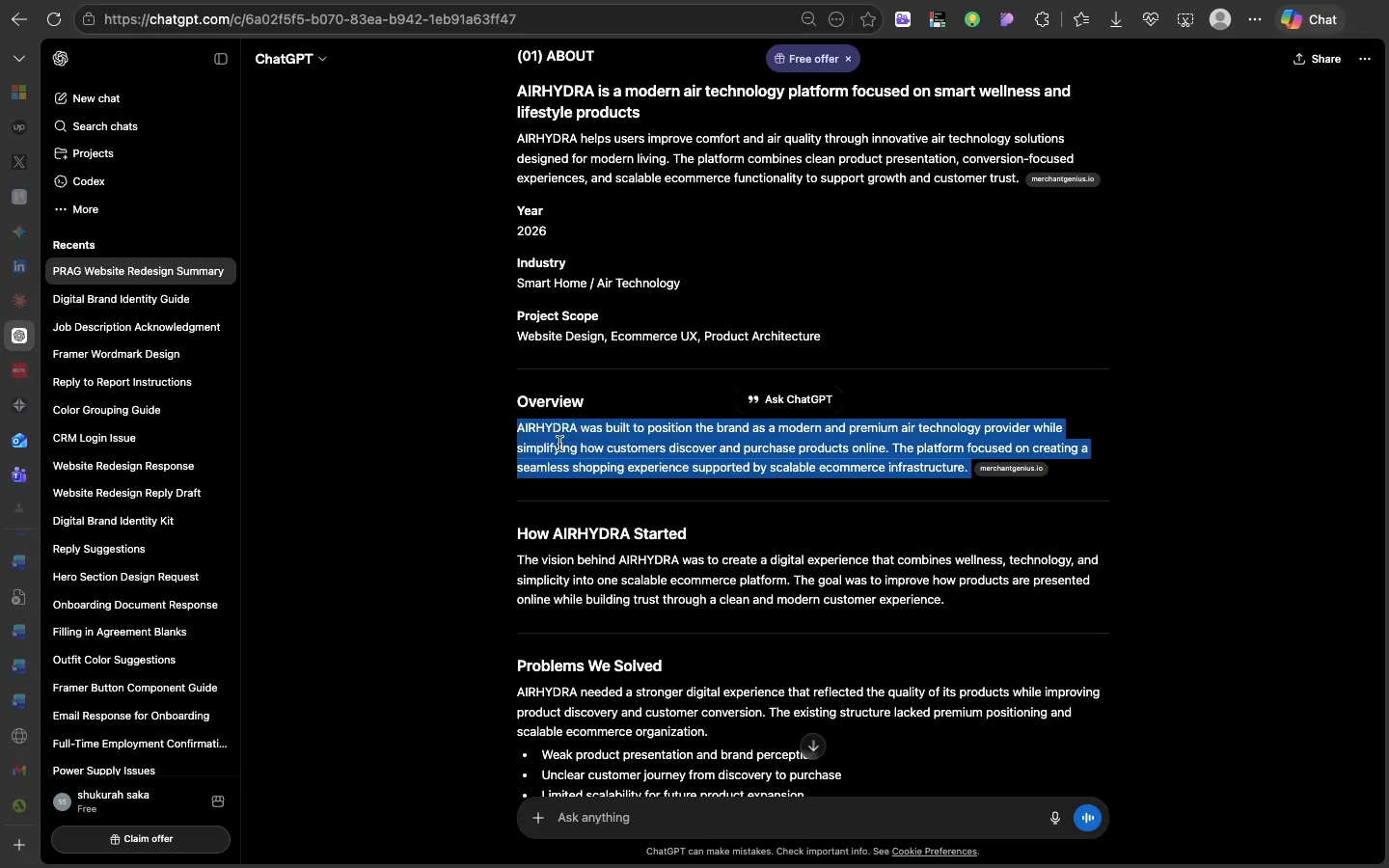 
triple_click([559, 444])
 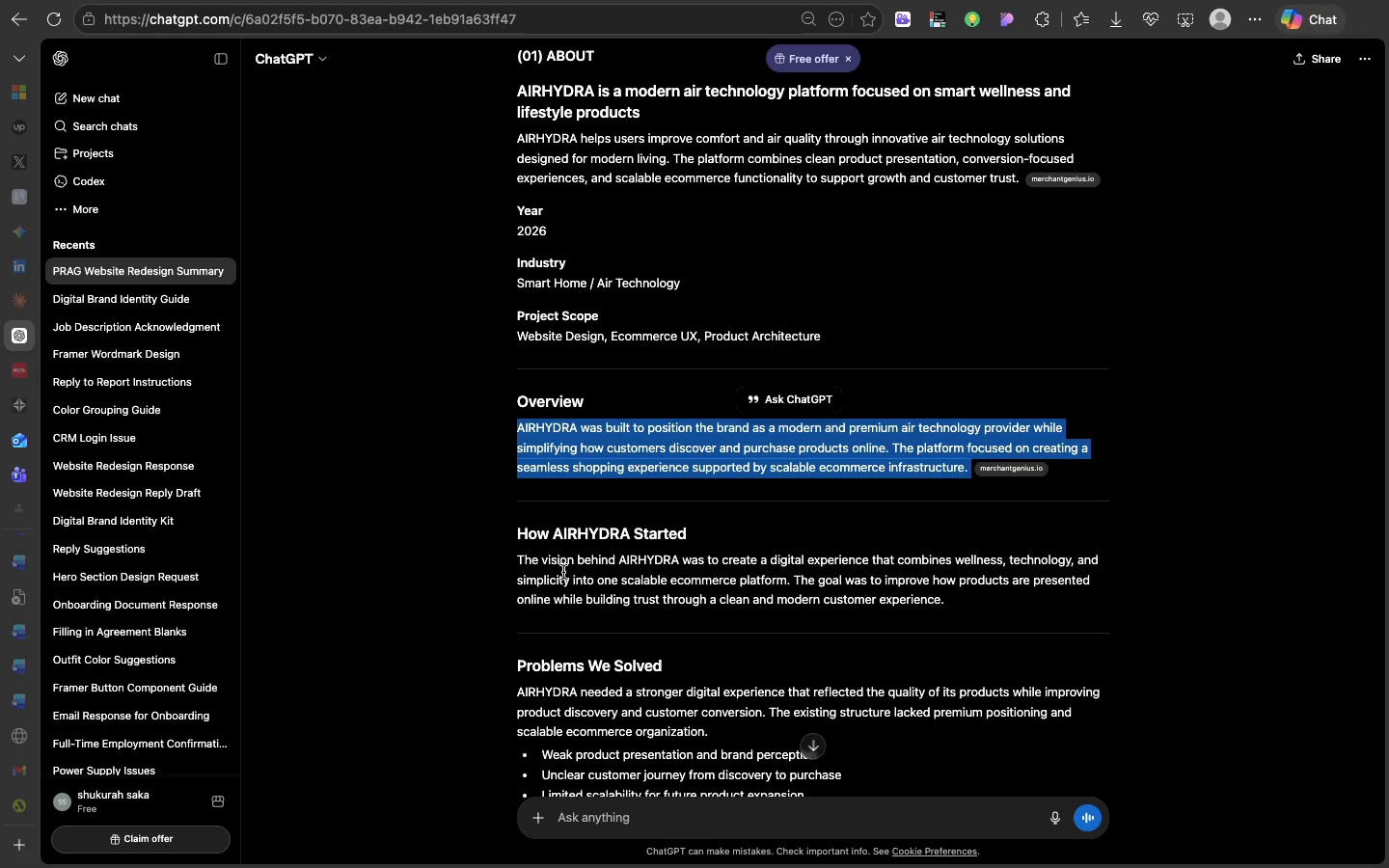 
double_click([564, 581])
 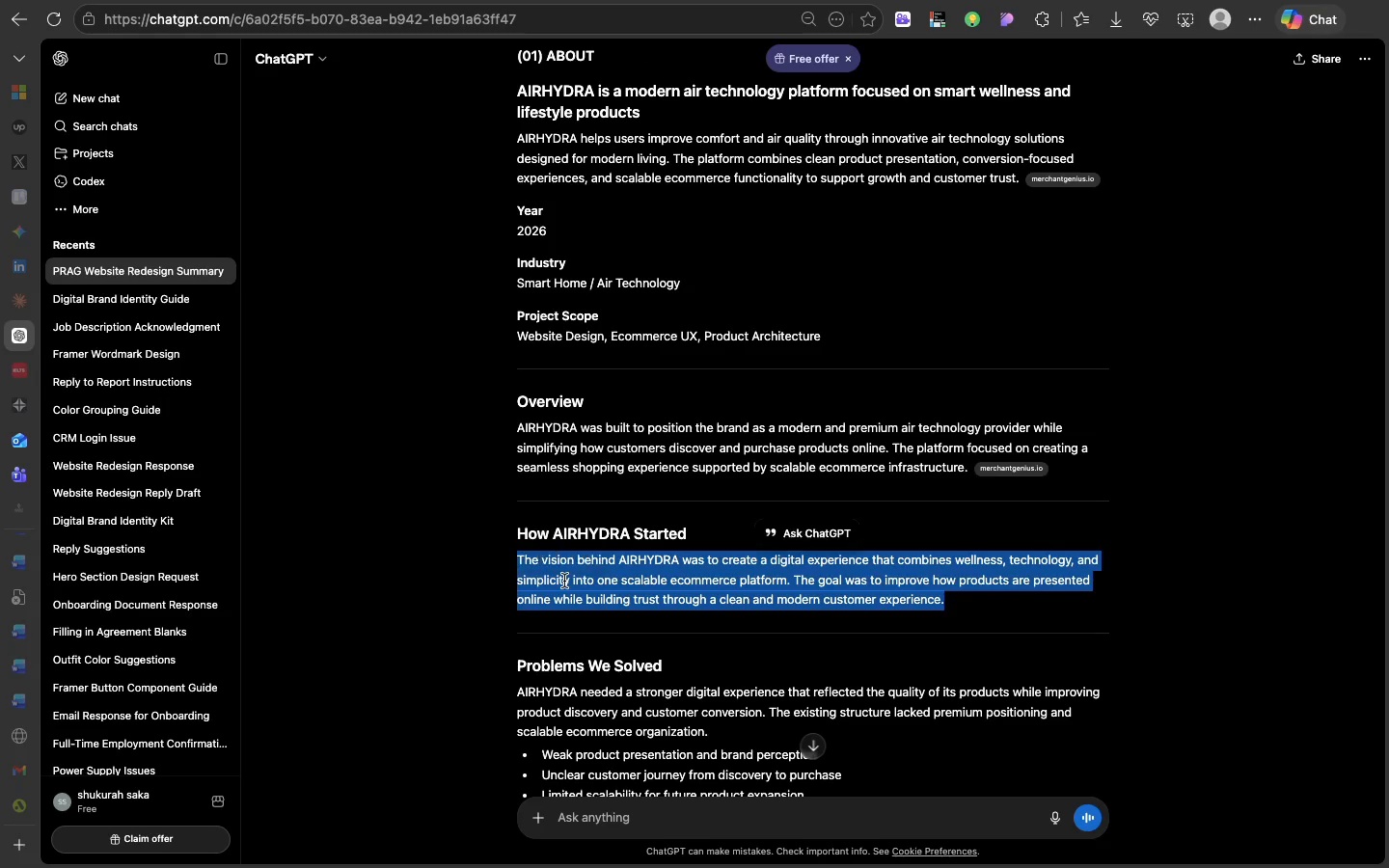 
triple_click([564, 581])
 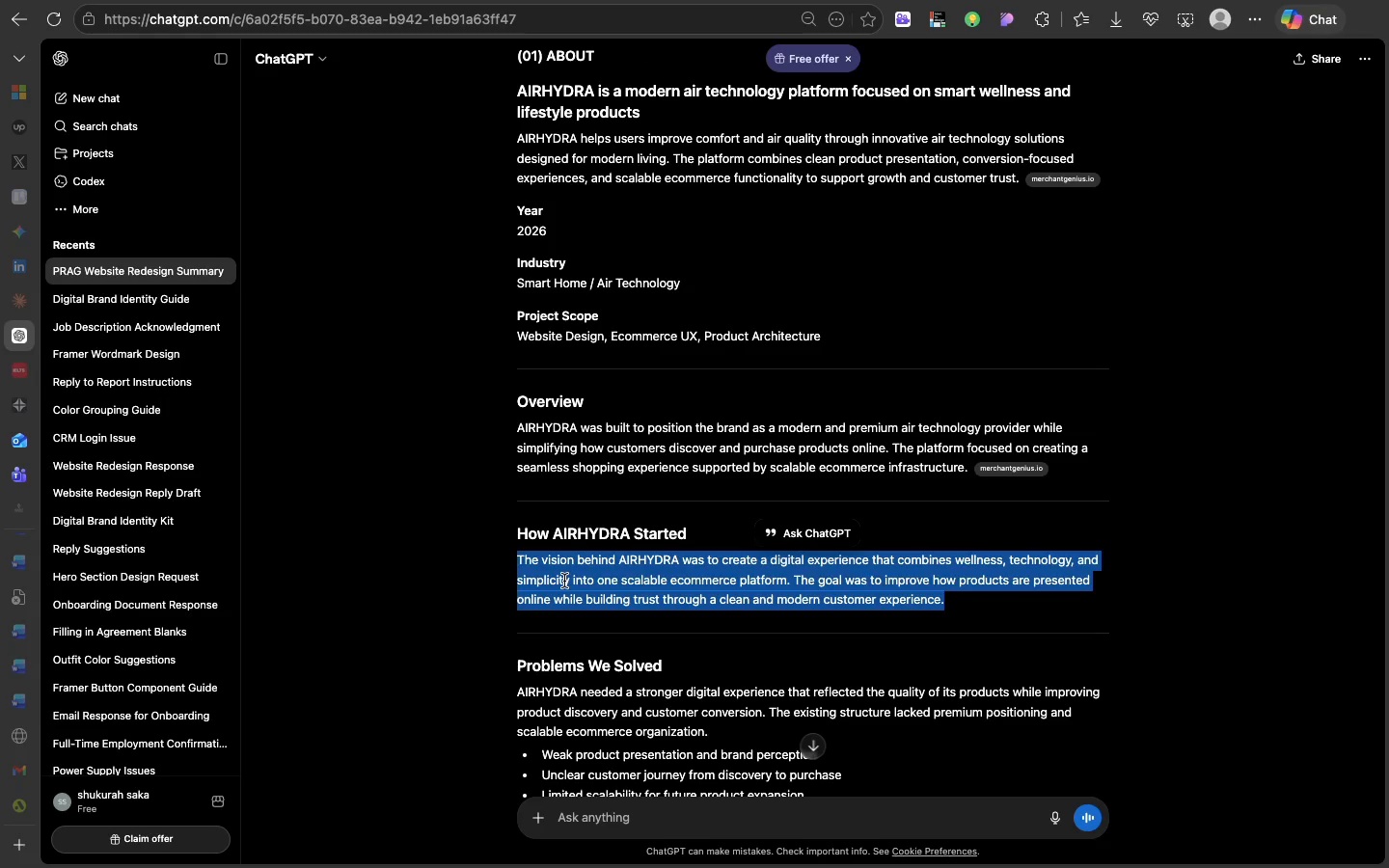 
key(Meta+C)
 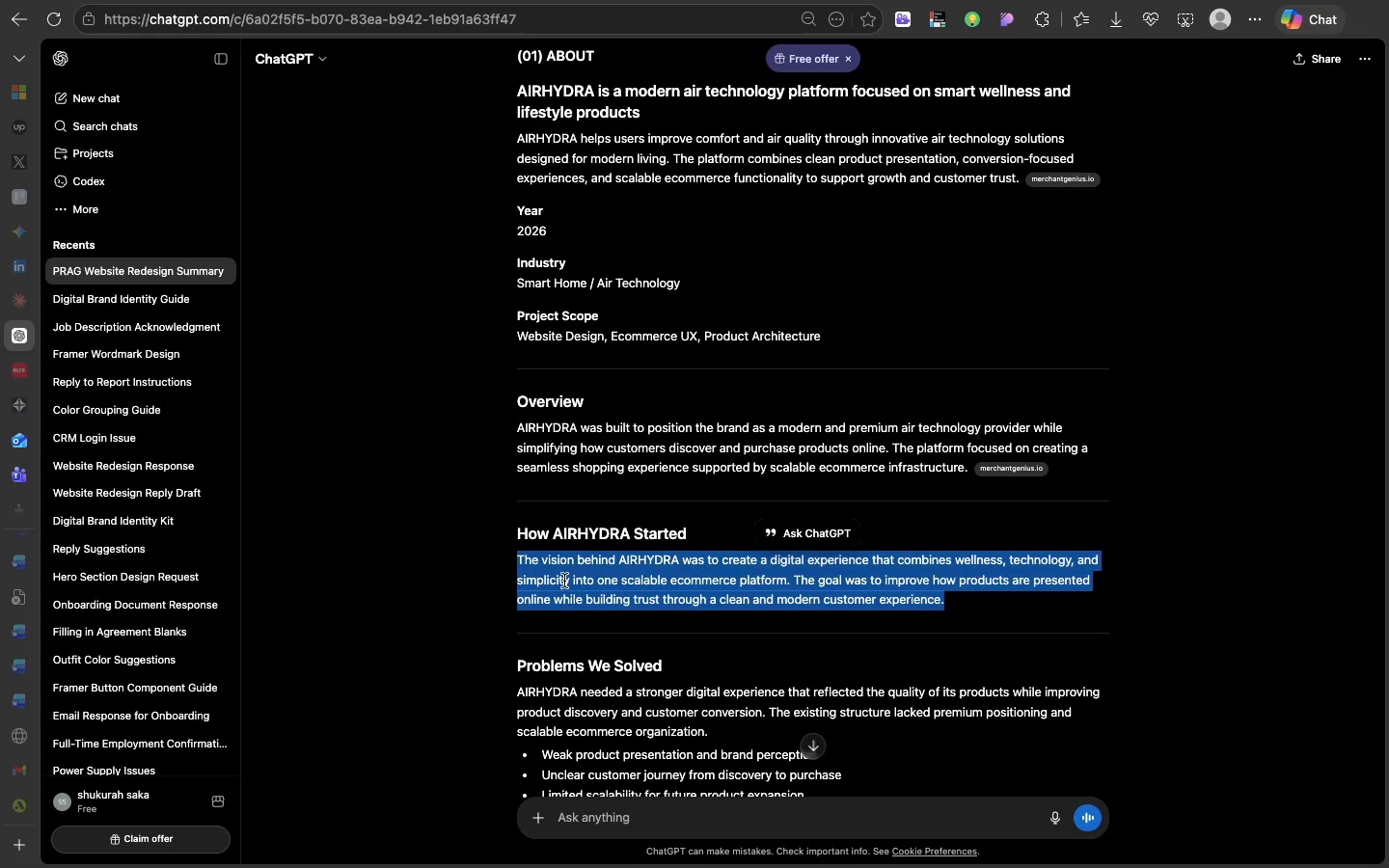 
key(Meta+C)
 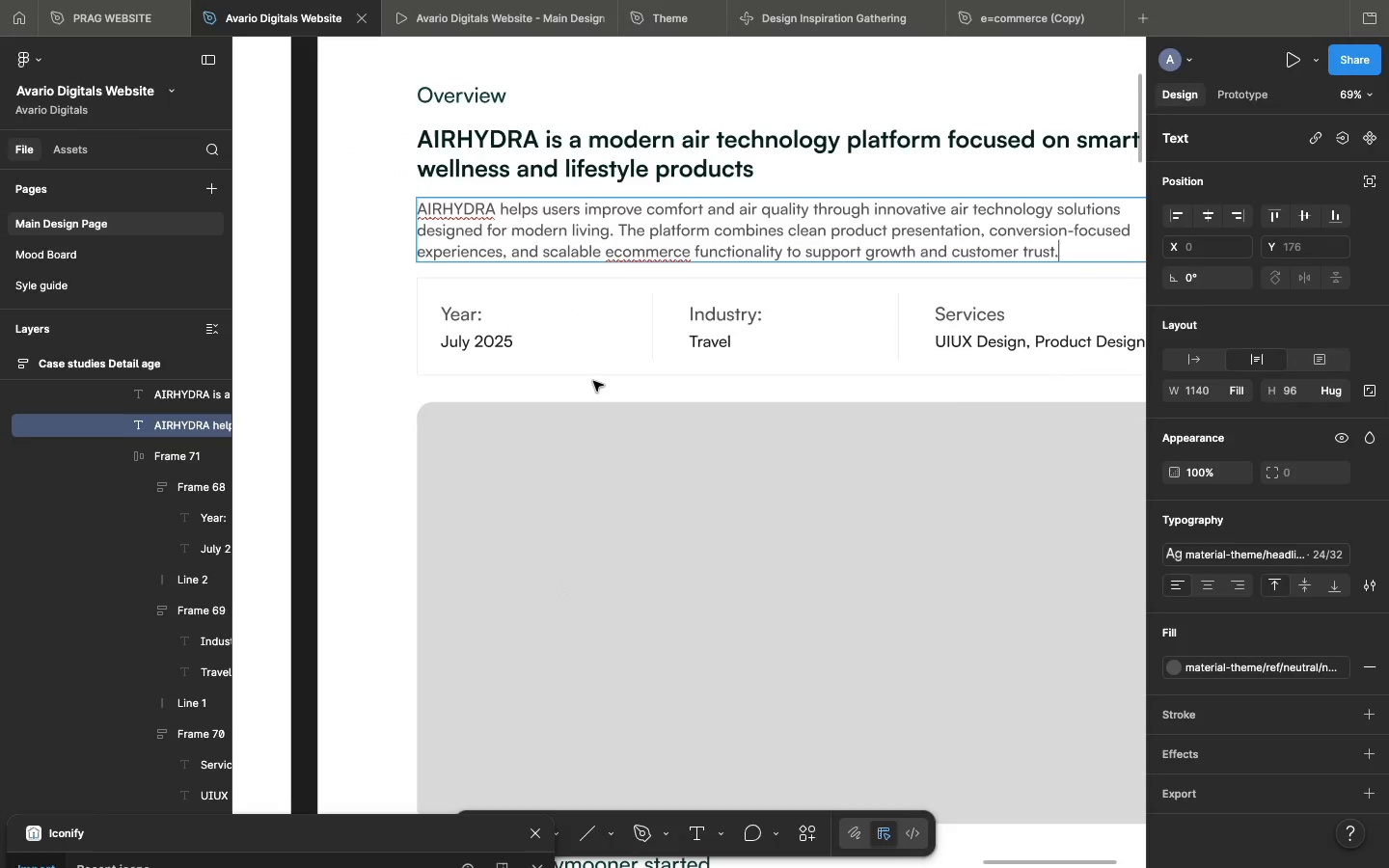 
scroll: coordinate [593, 381], scroll_direction: down, amount: 16.0
 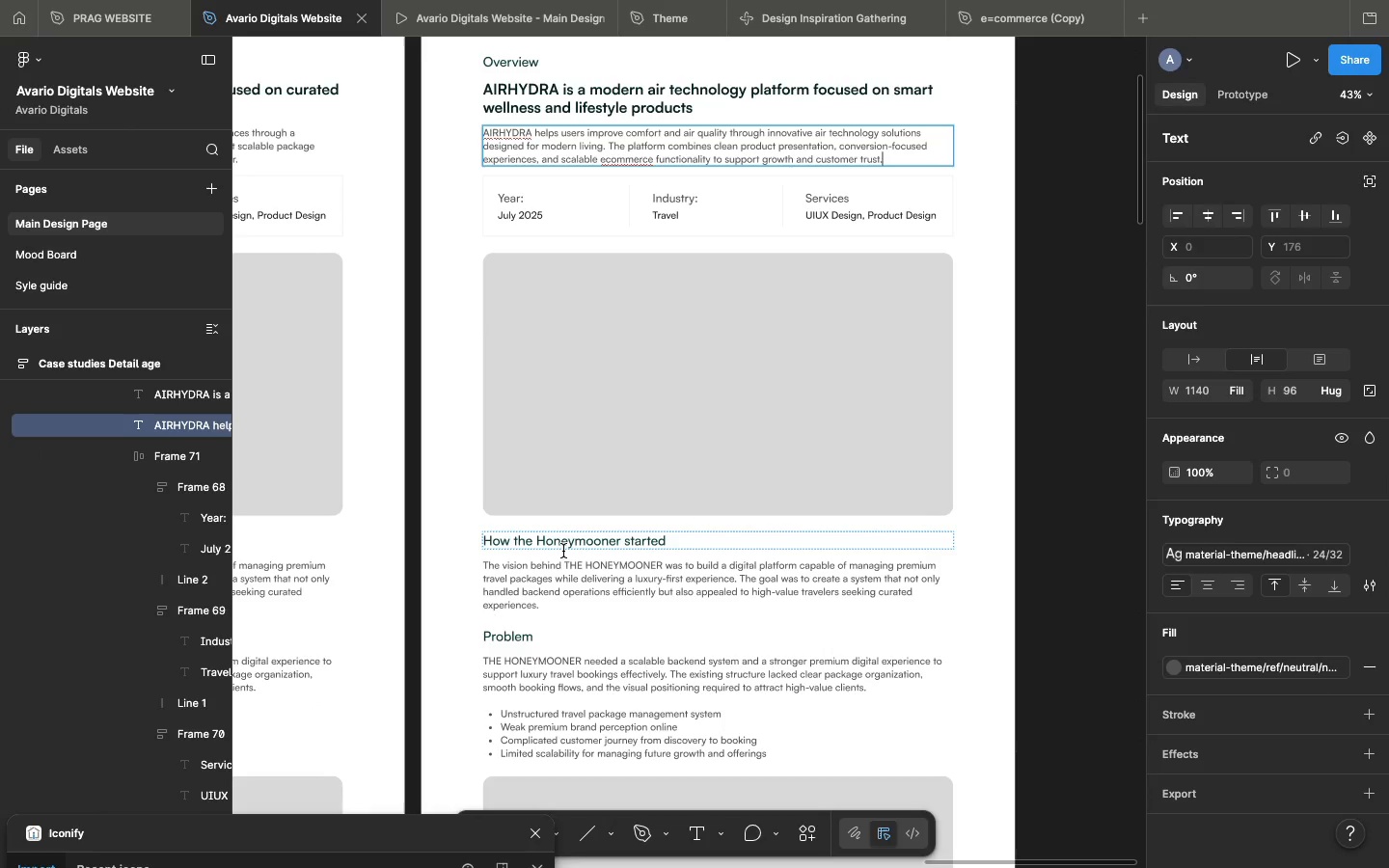 
double_click([560, 541])
 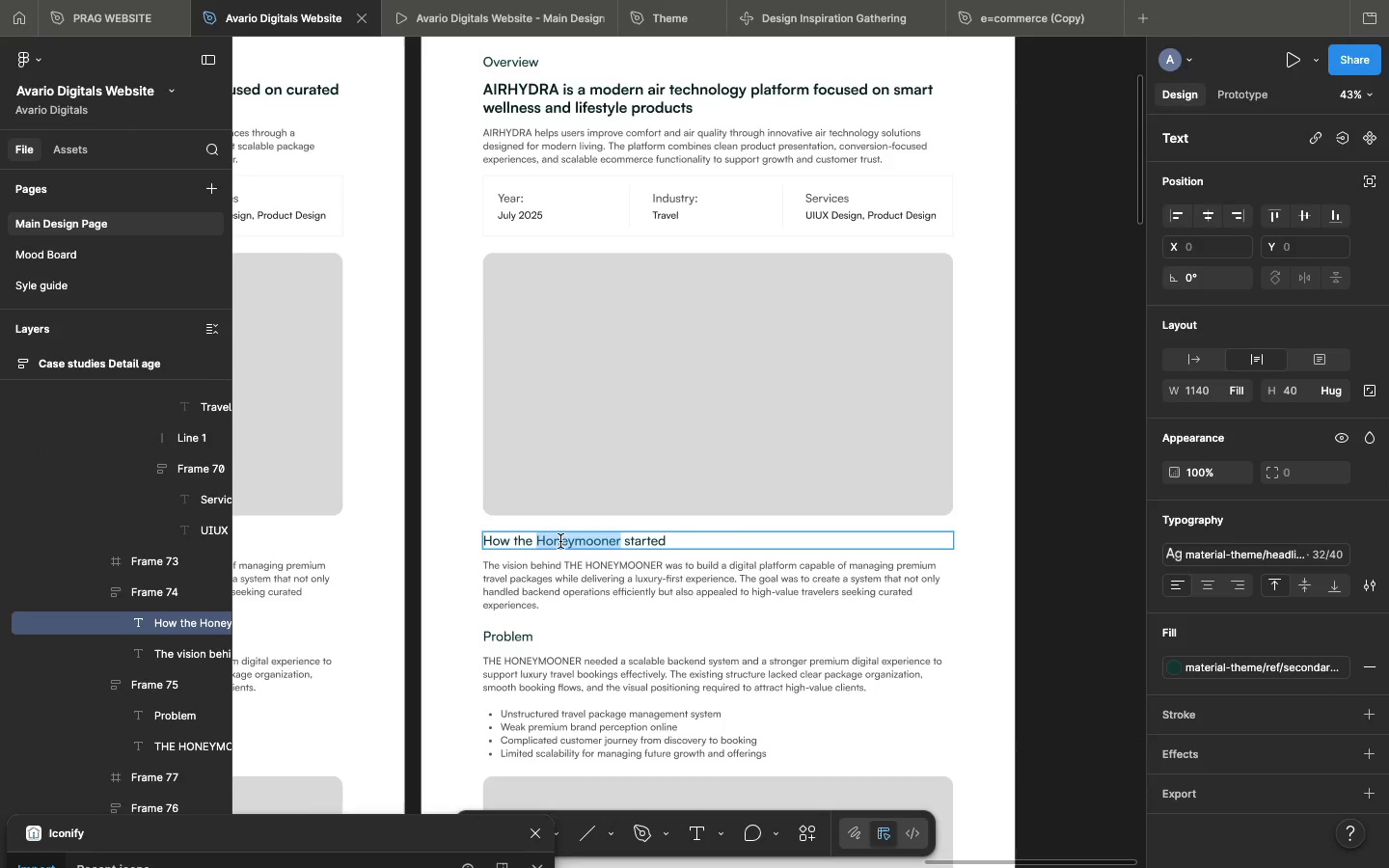 
type(Anh)
key(Backspace)
key(Backspace)
type(irHydar)
 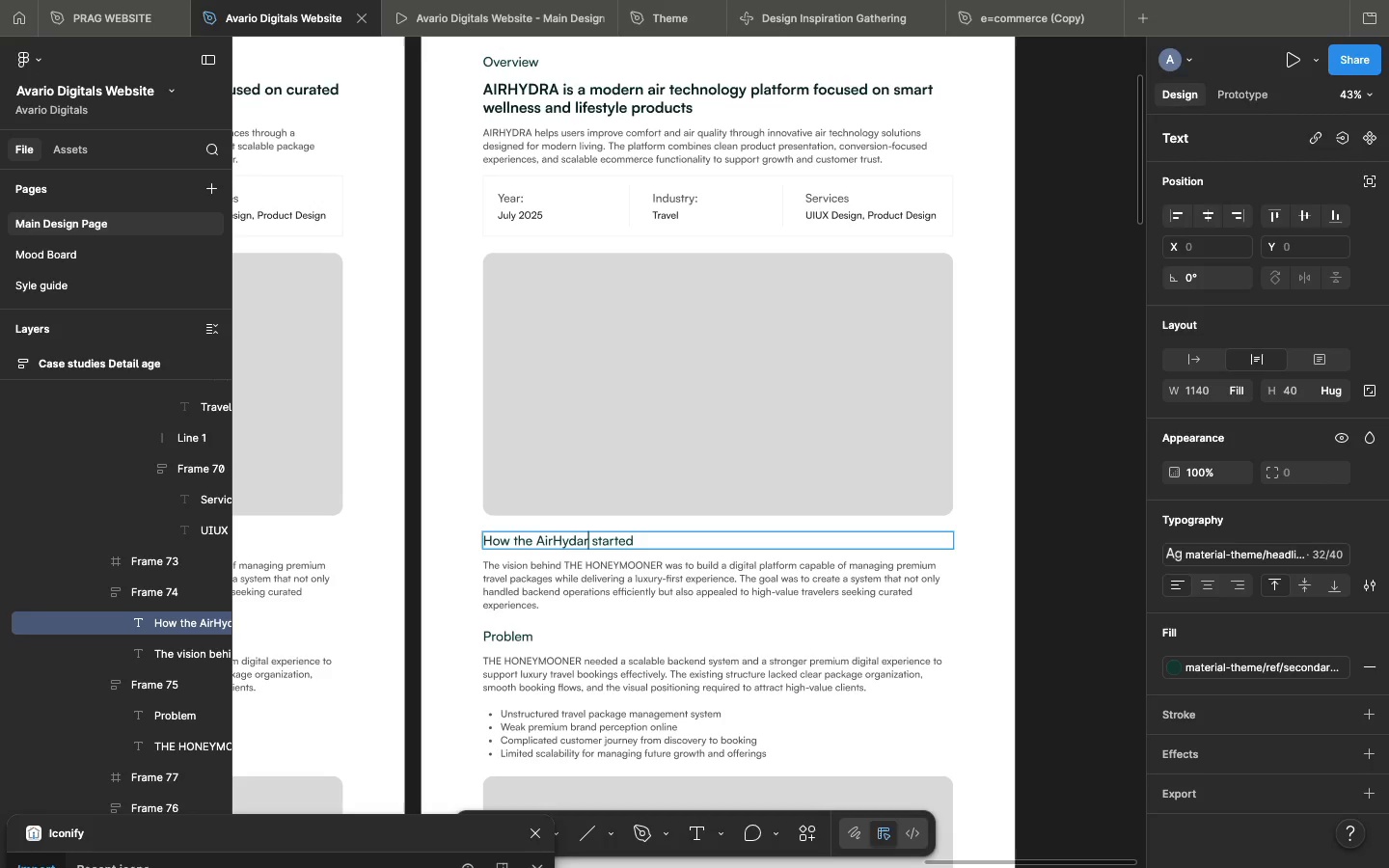 
left_click([560, 541])
 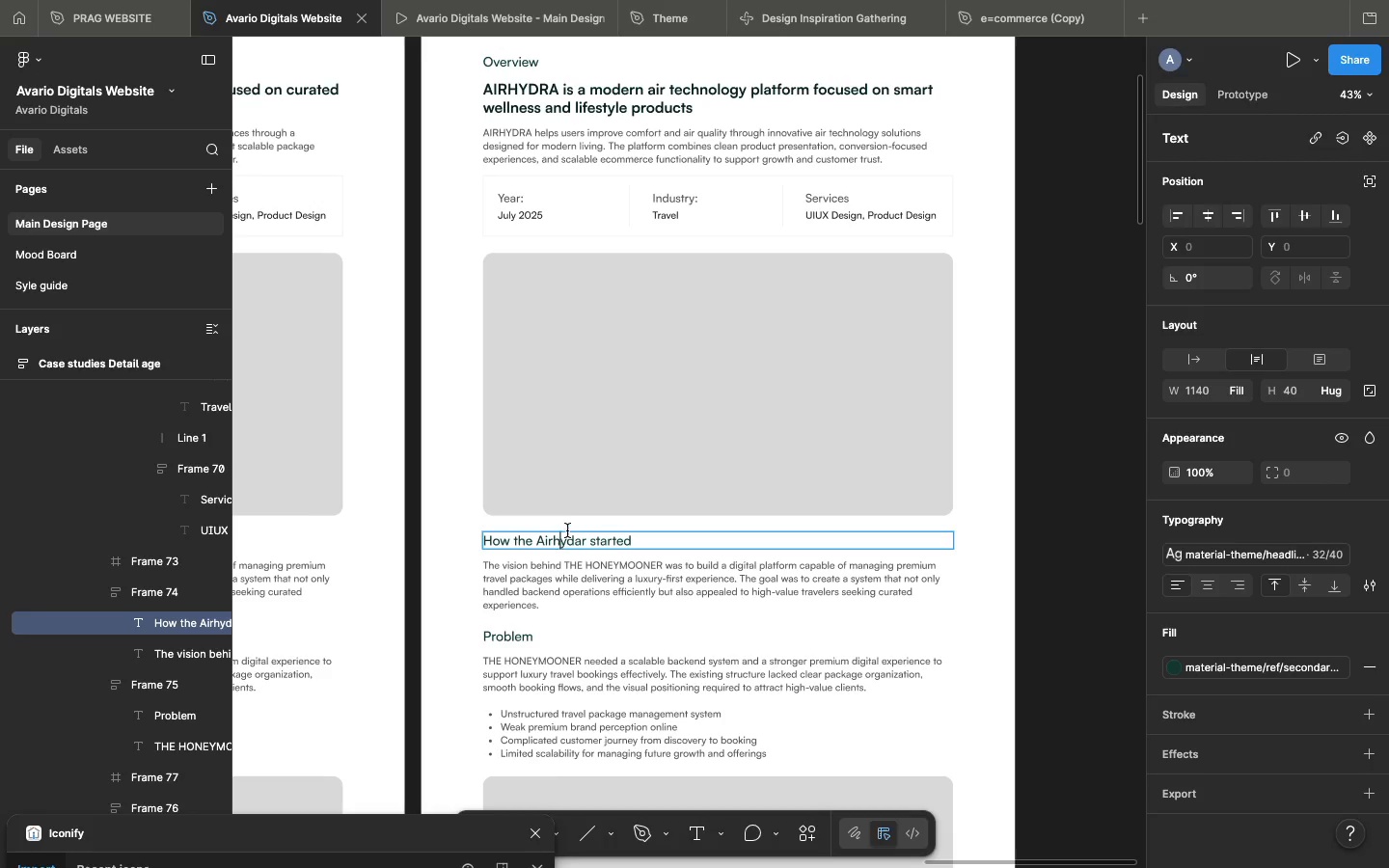 
key(Backspace)
key(Backspace)
type(rh)
 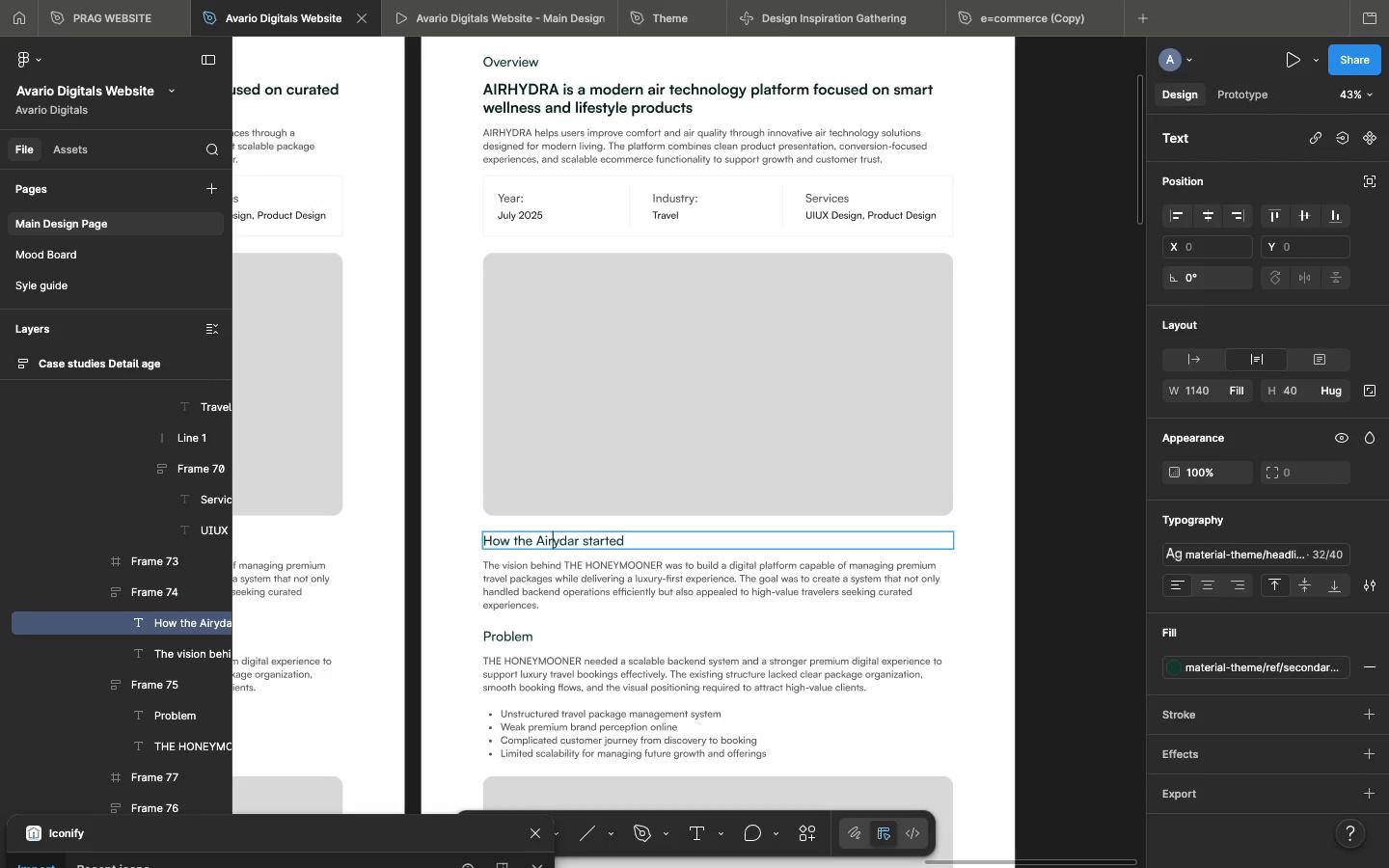 
left_click([582, 544])
 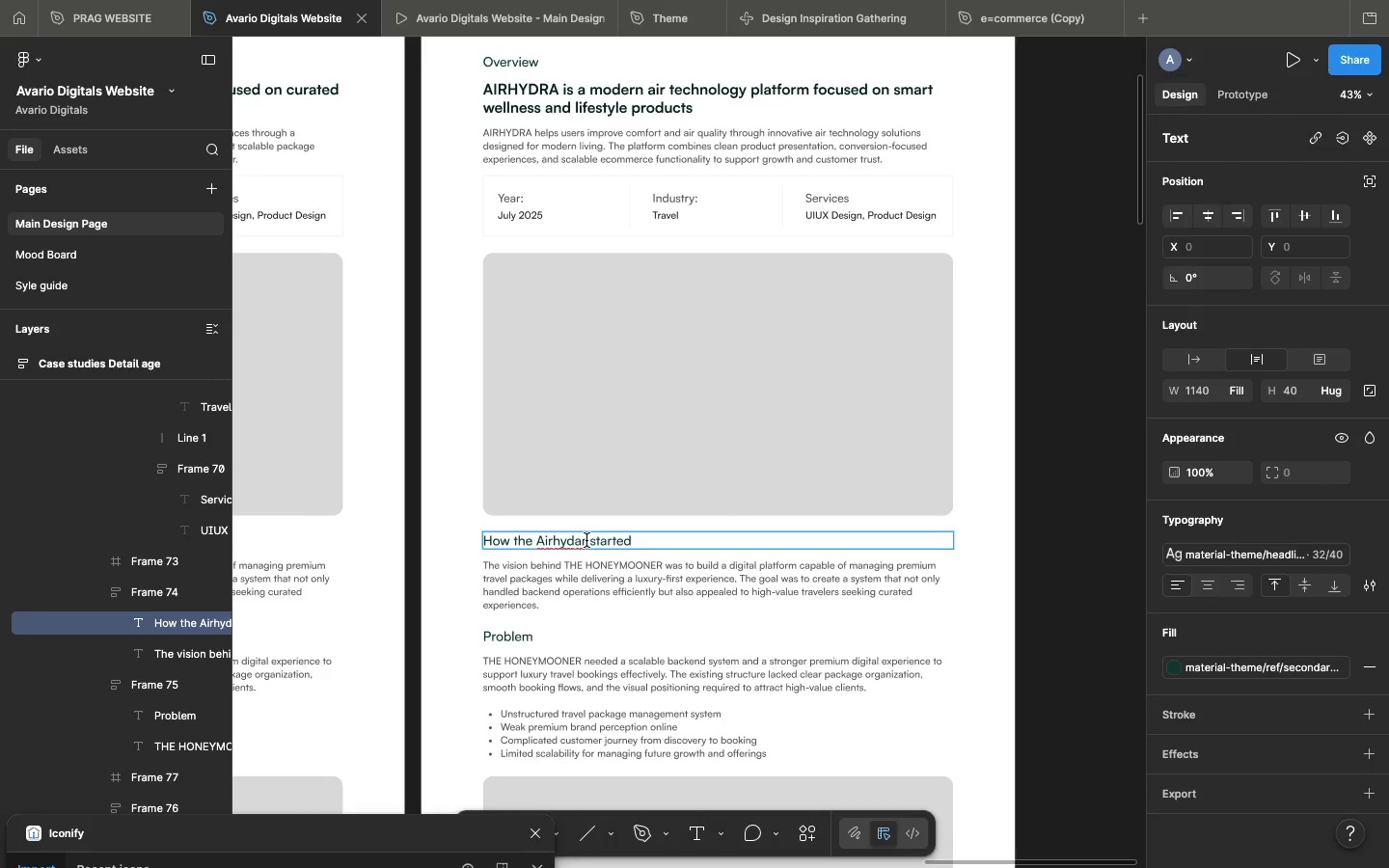 
left_click([586, 540])
 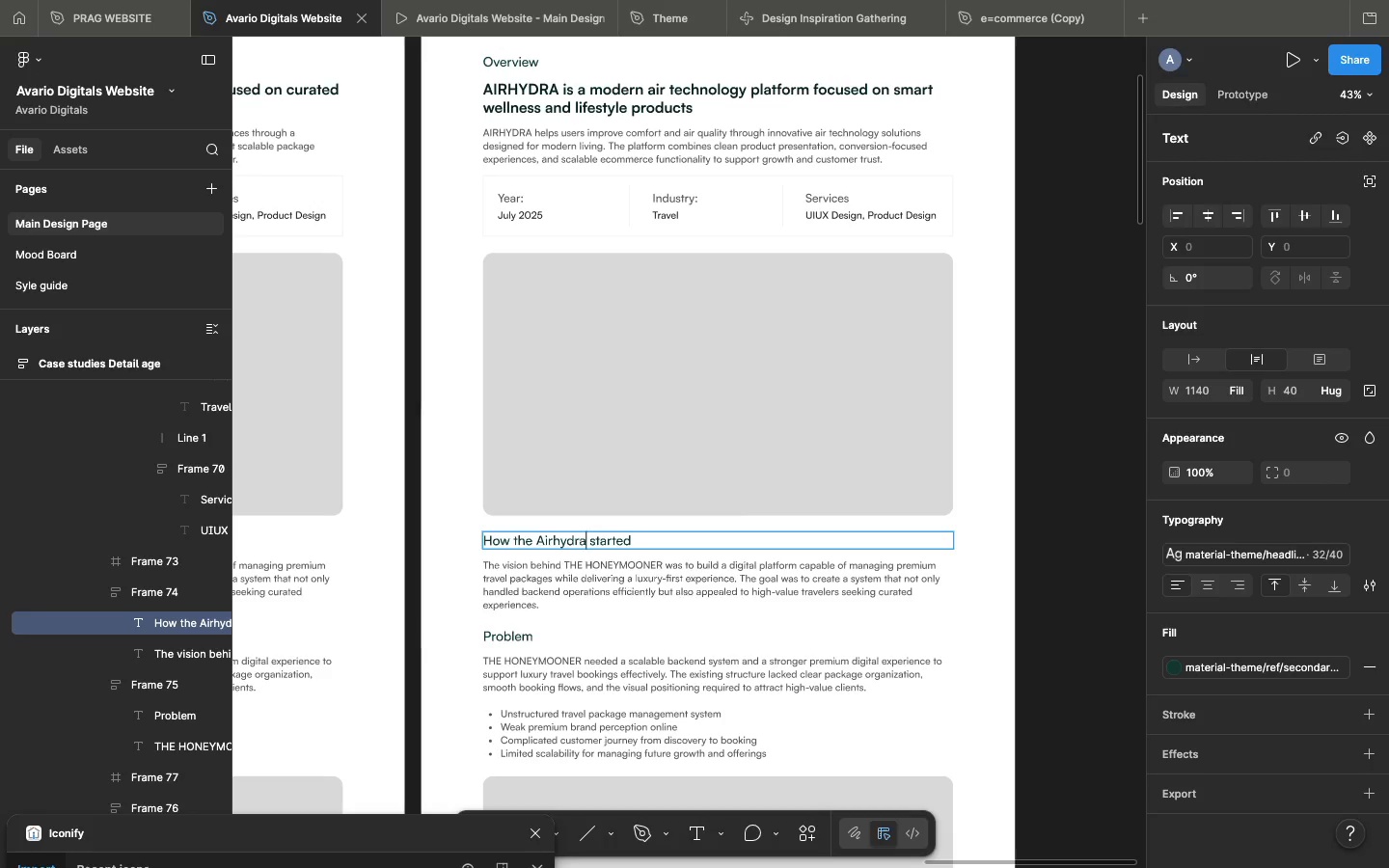 
key(Backspace)
key(Backspace)
type(ra)
 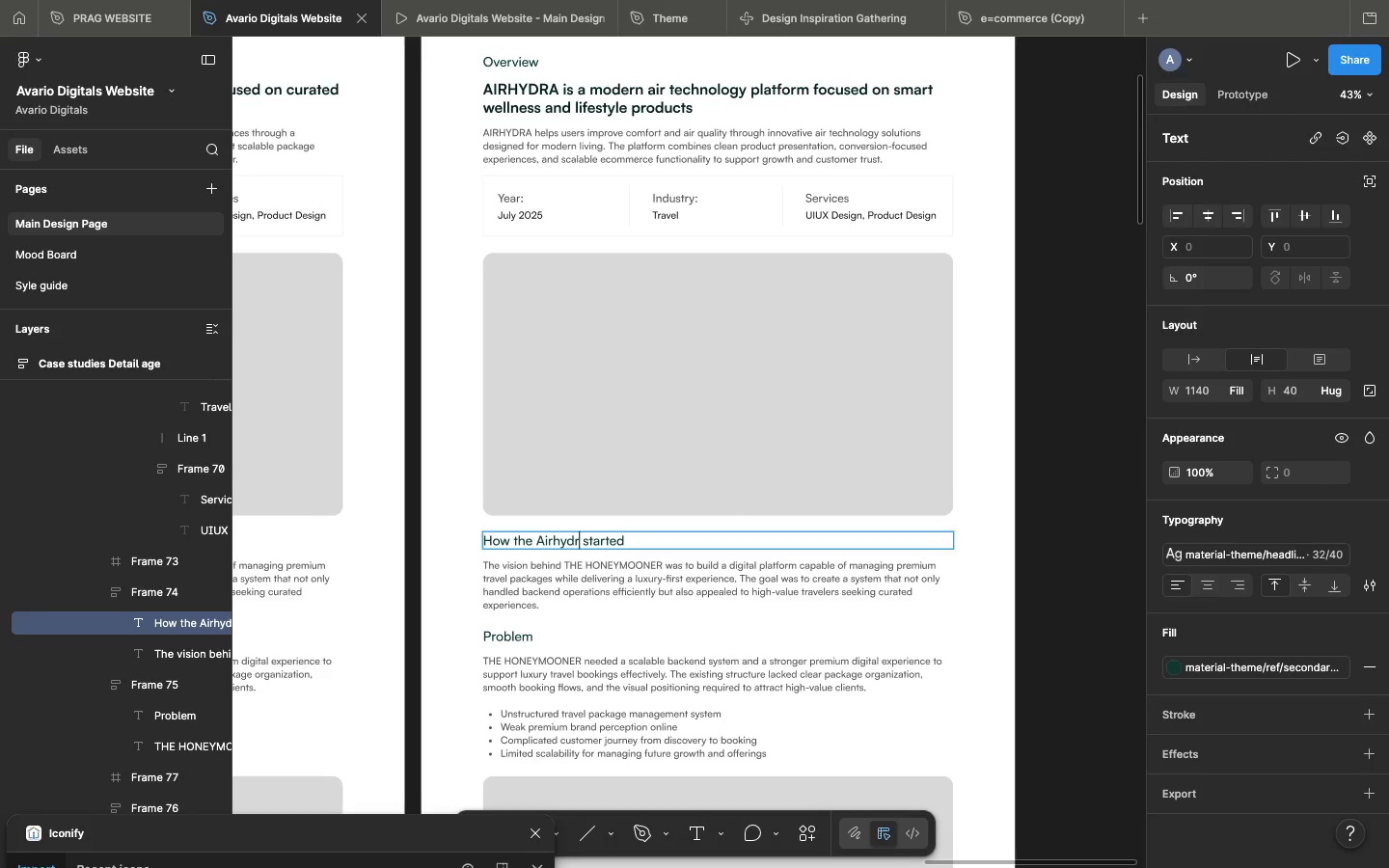 
double_click([586, 574])
 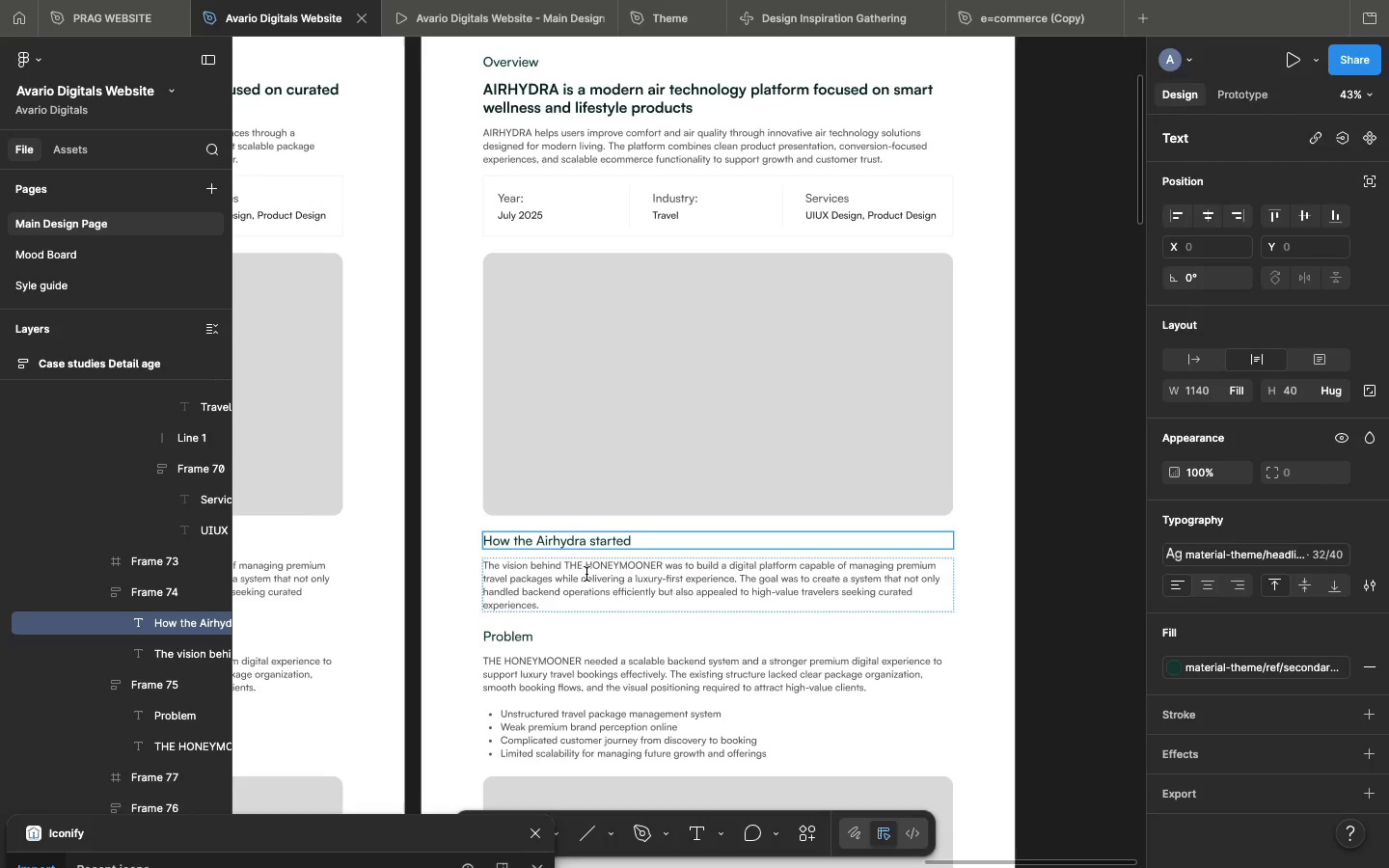 
triple_click([586, 574])
 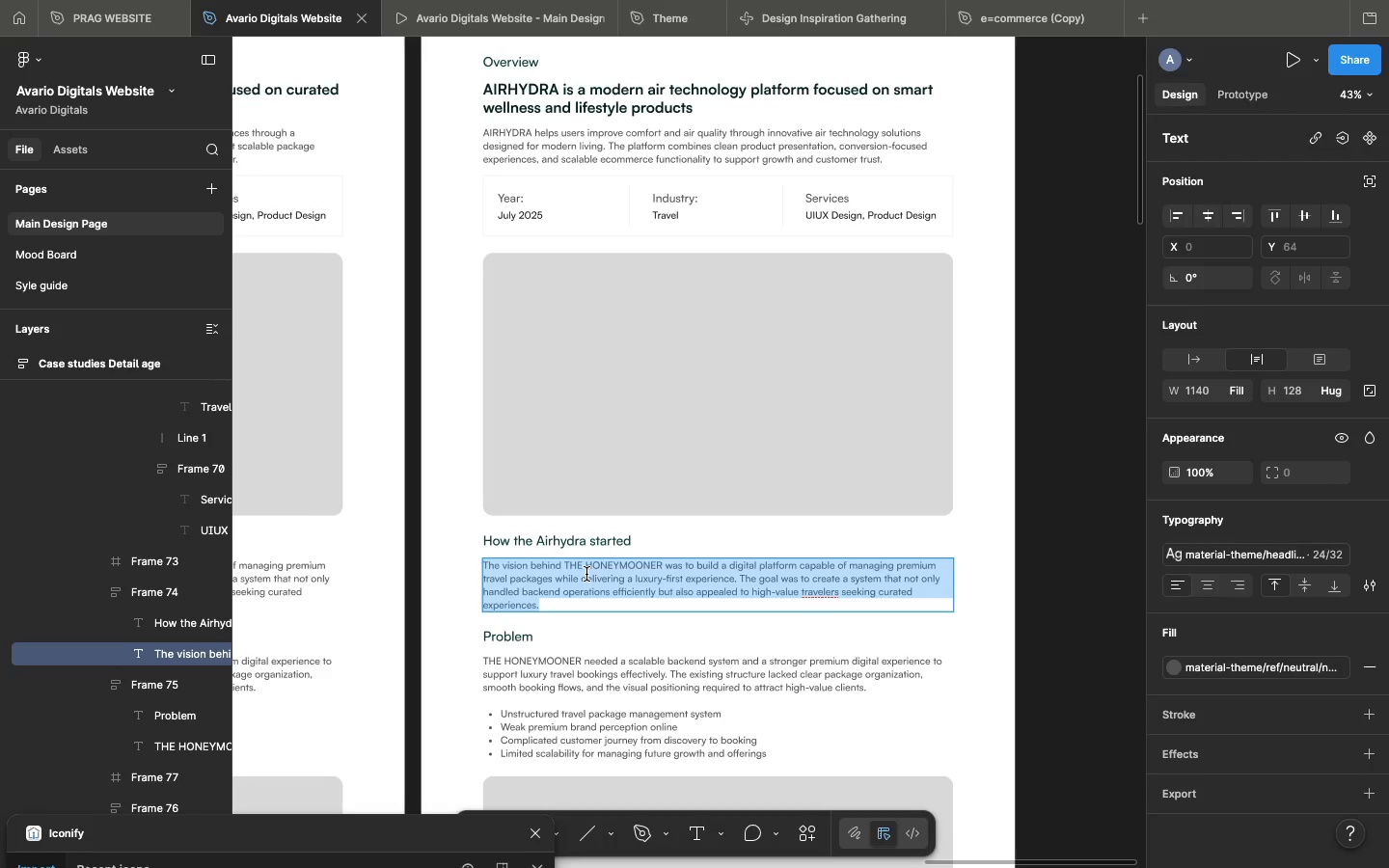 
left_click([586, 574])
 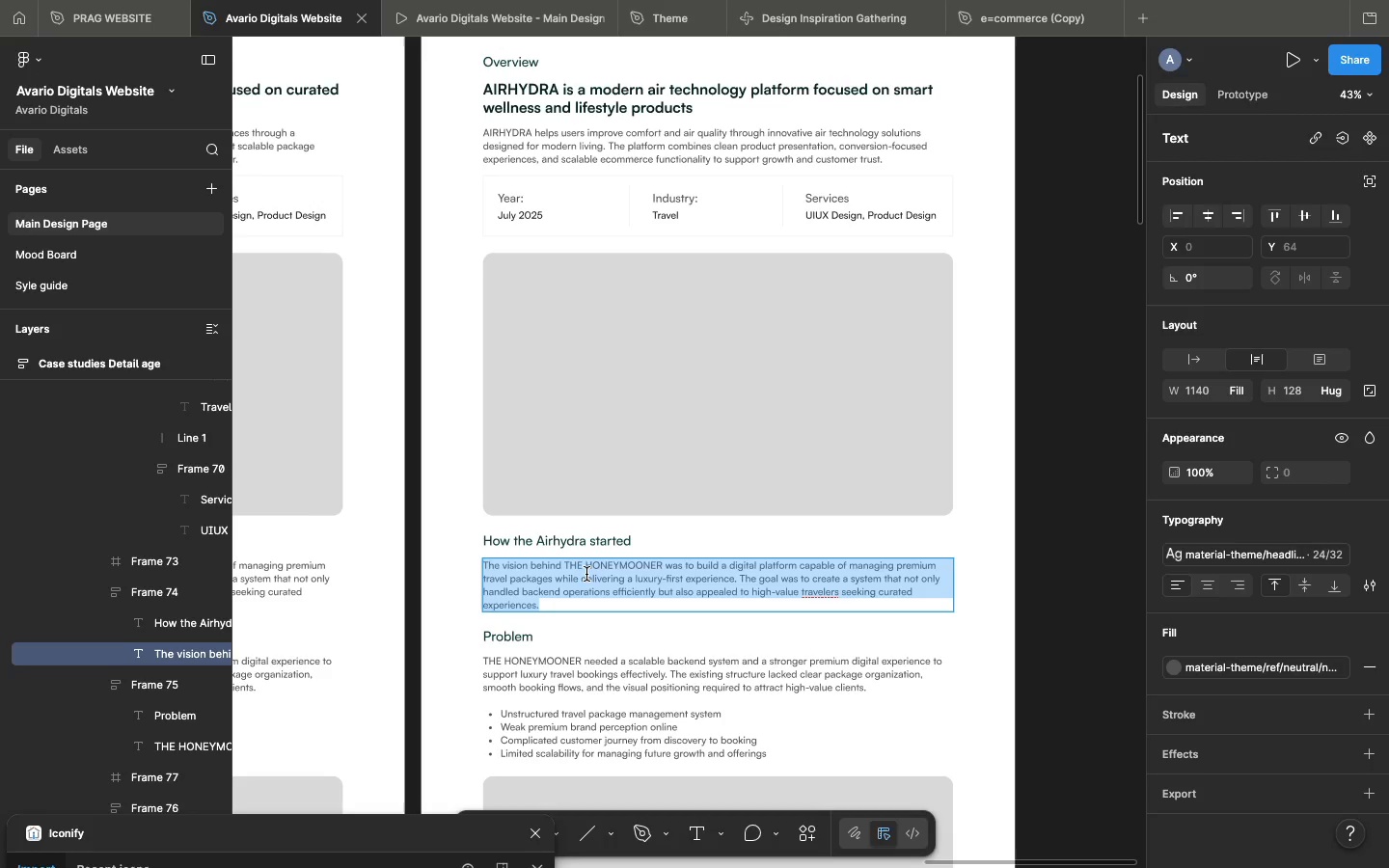 
key(Meta+V)
 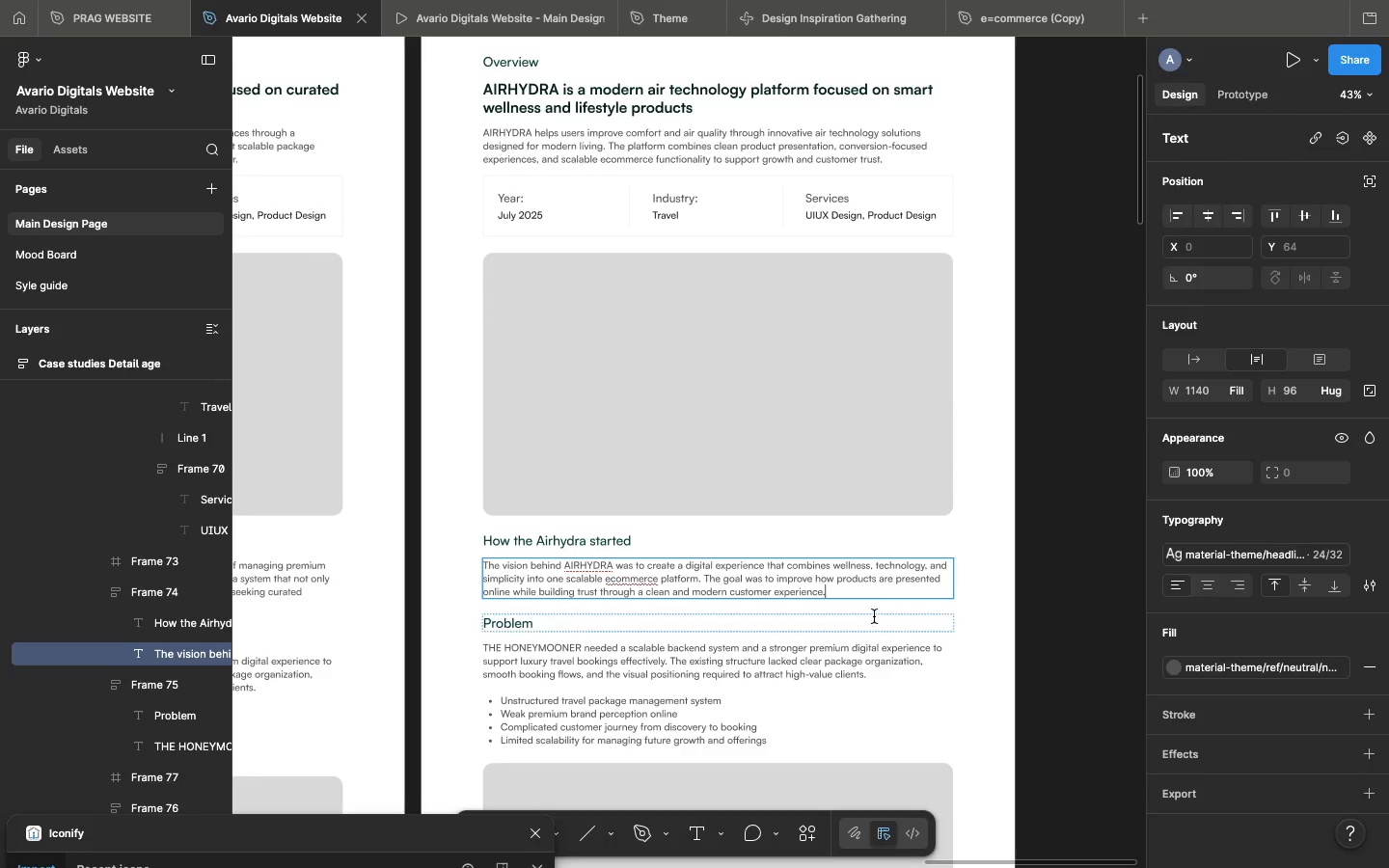 
left_click([875, 609])
 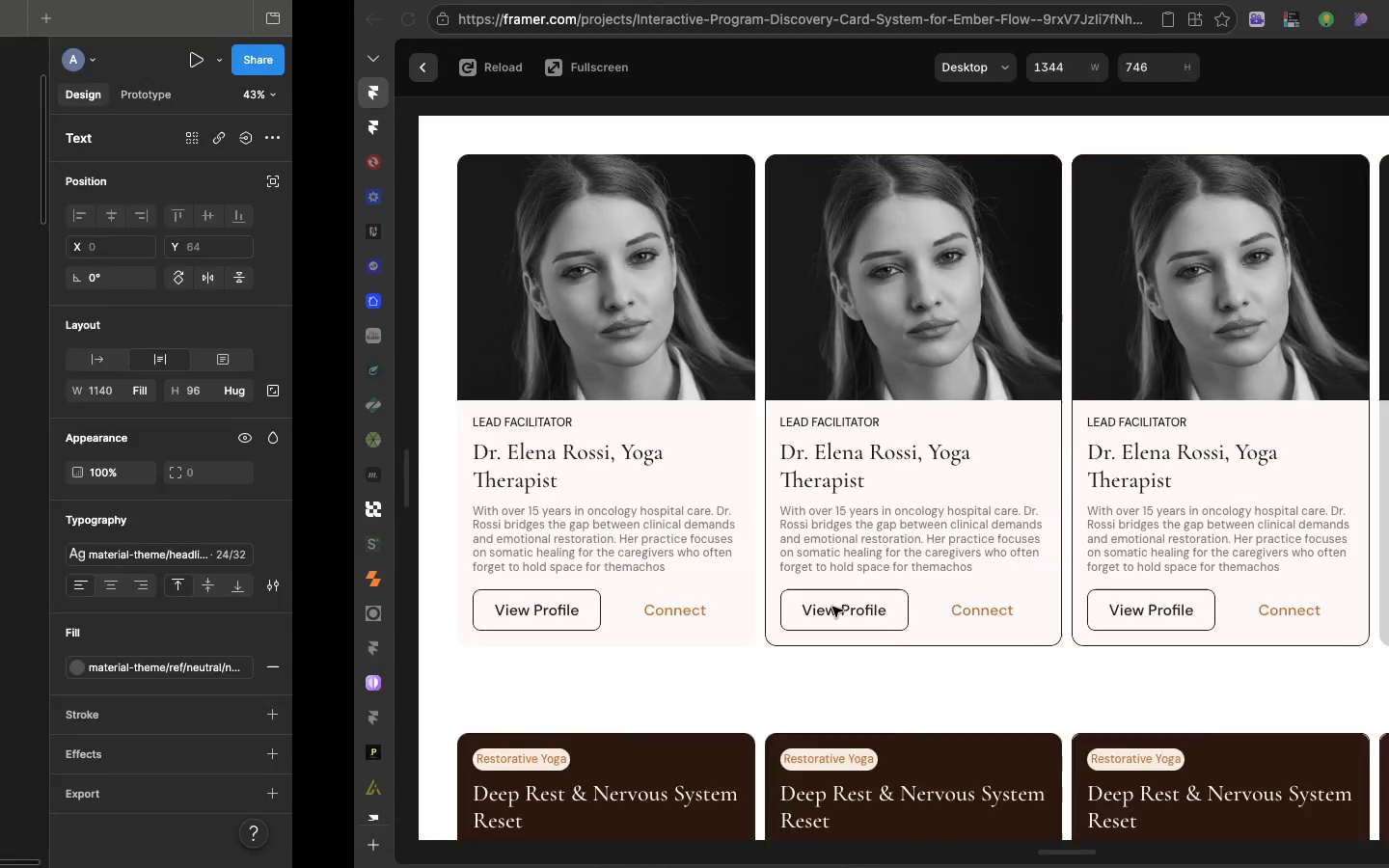 
scroll: coordinate [832, 607], scroll_direction: down, amount: 21.0
 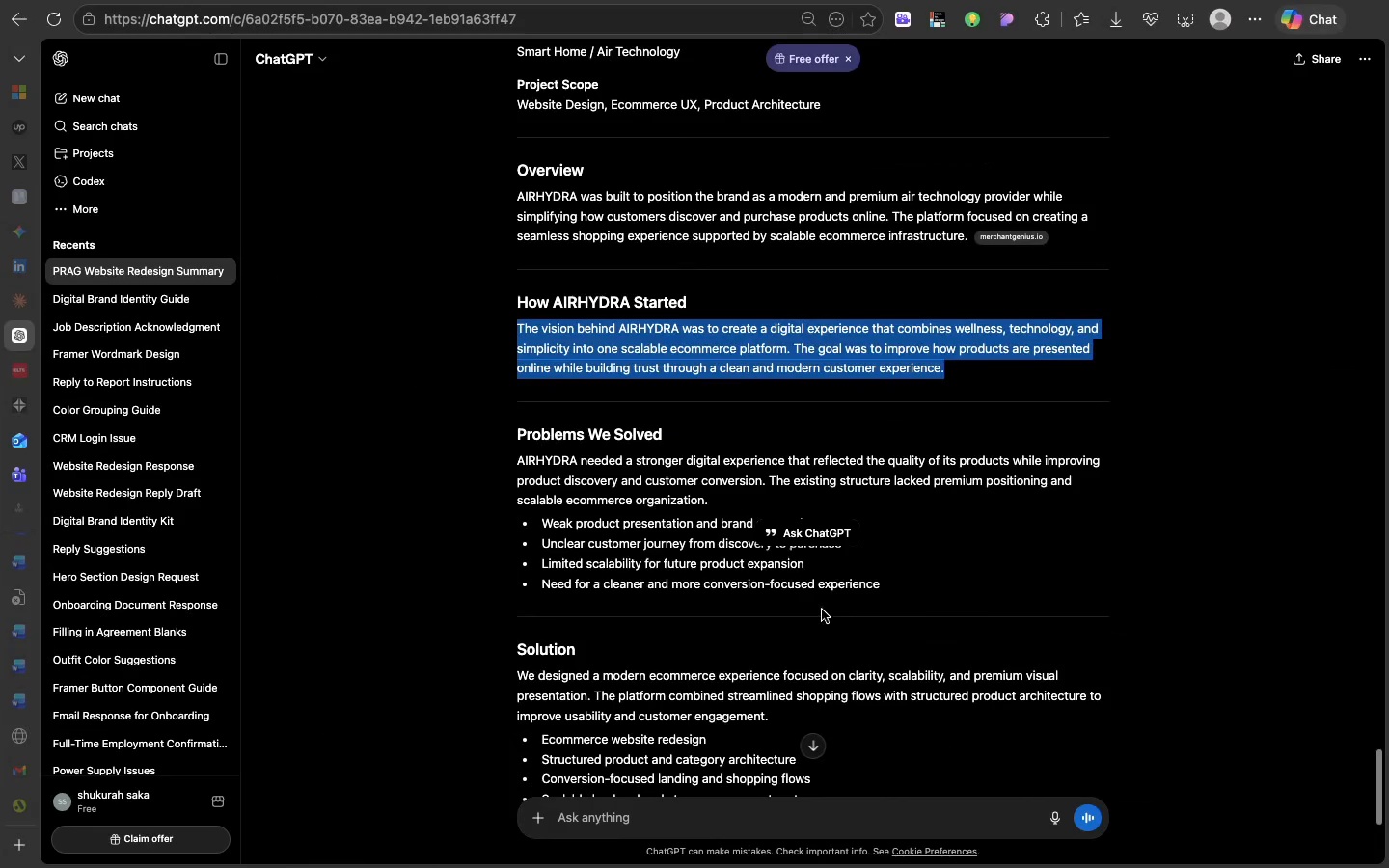 
left_click_drag(start_coordinate=[899, 592], to_coordinate=[523, 448])
 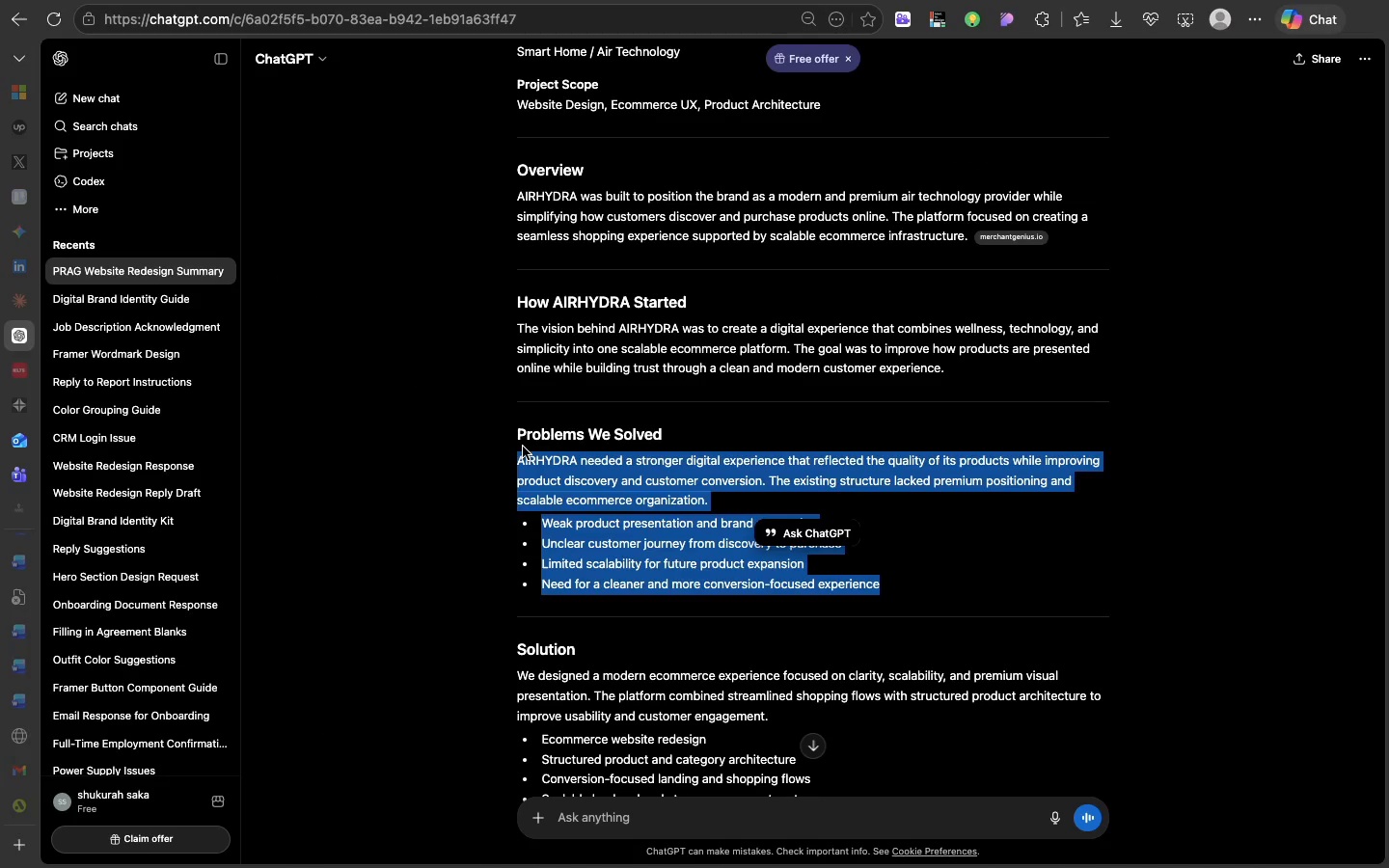 
key(Meta+C)
 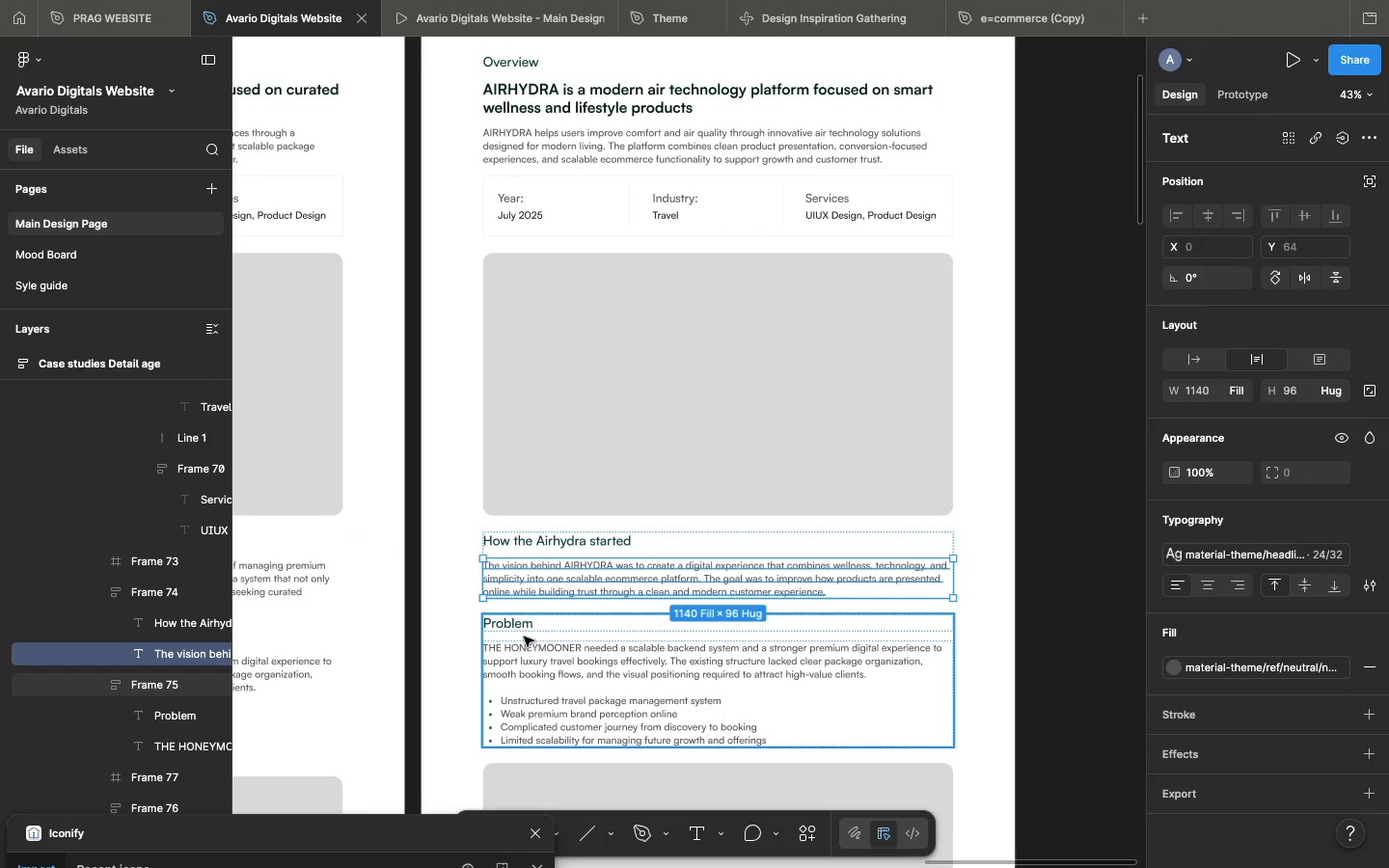 
double_click([516, 626])
 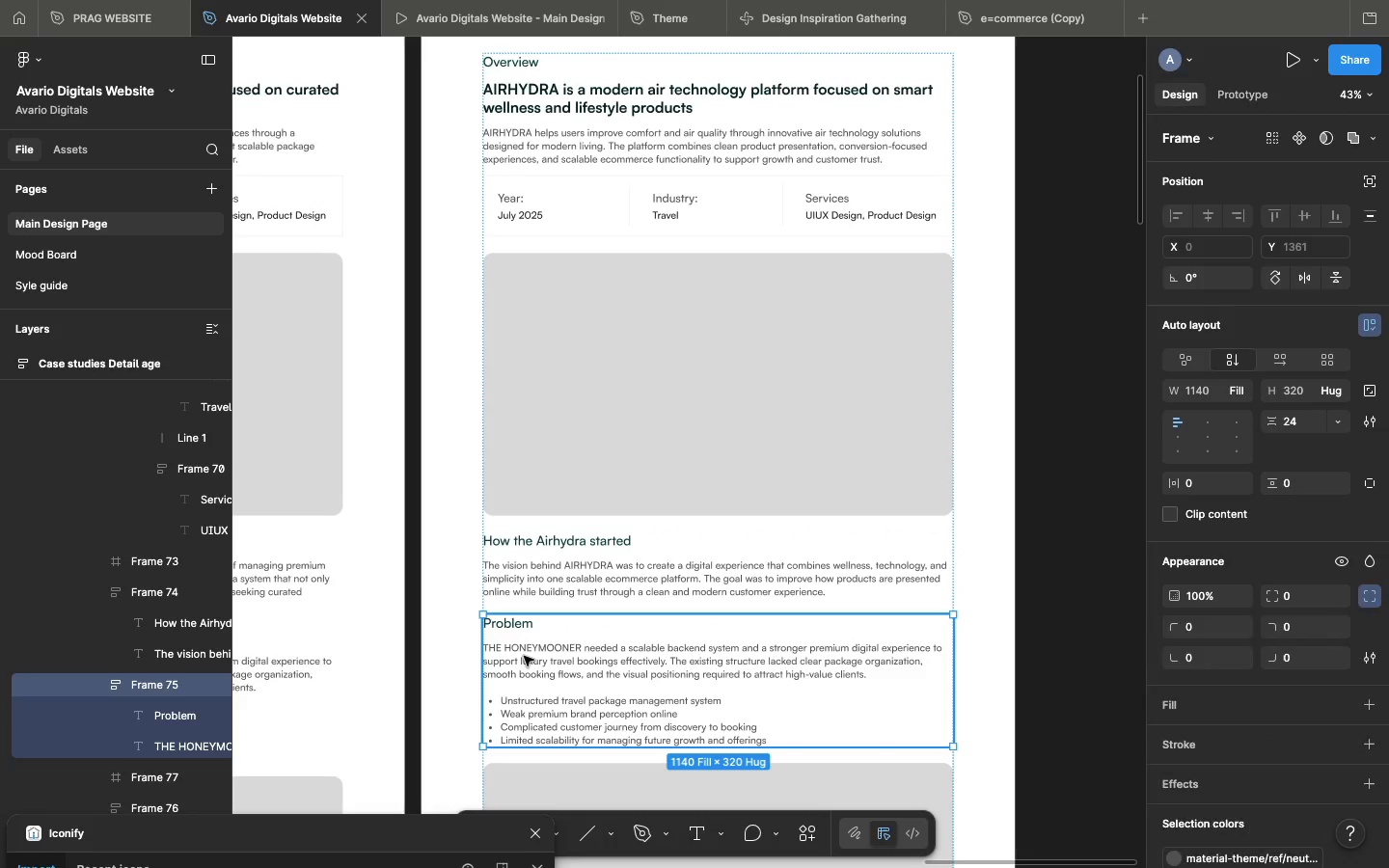 
double_click([524, 656])
 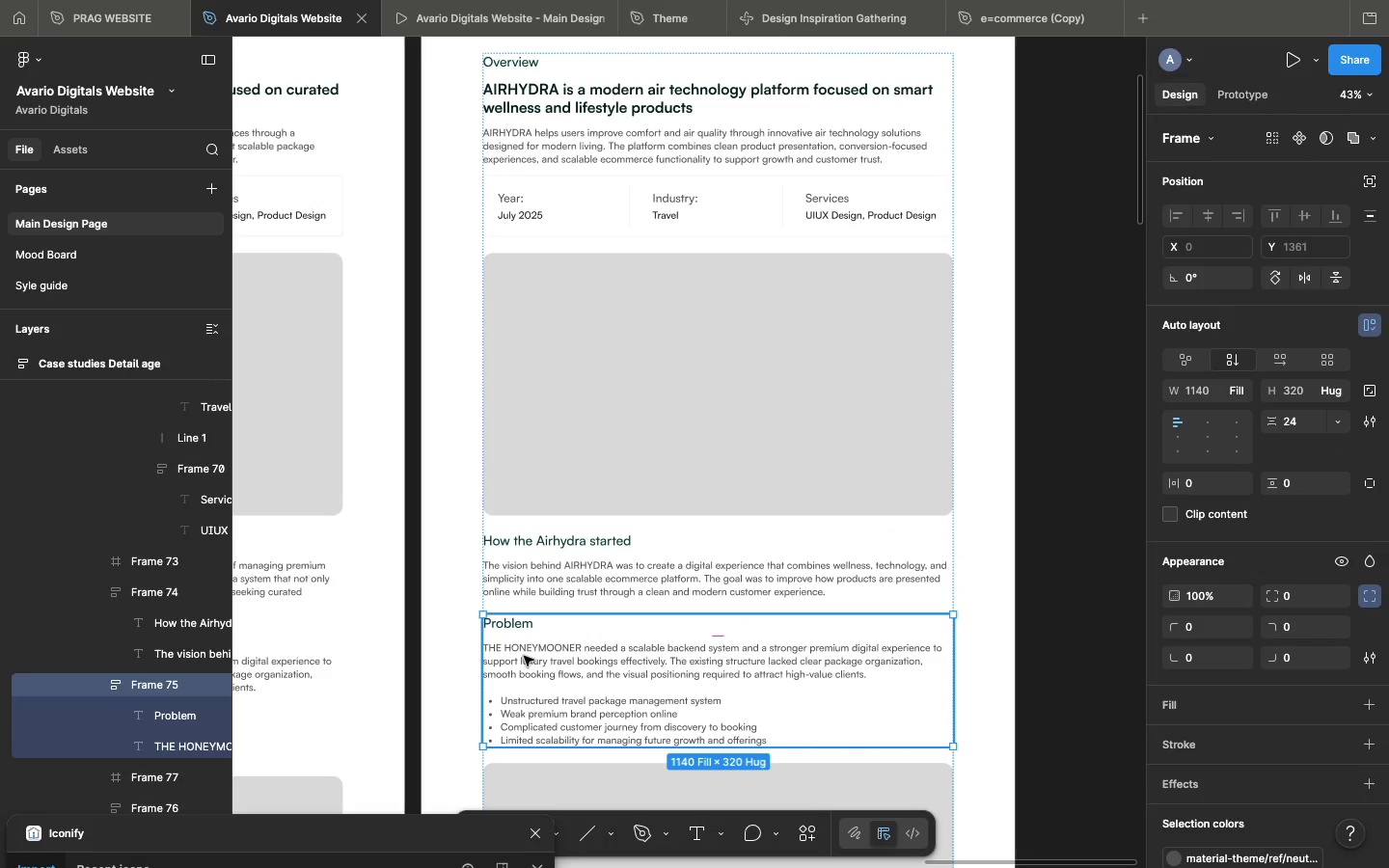 
triple_click([524, 656])
 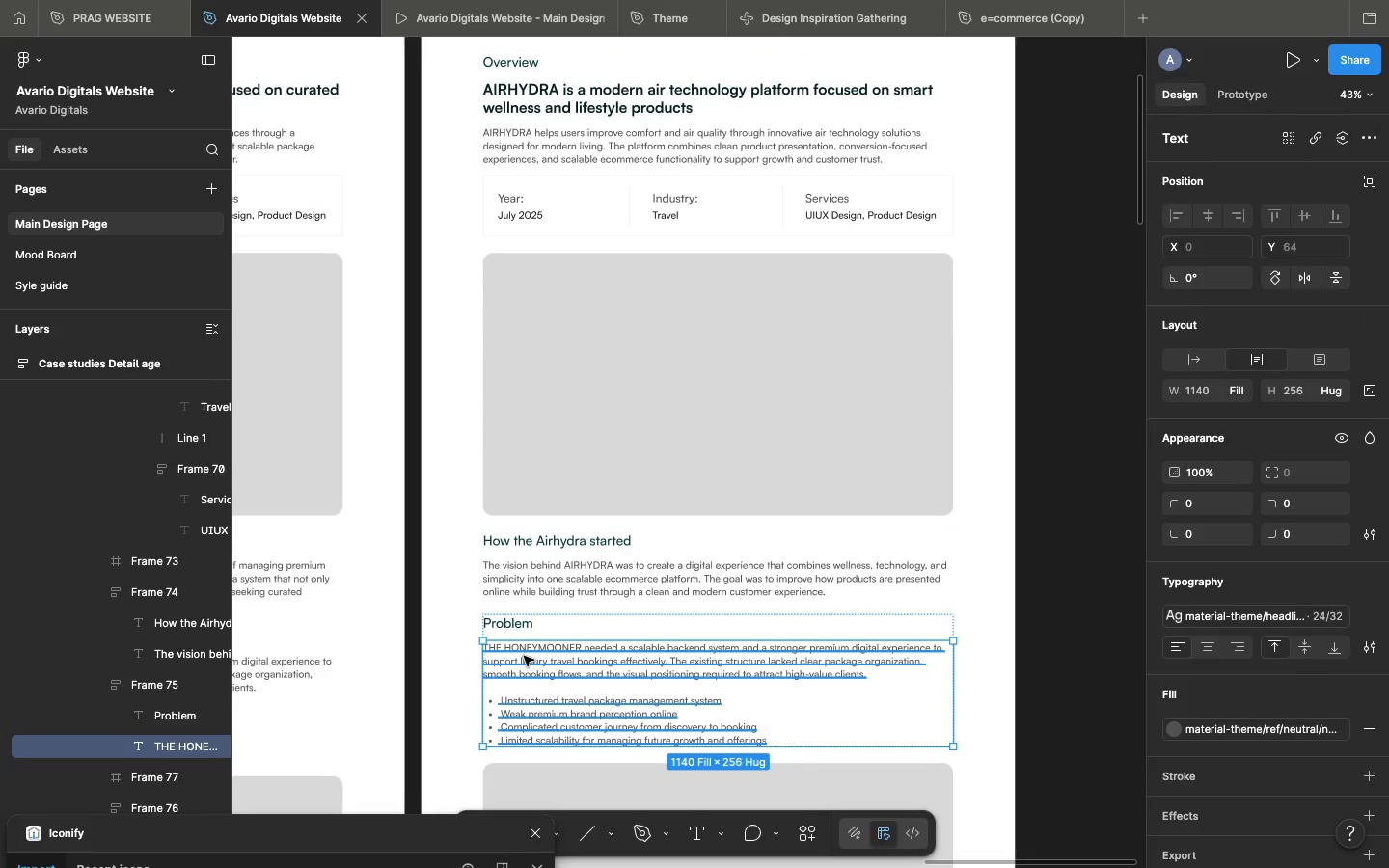 
triple_click([524, 656])
 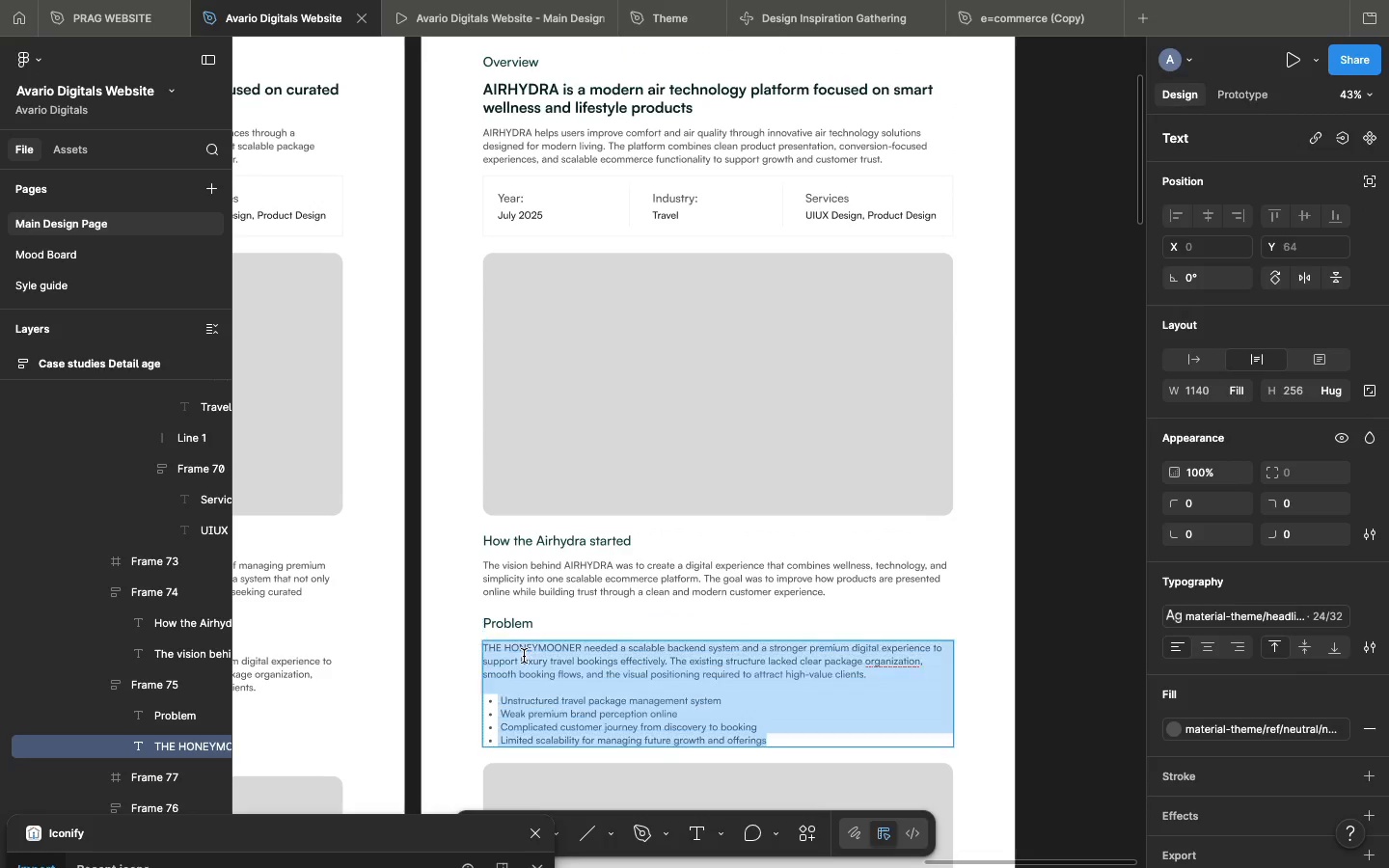 
triple_click([524, 656])
 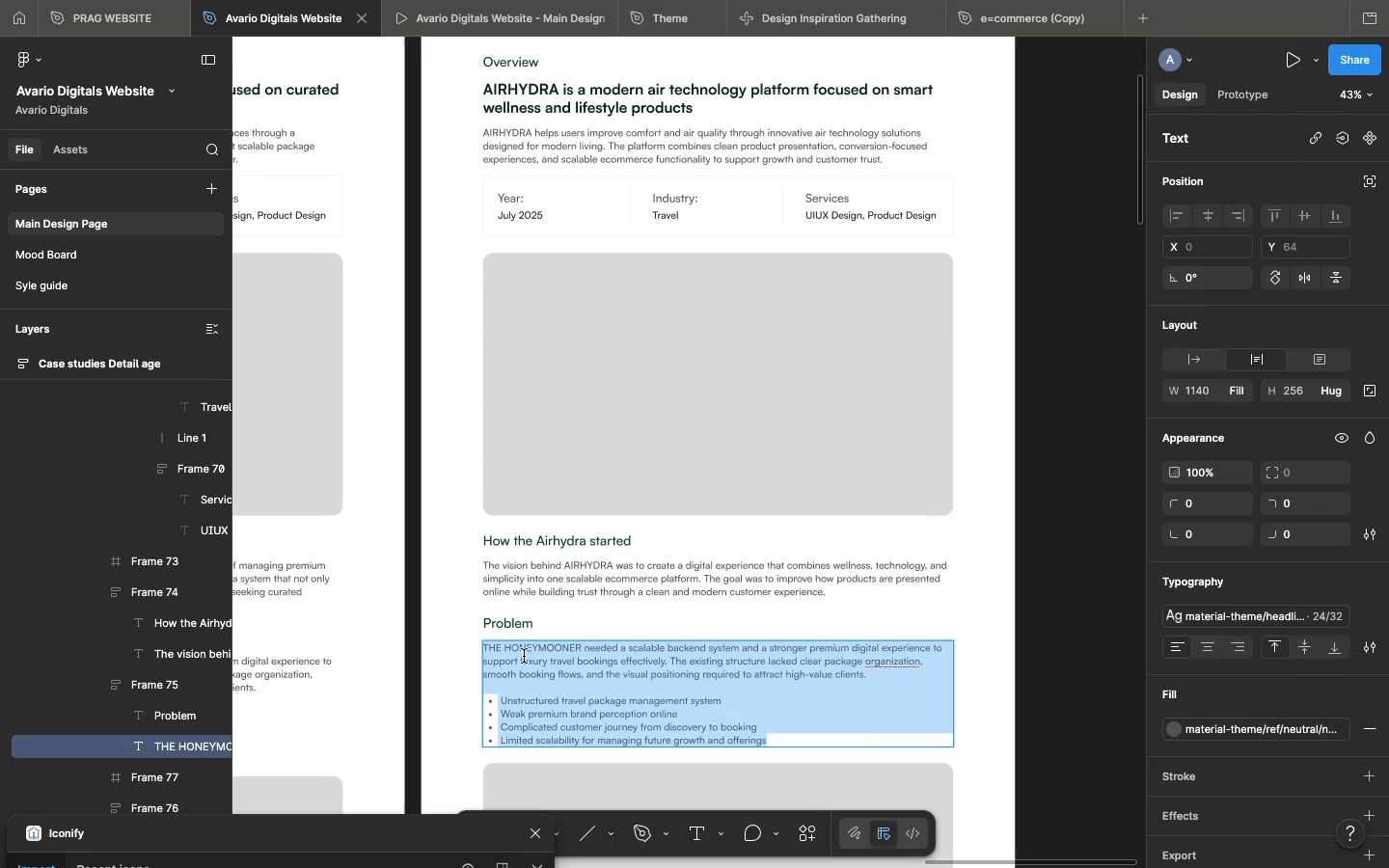 
triple_click([524, 656])
 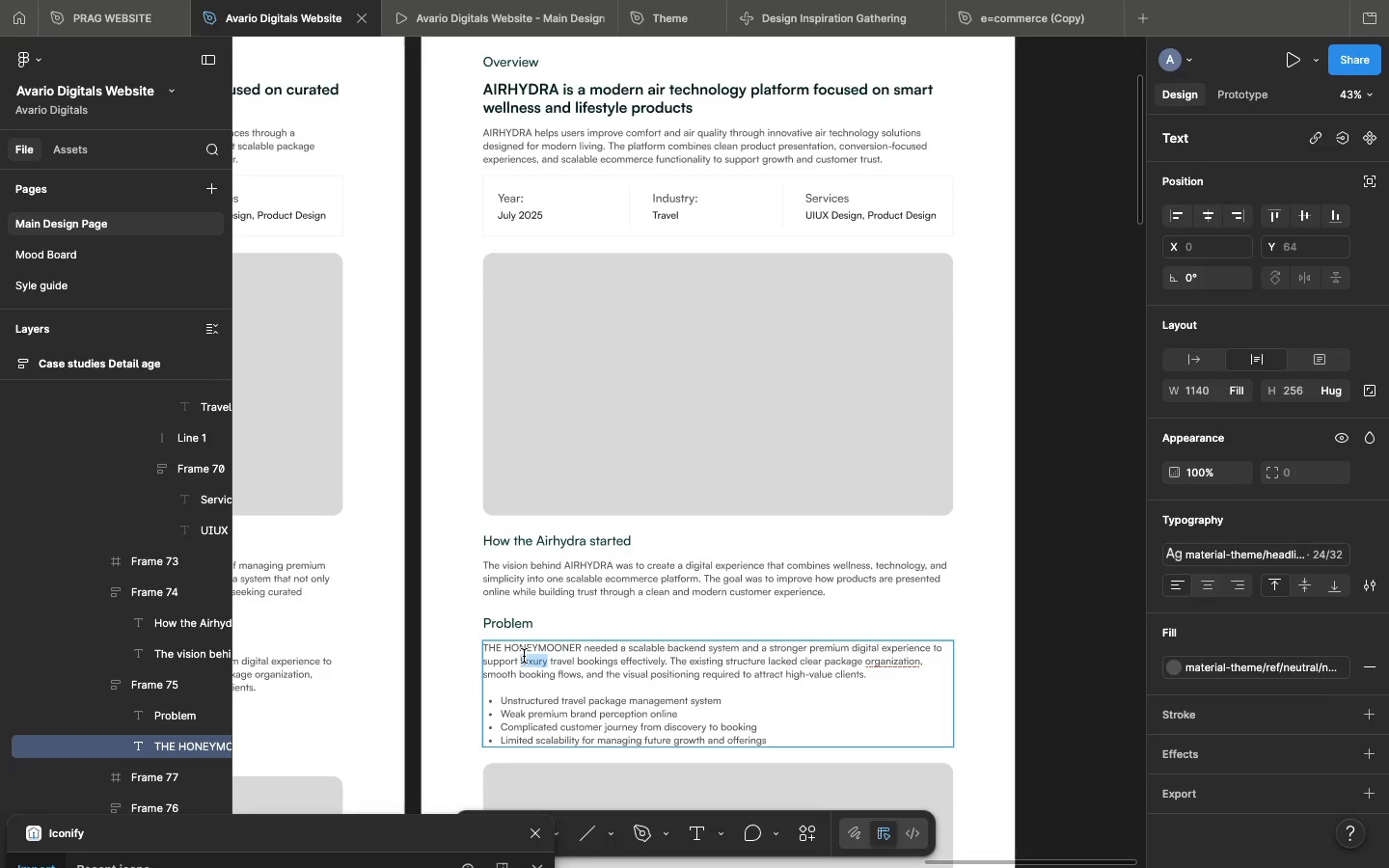 
double_click([524, 656])
 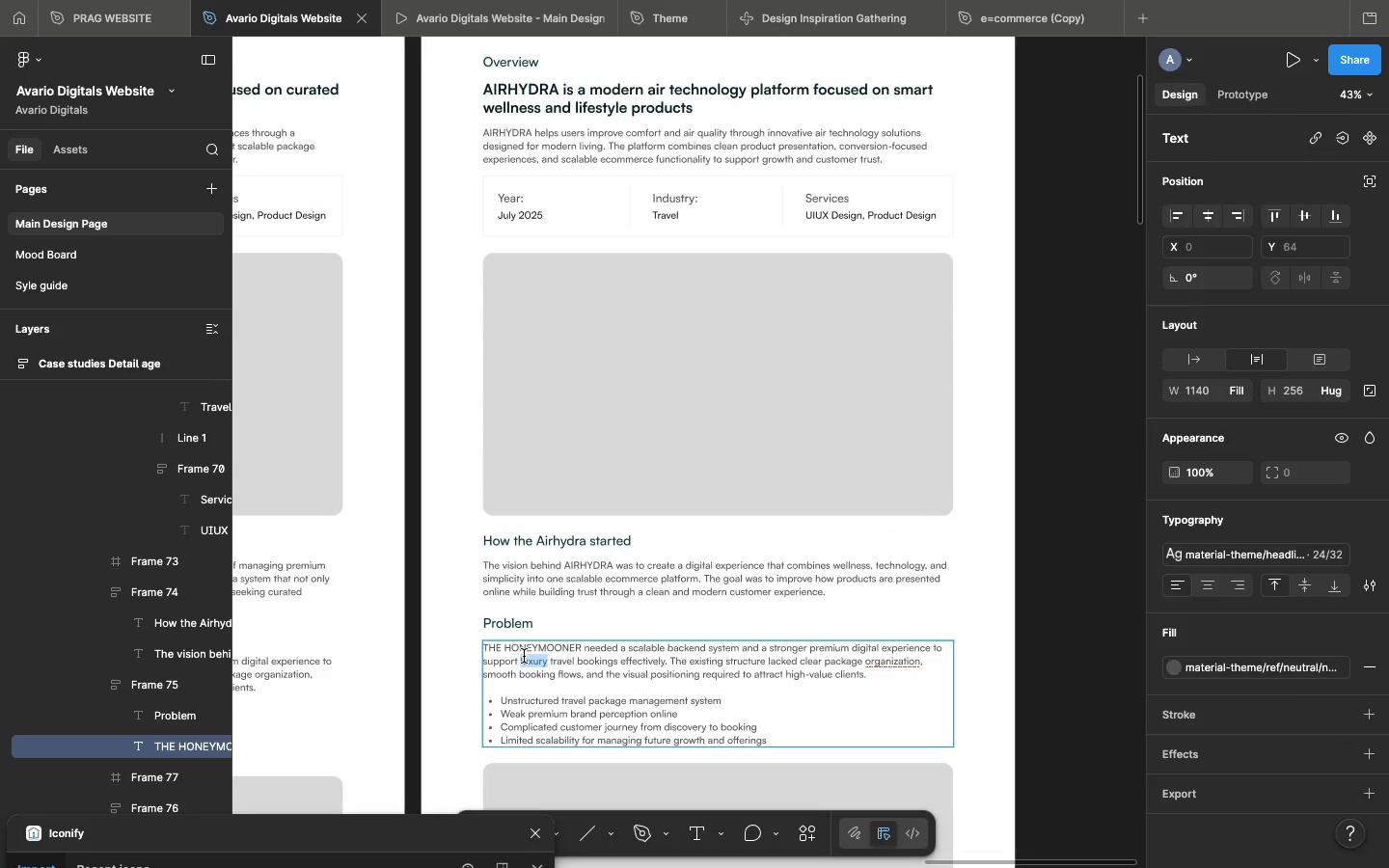 
triple_click([524, 656])
 